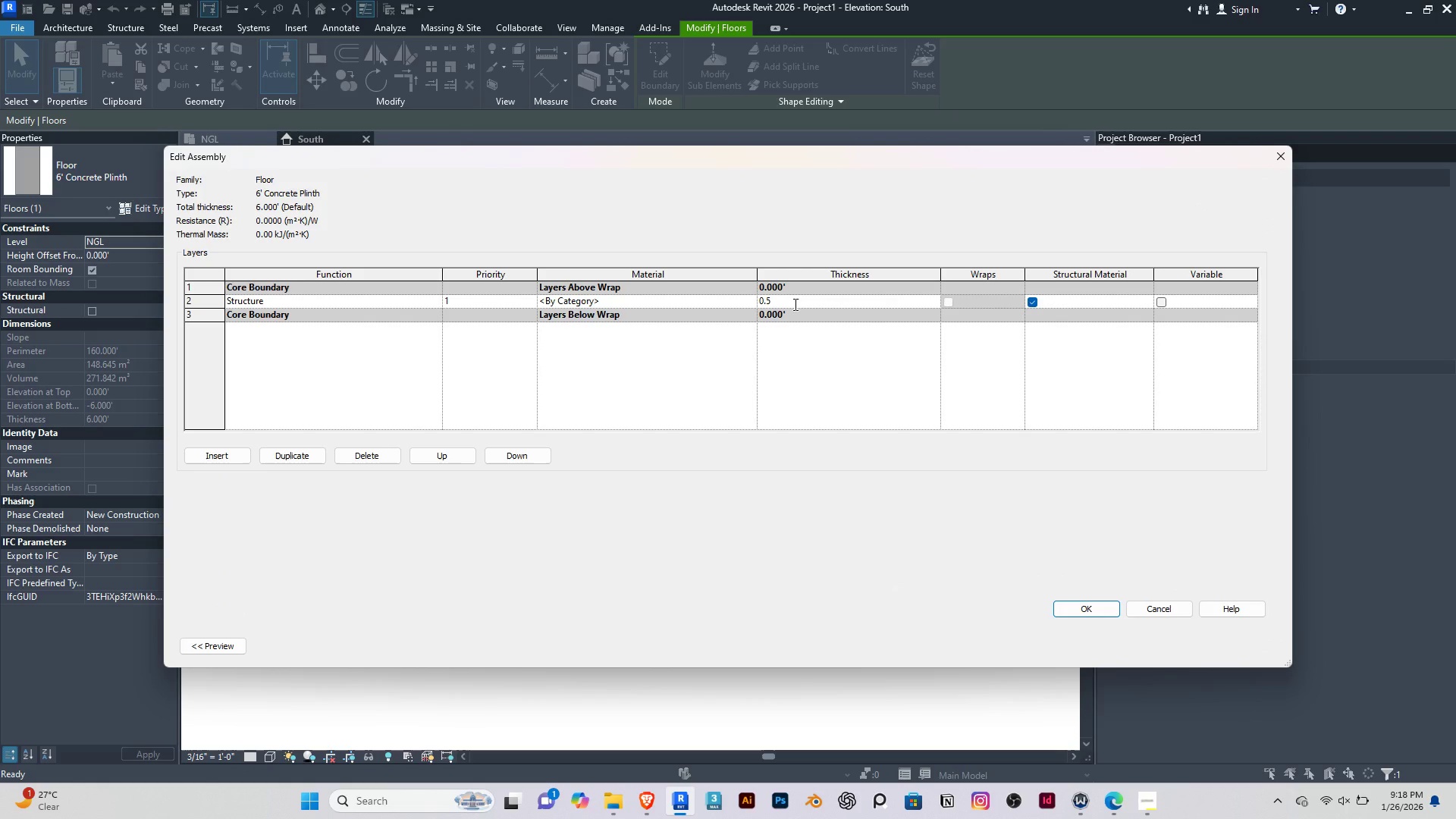 
key(Shift+Quote)
 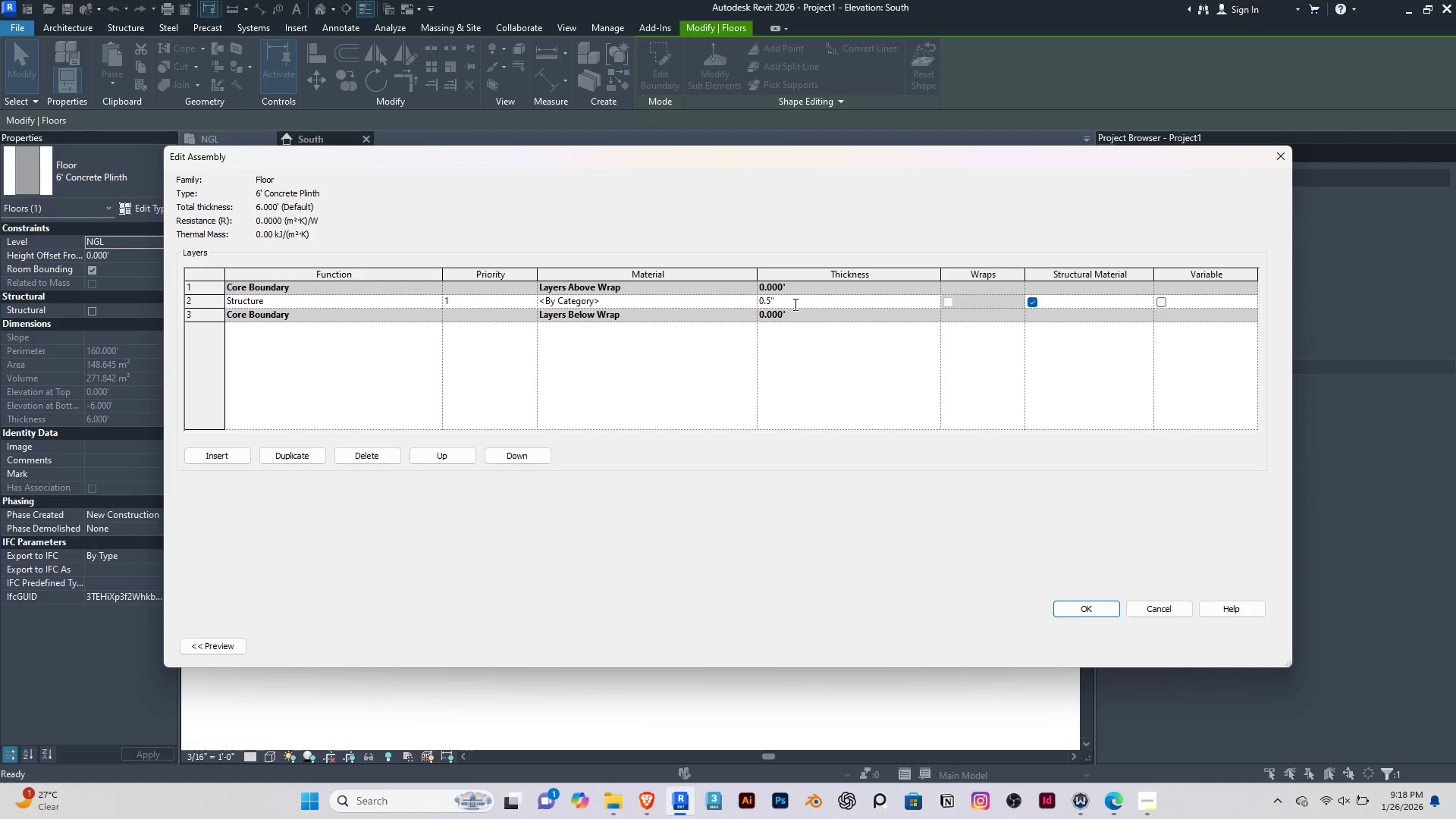 
key(Backspace)
 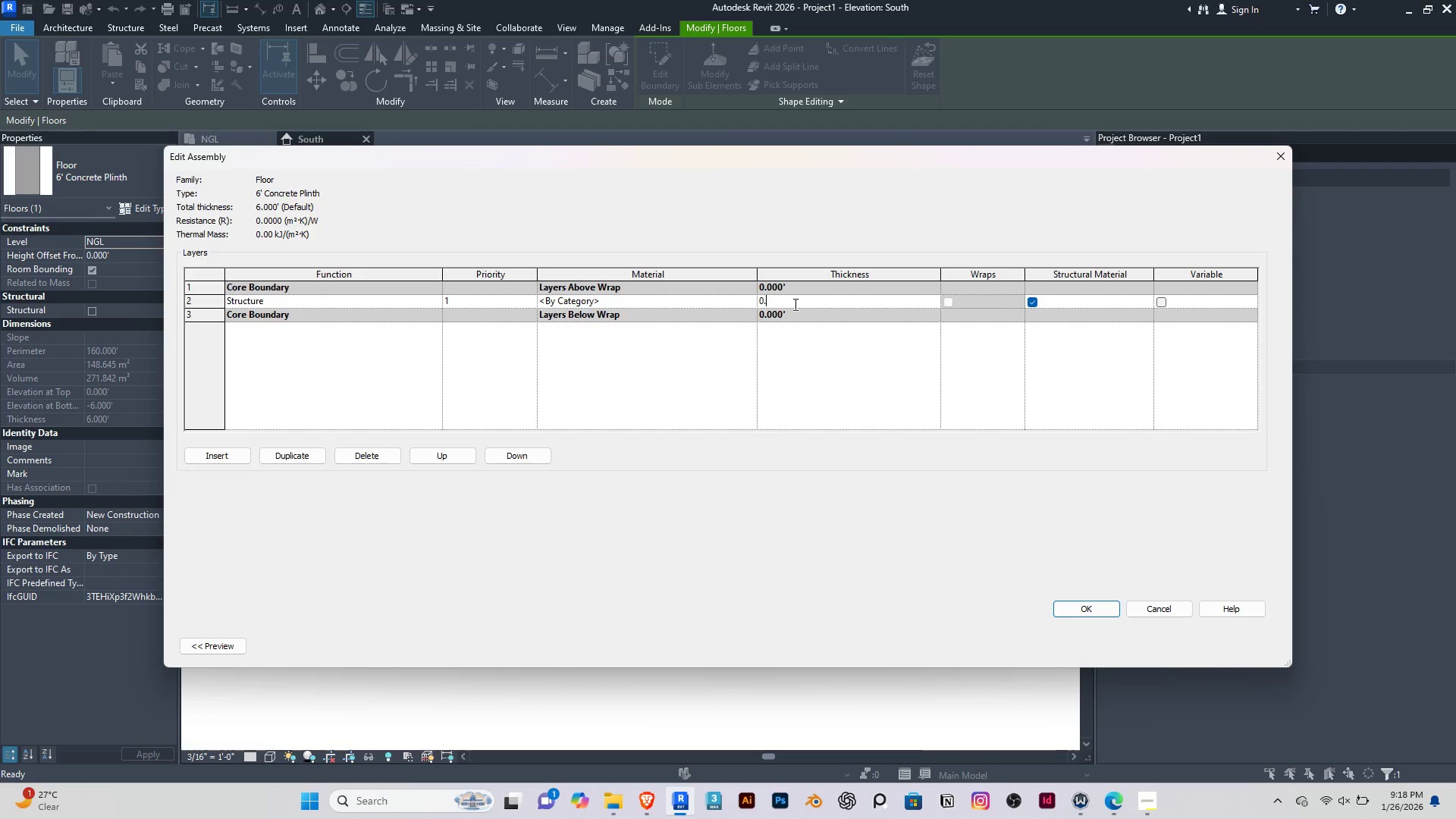 
key(Backspace)
 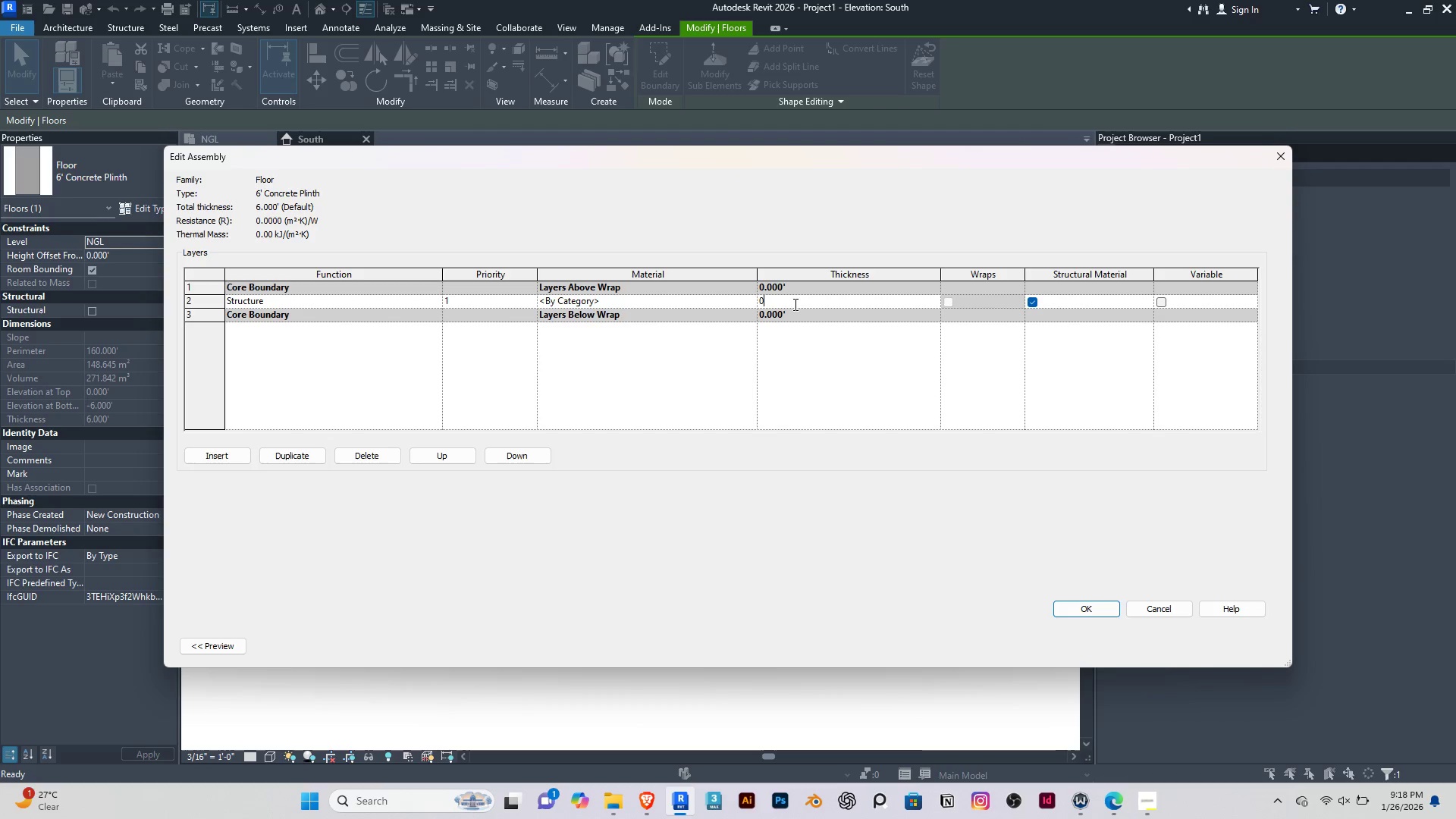 
key(Backspace)
 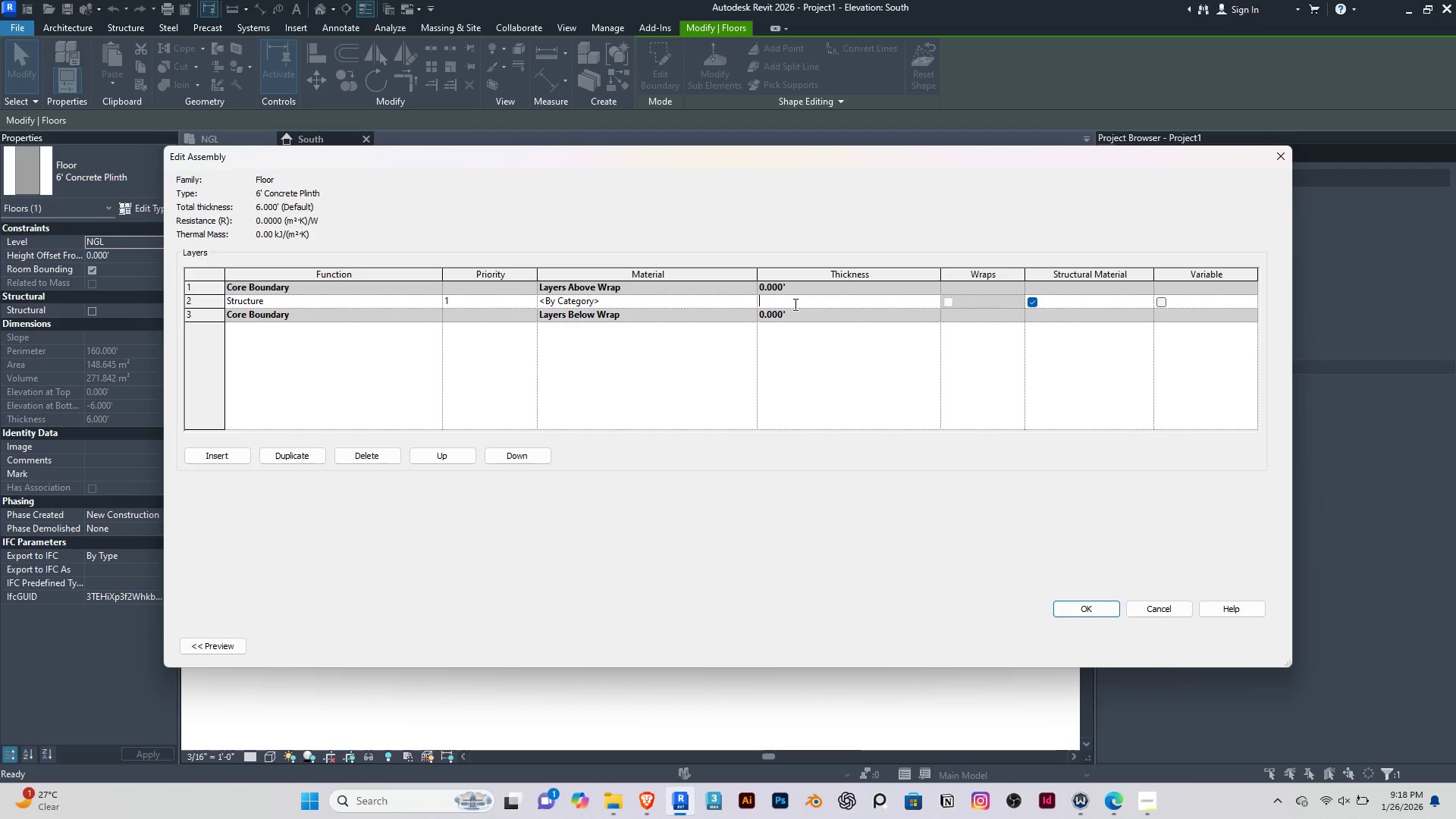 
key(Backspace)
 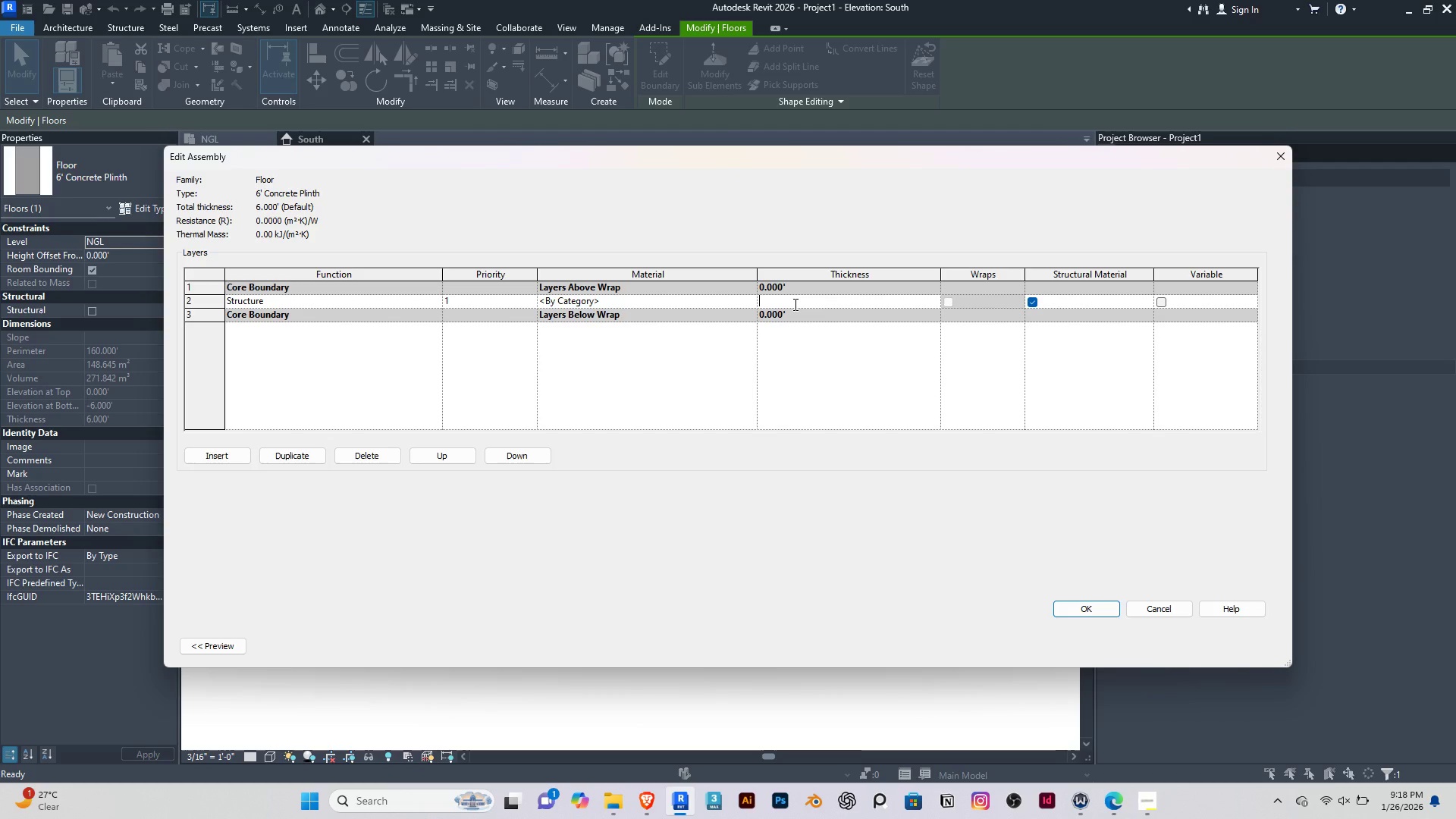 
key(Backspace)
 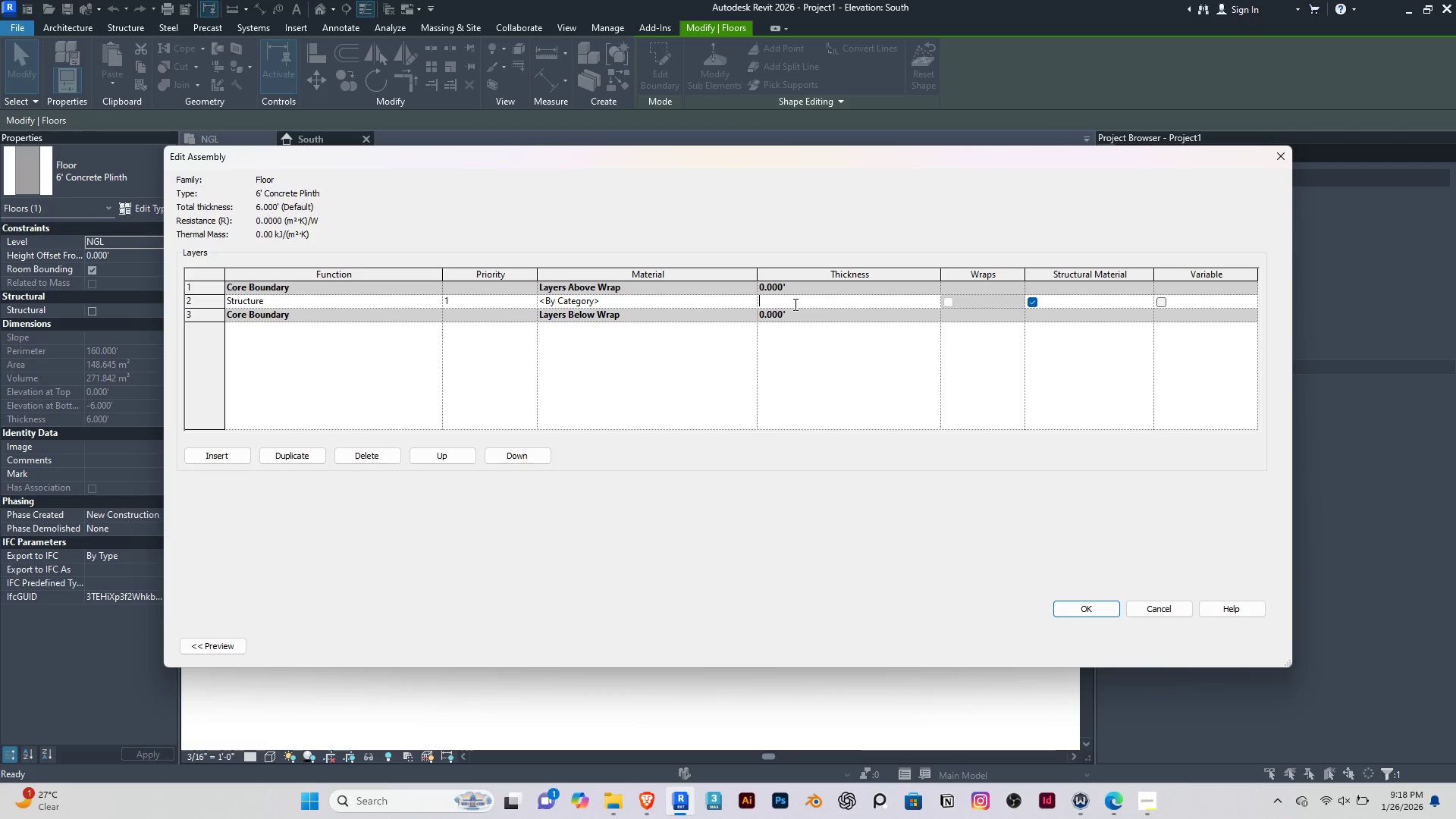 
key(Backspace)
 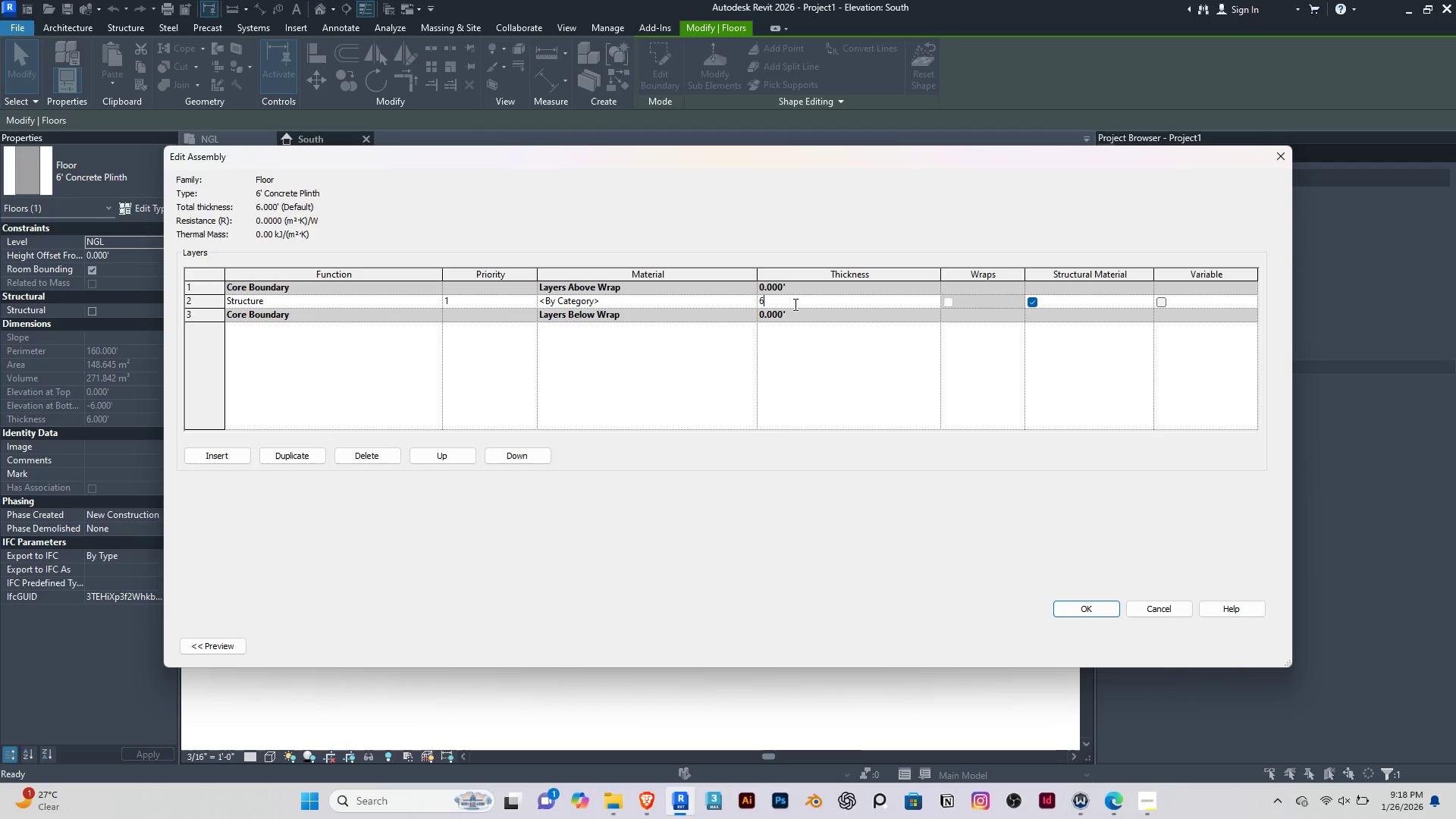 
key(6)
 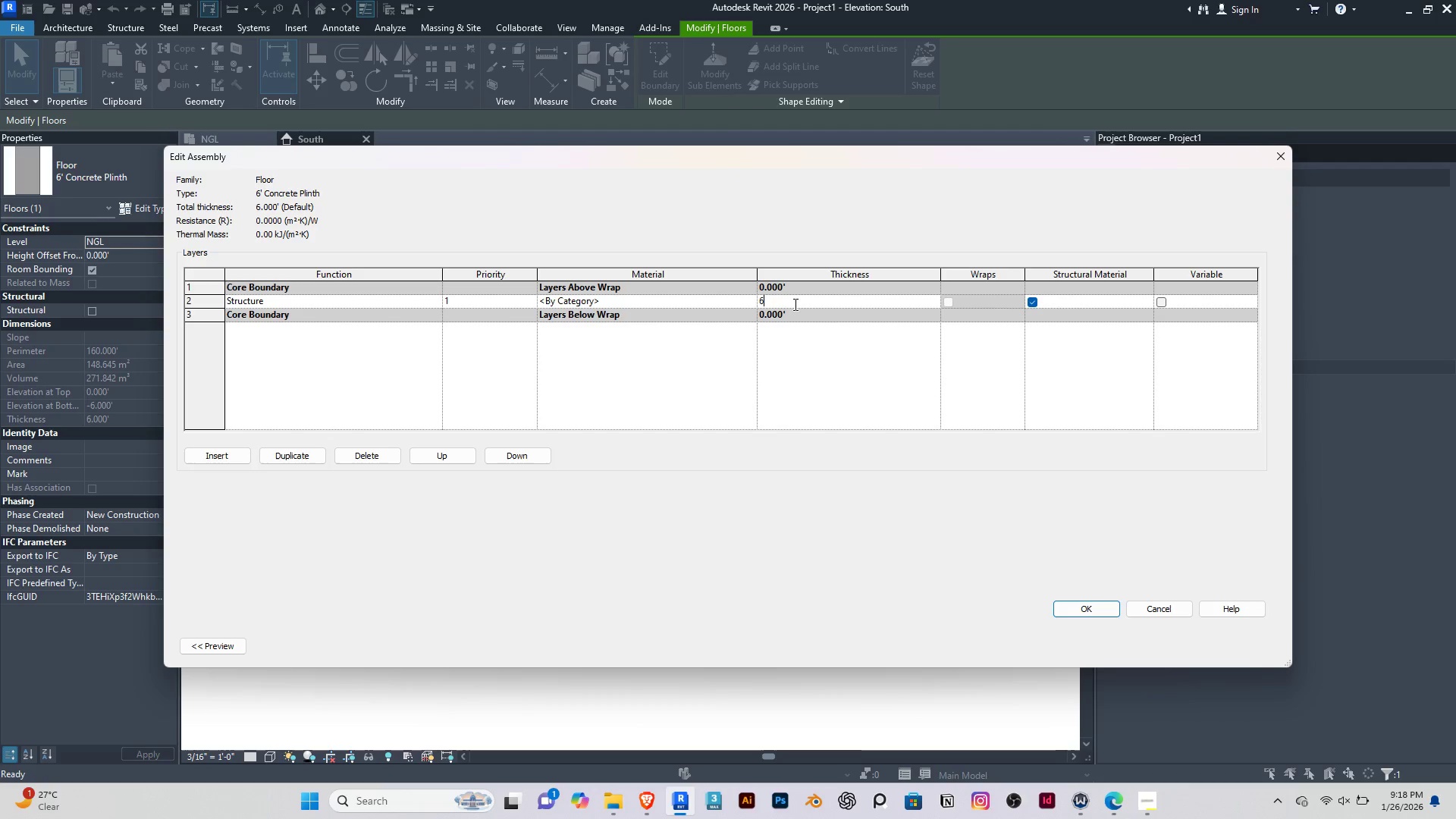 
key(Shift+Quote)
 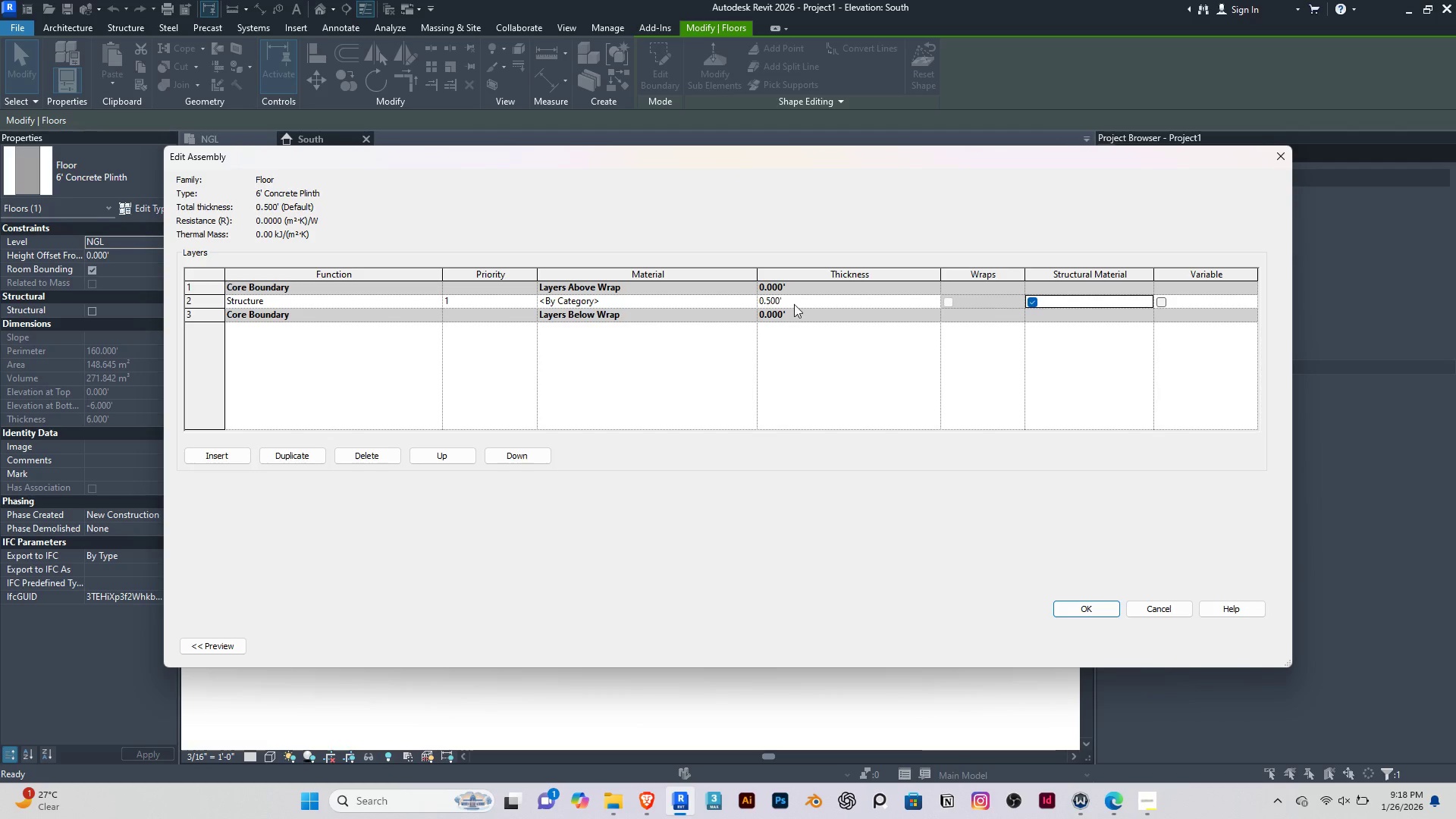 
key(Enter)
 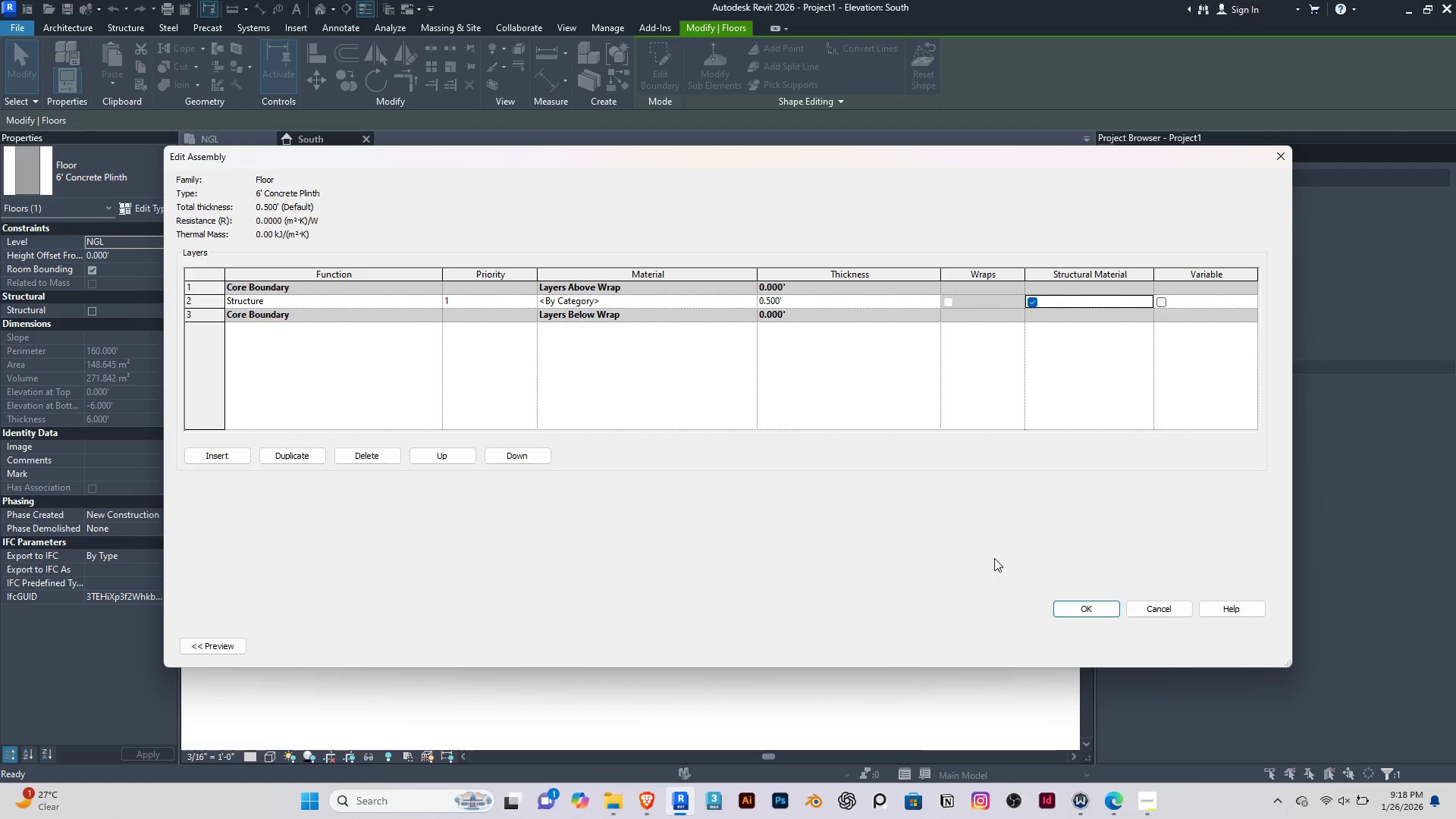 
left_click([1096, 596])
 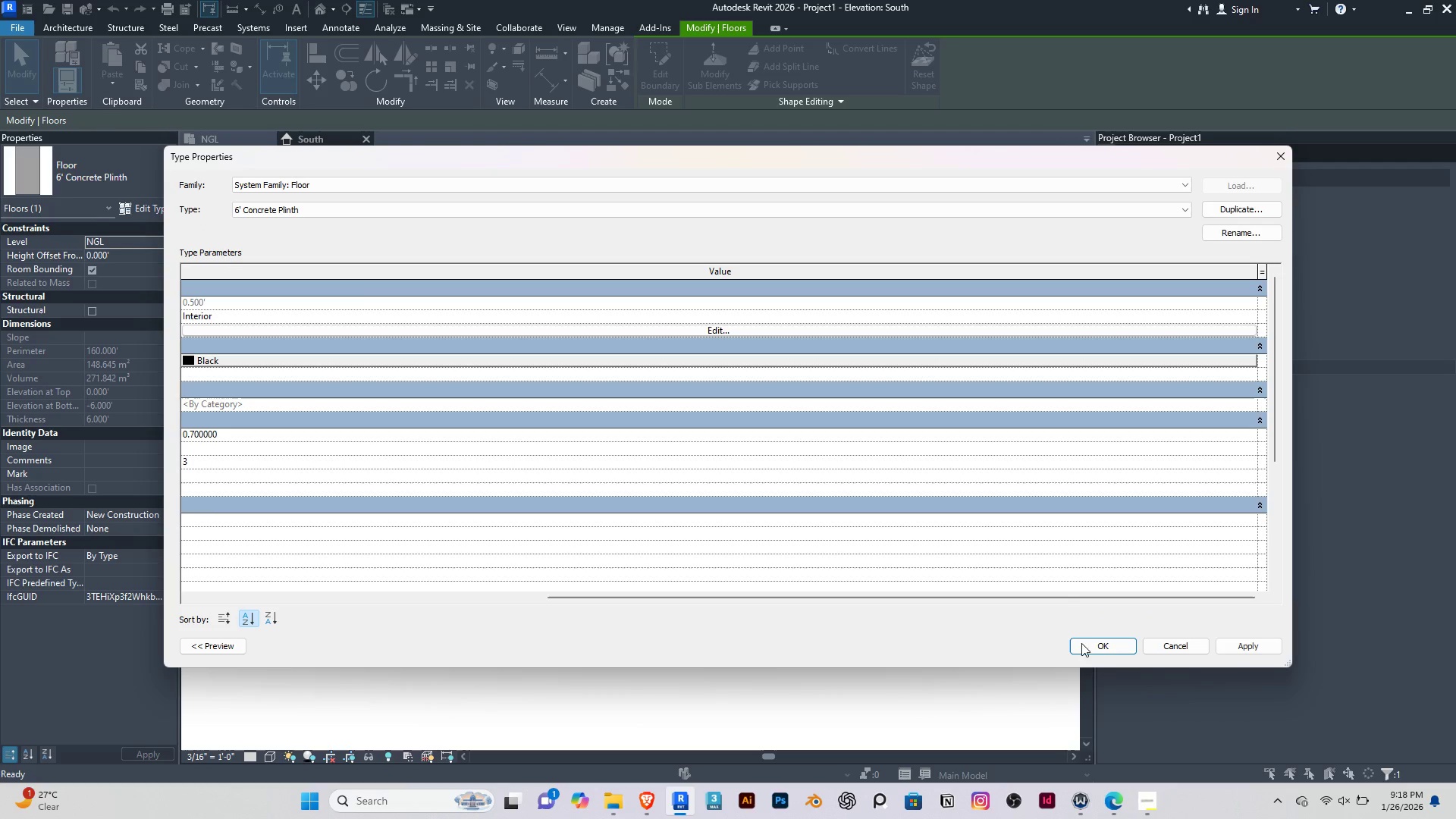 
left_click([1097, 643])
 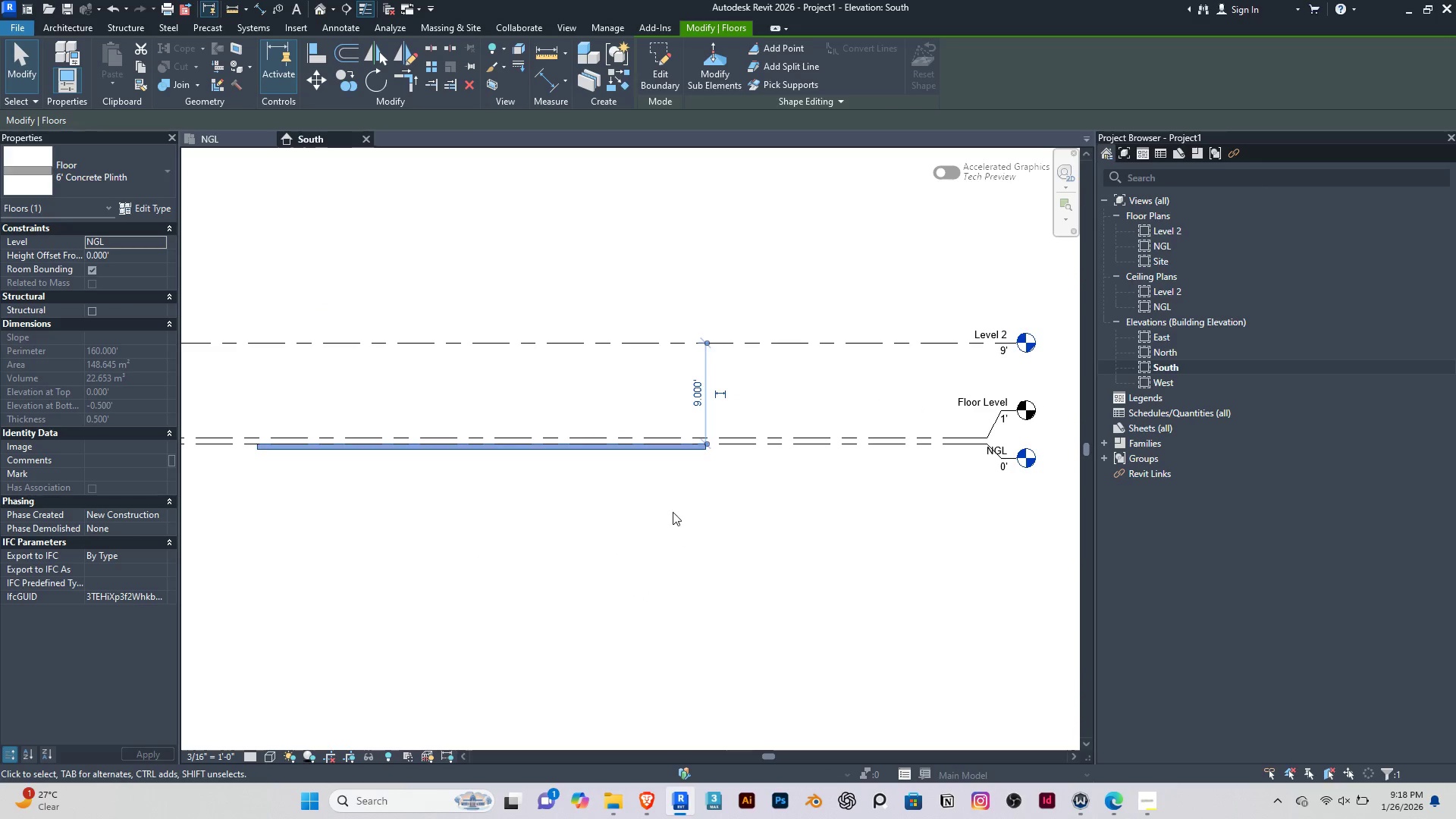 
scroll: coordinate [678, 474], scroll_direction: up, amount: 1.0
 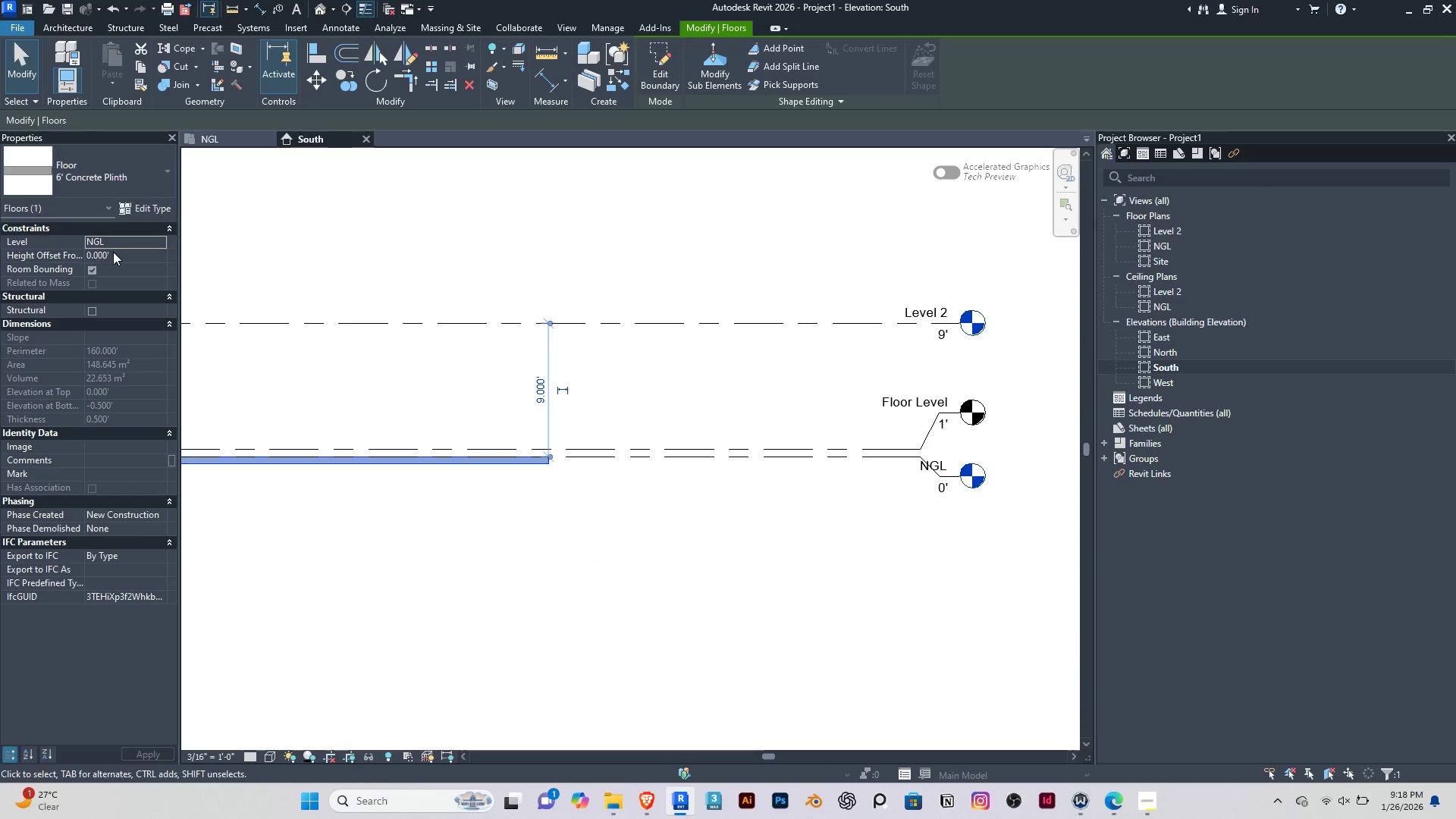 
left_click([127, 256])
 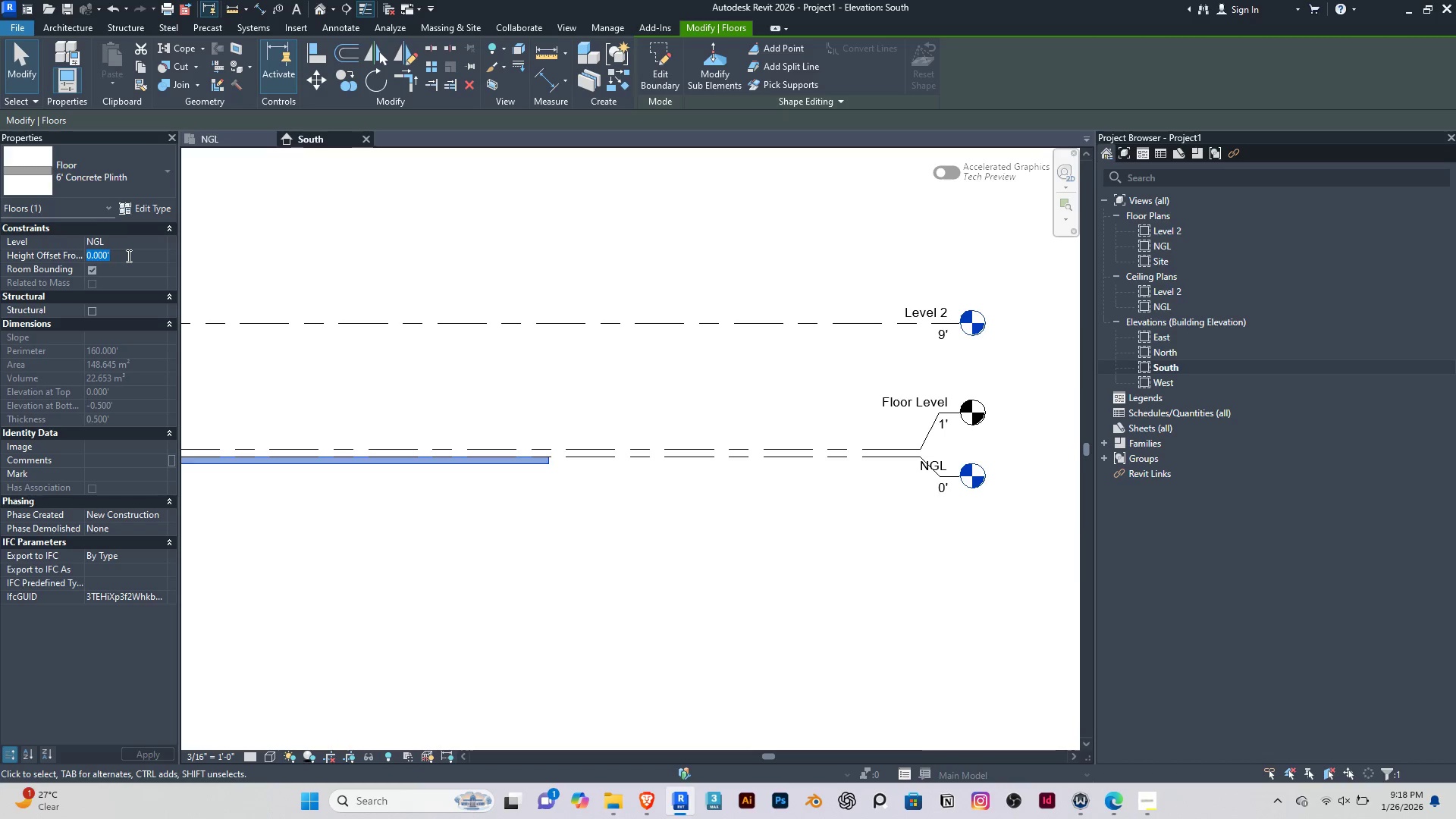 
key(6)
 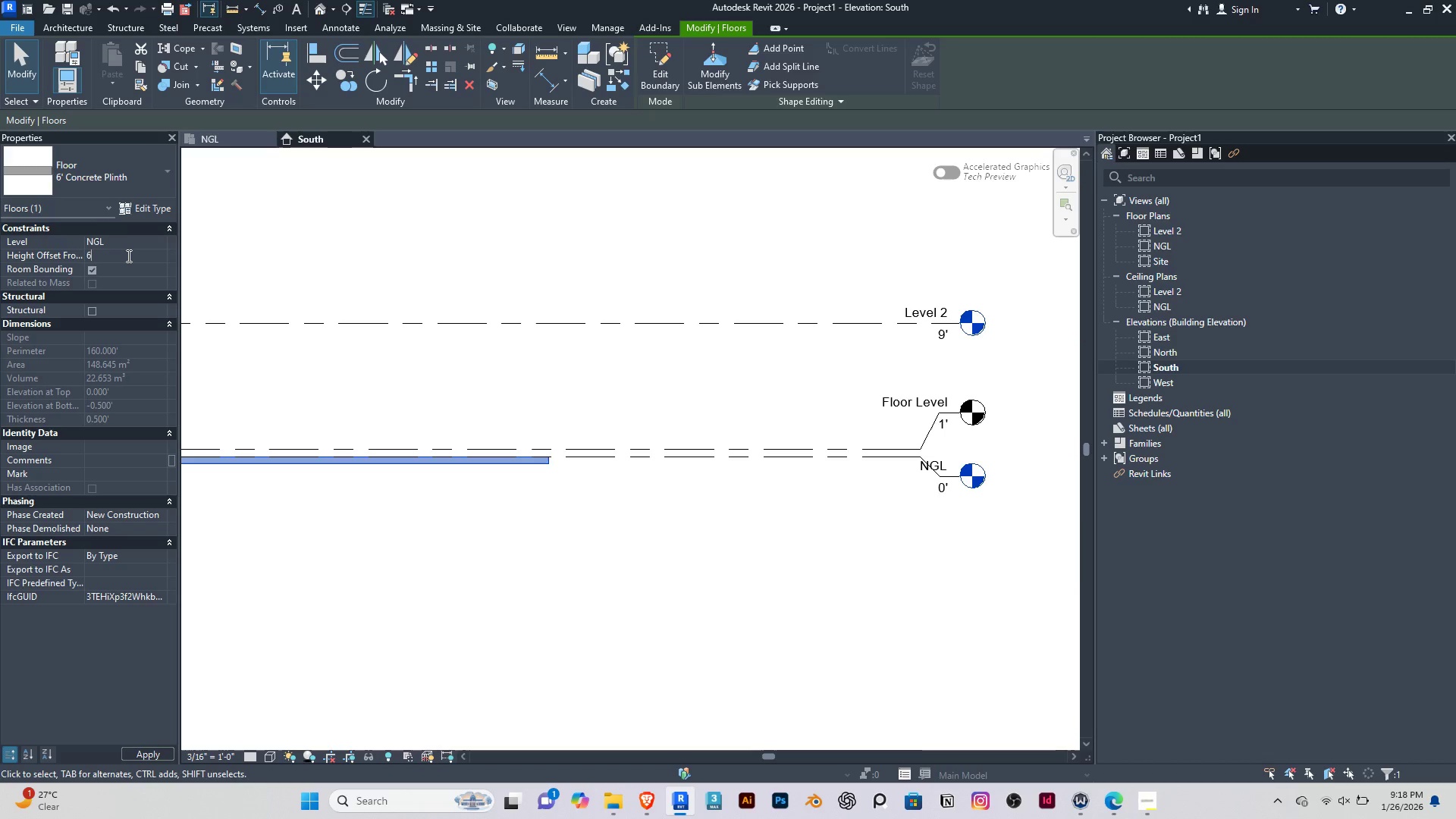 
key(Shift+ShiftLeft)
 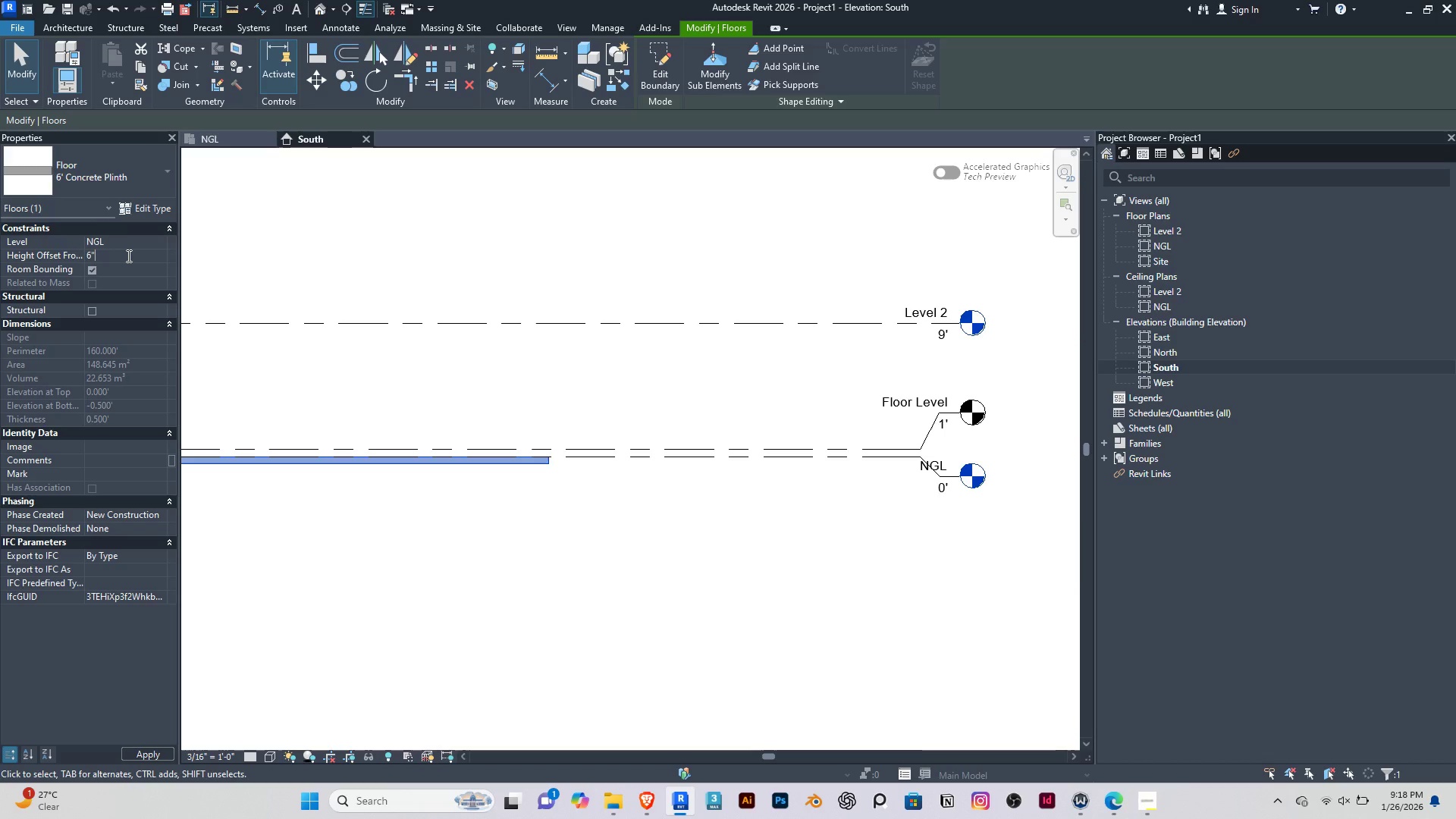 
key(Shift+Quote)
 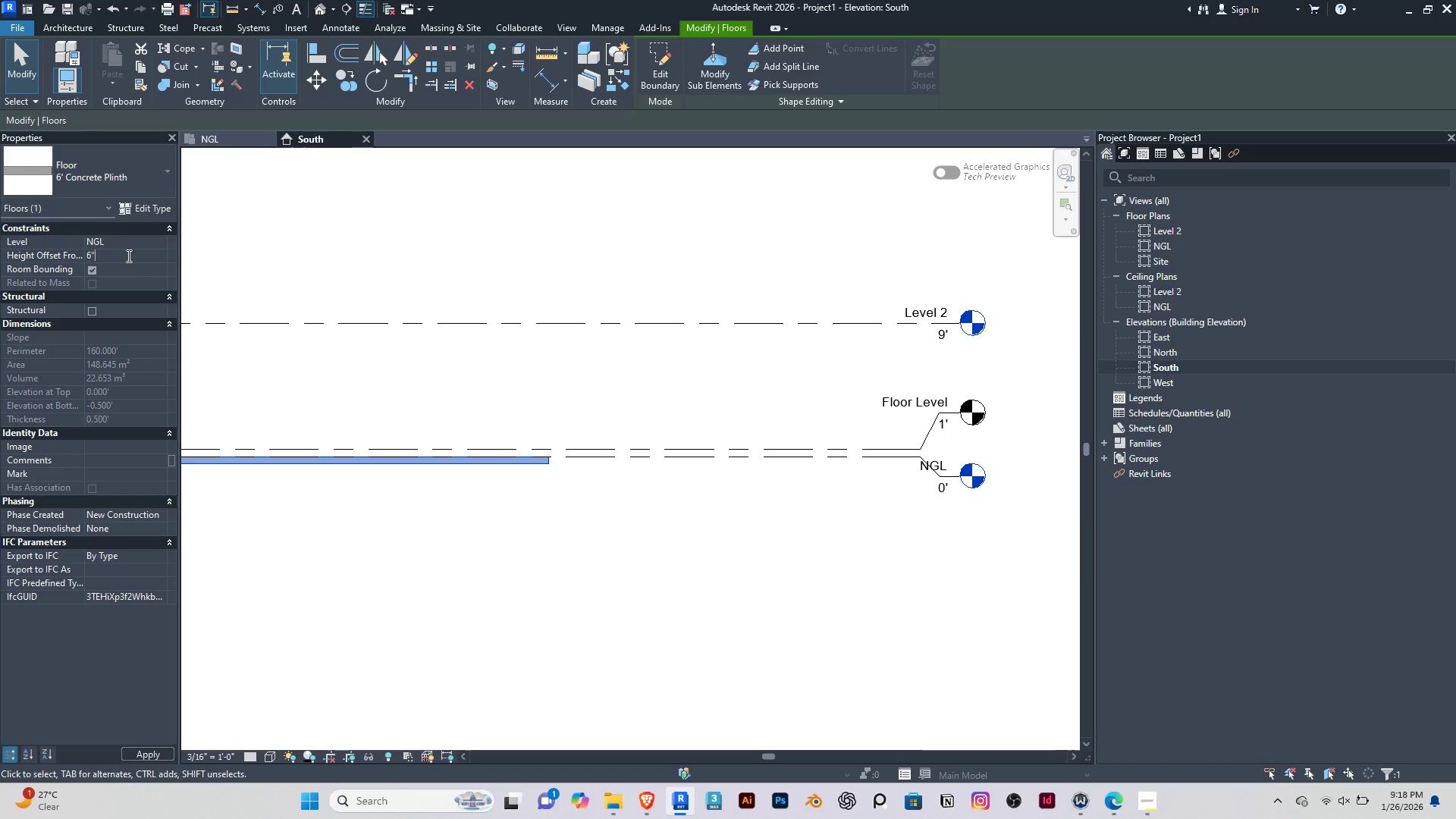 
key(Enter)
 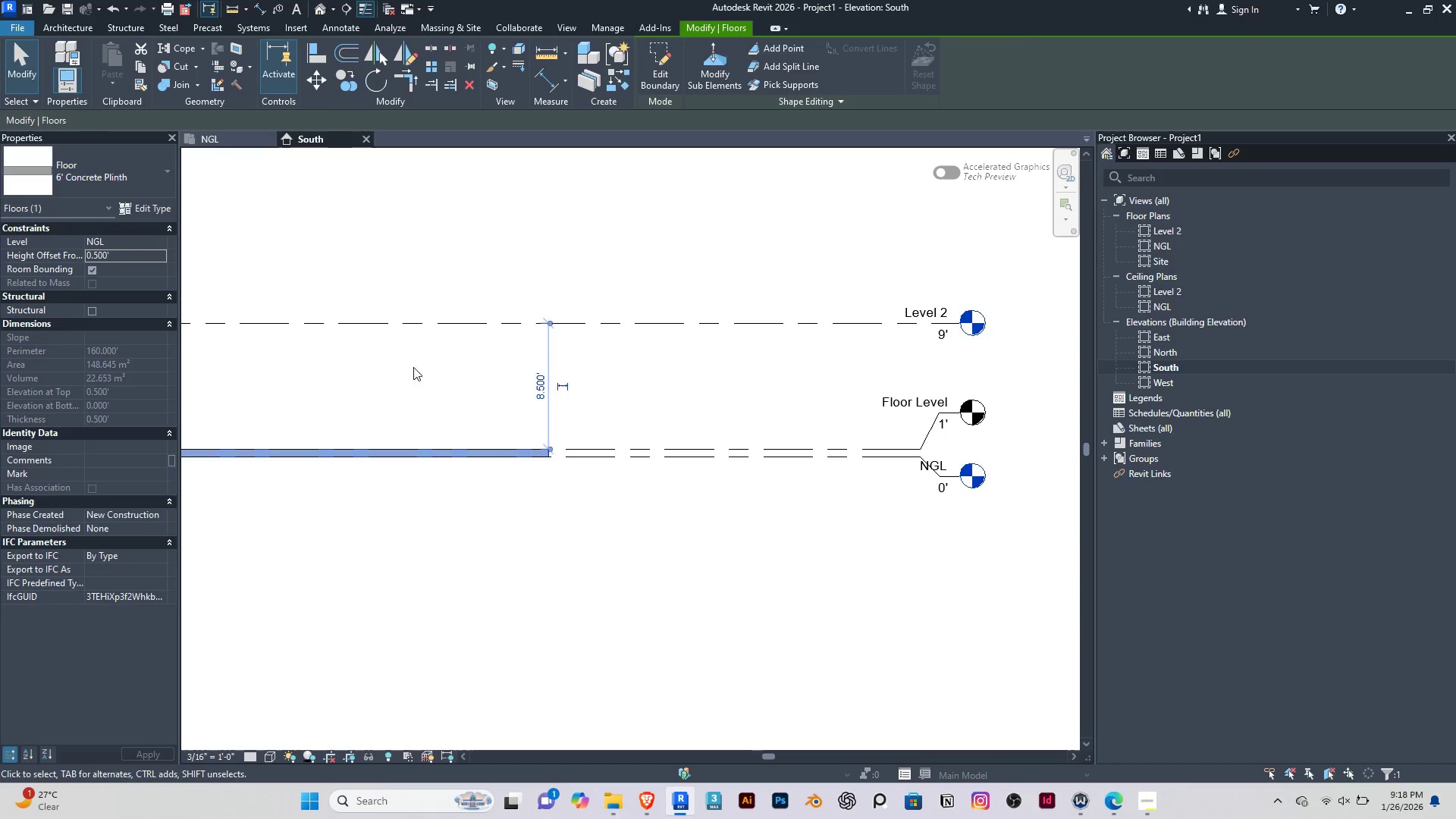 
scroll: coordinate [545, 416], scroll_direction: down, amount: 1.0
 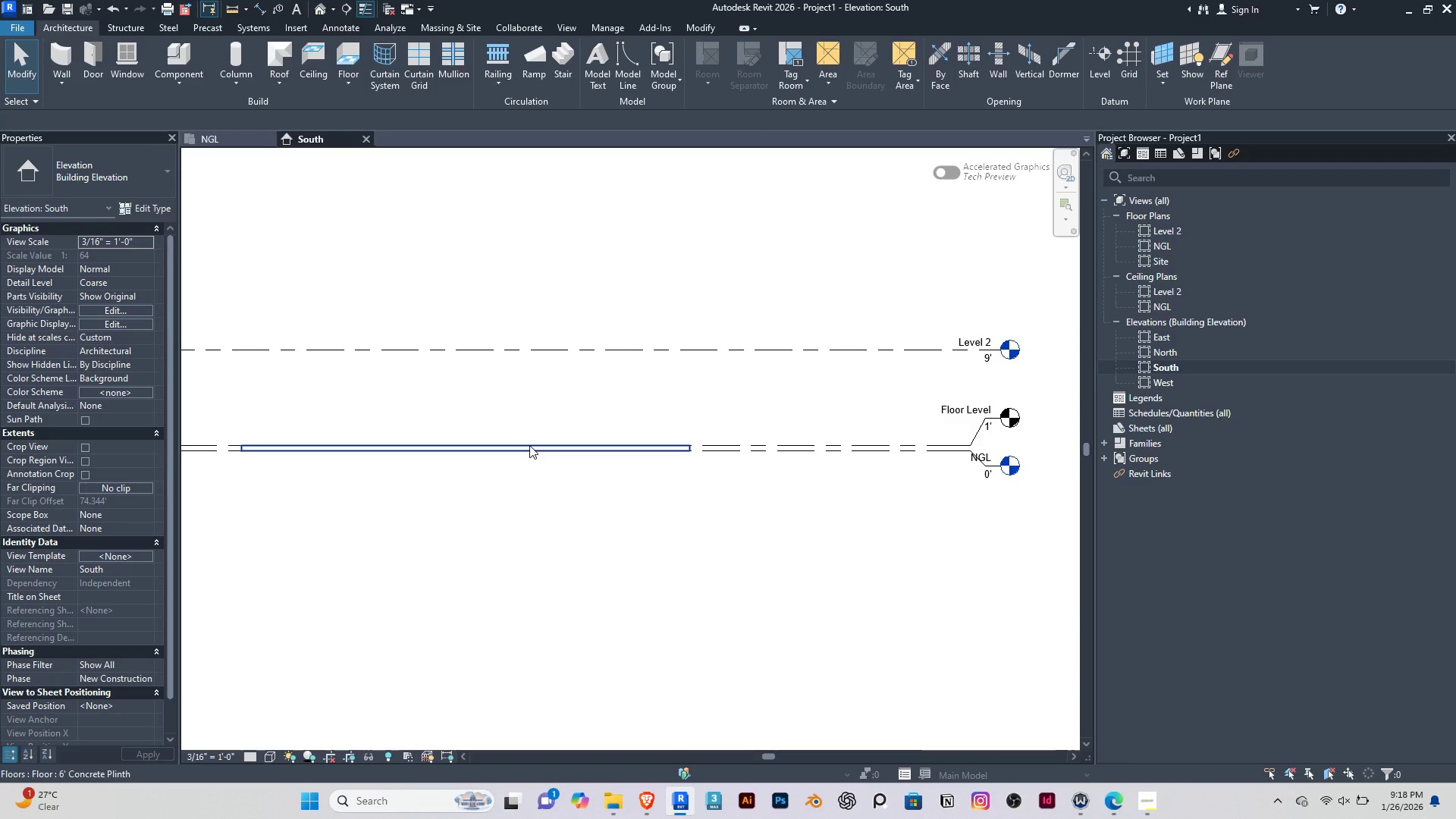 
left_click([529, 445])
 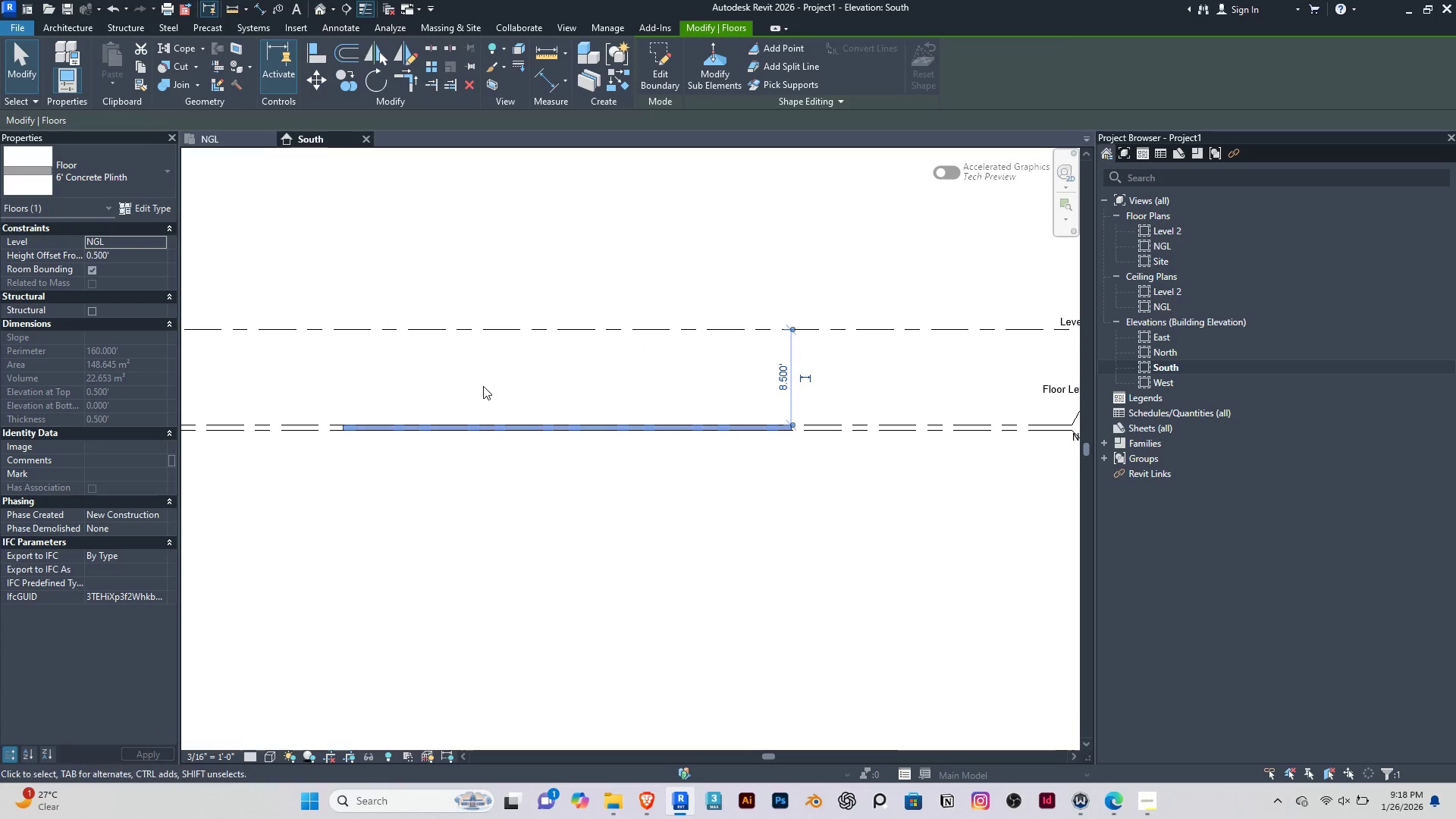 
left_click([426, 259])
 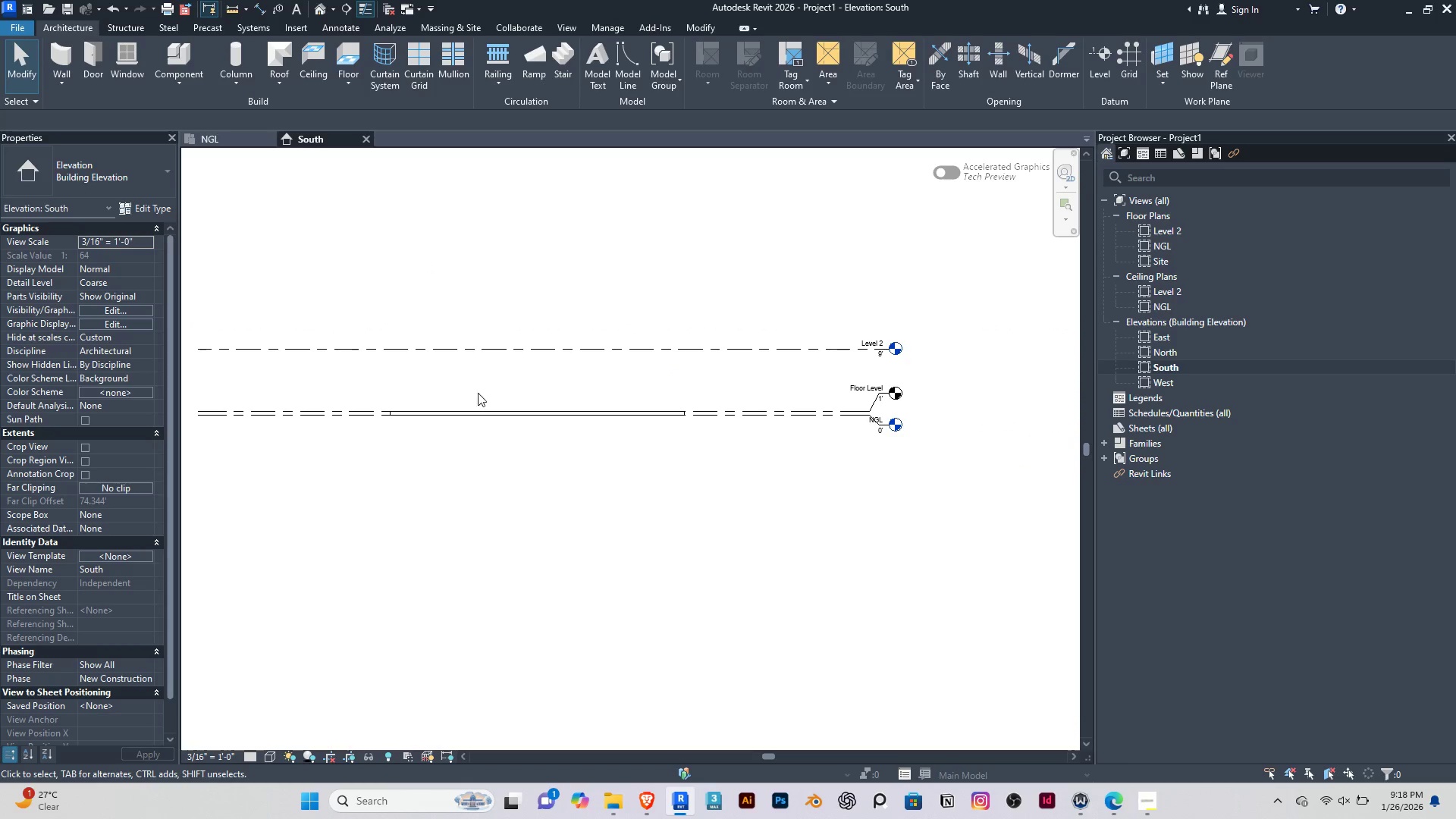 
scroll: coordinate [480, 386], scroll_direction: down, amount: 3.0
 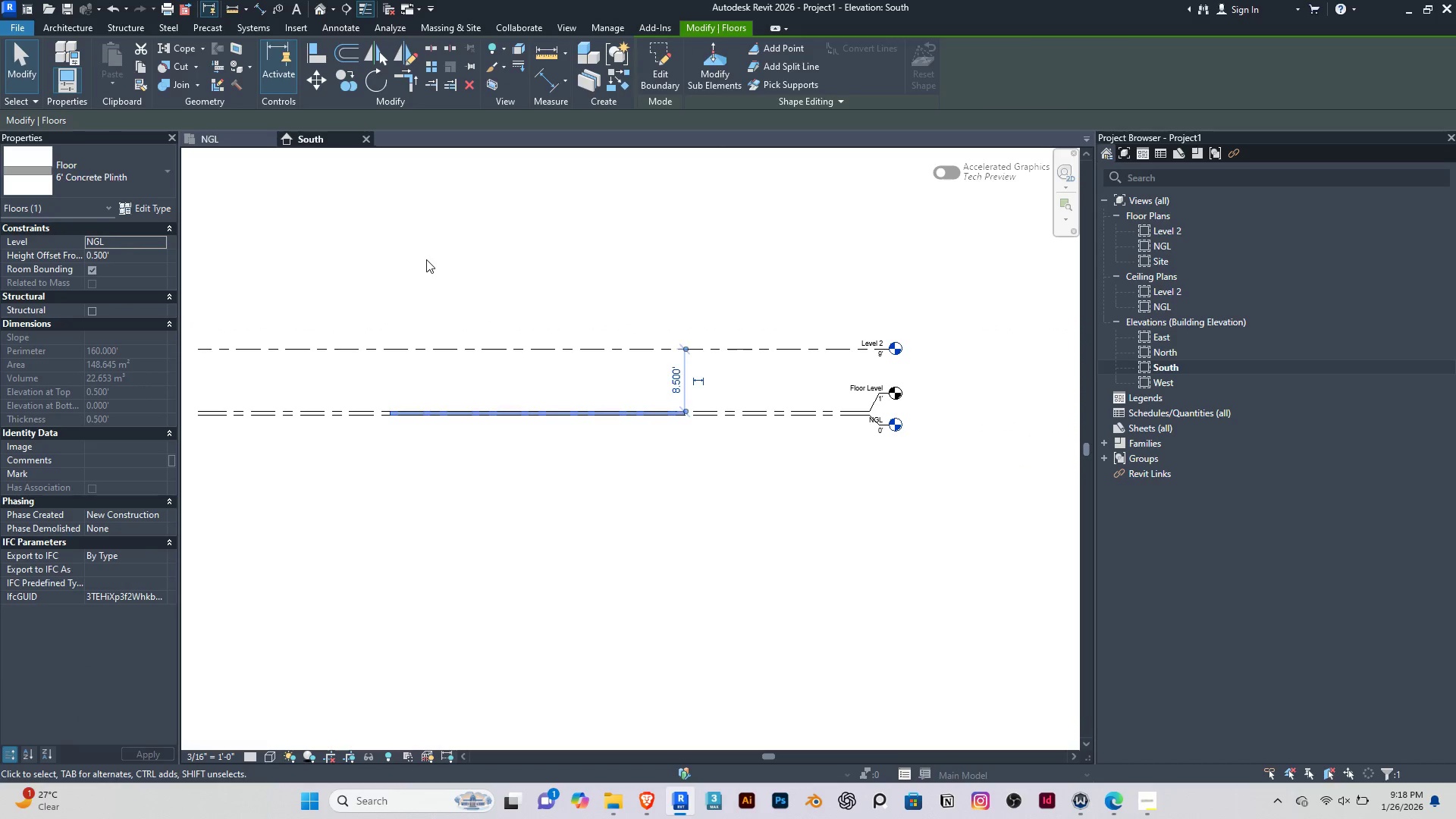 
left_click([483, 405])
 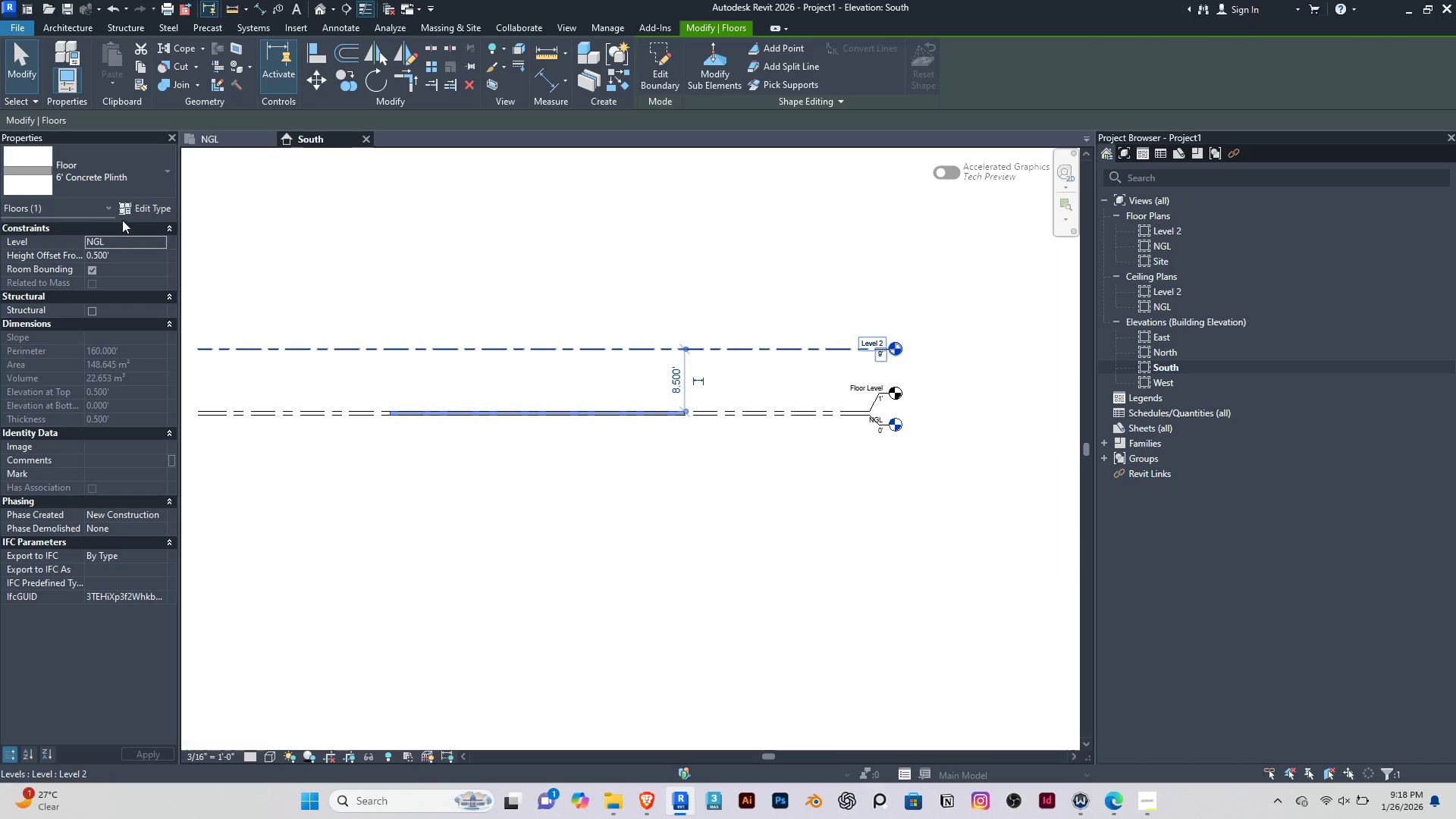 
left_click([133, 209])
 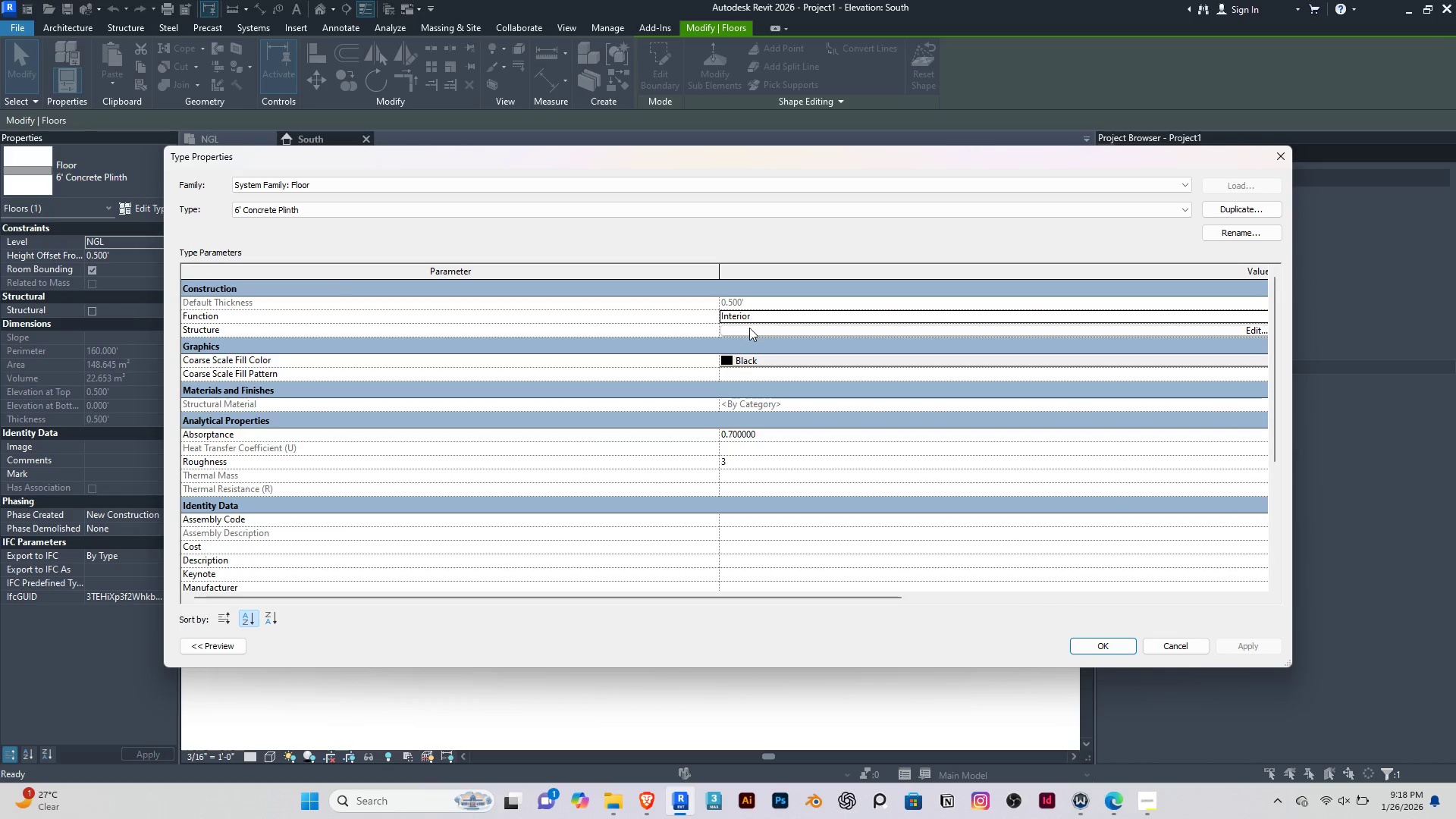 
left_click([748, 329])
 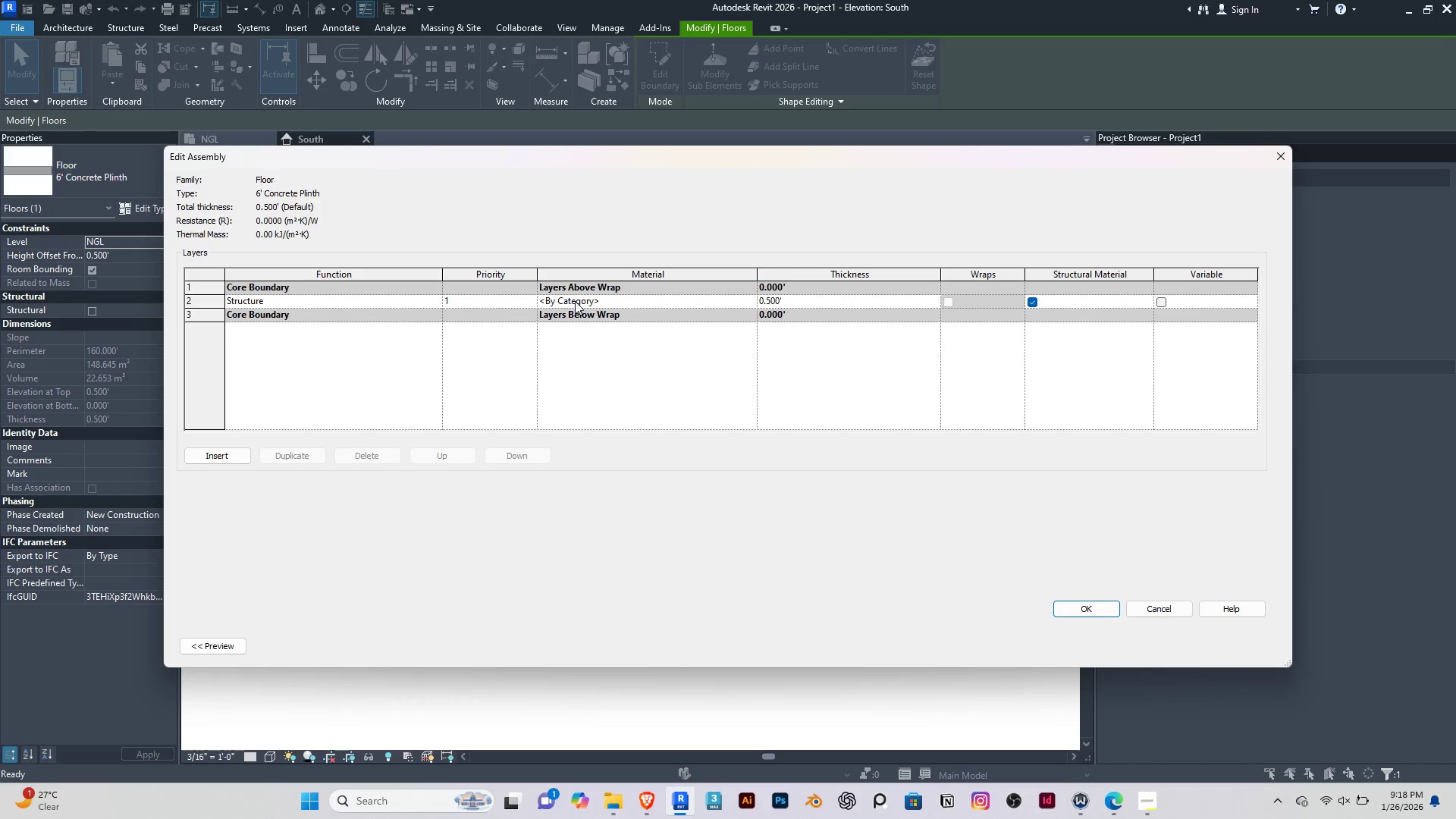 
left_click([620, 299])
 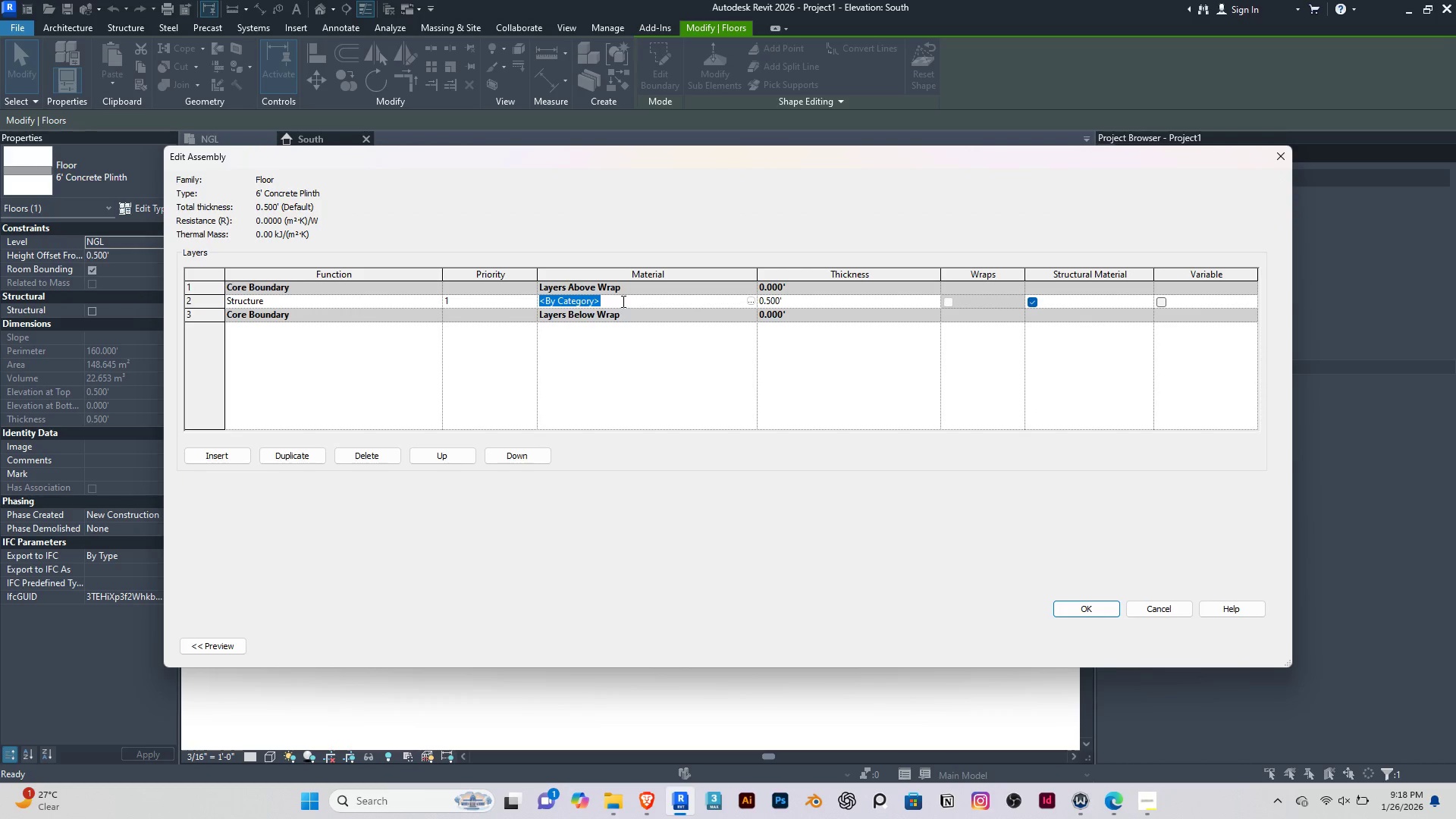 
type(concrete)
 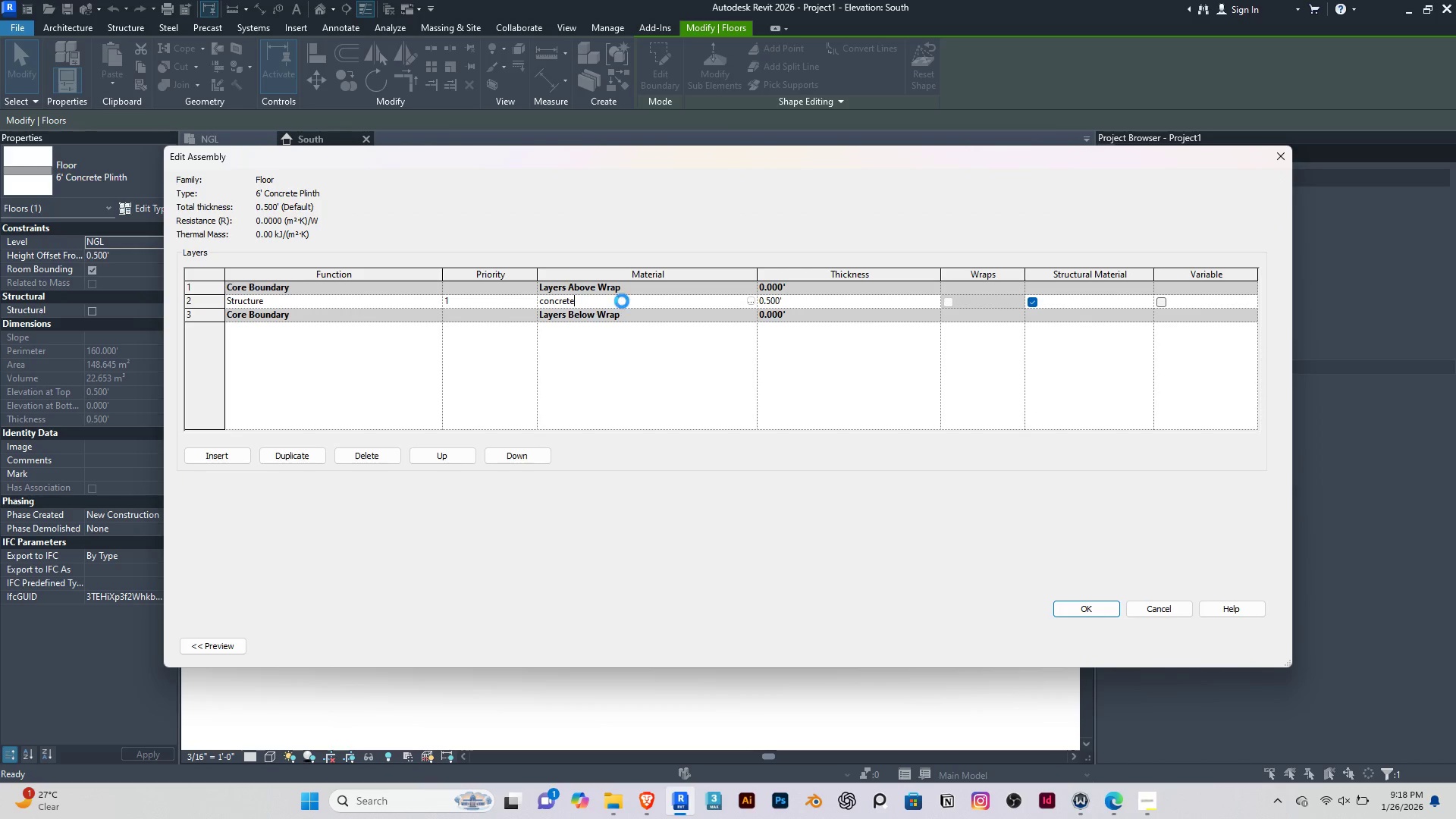 
key(Enter)
 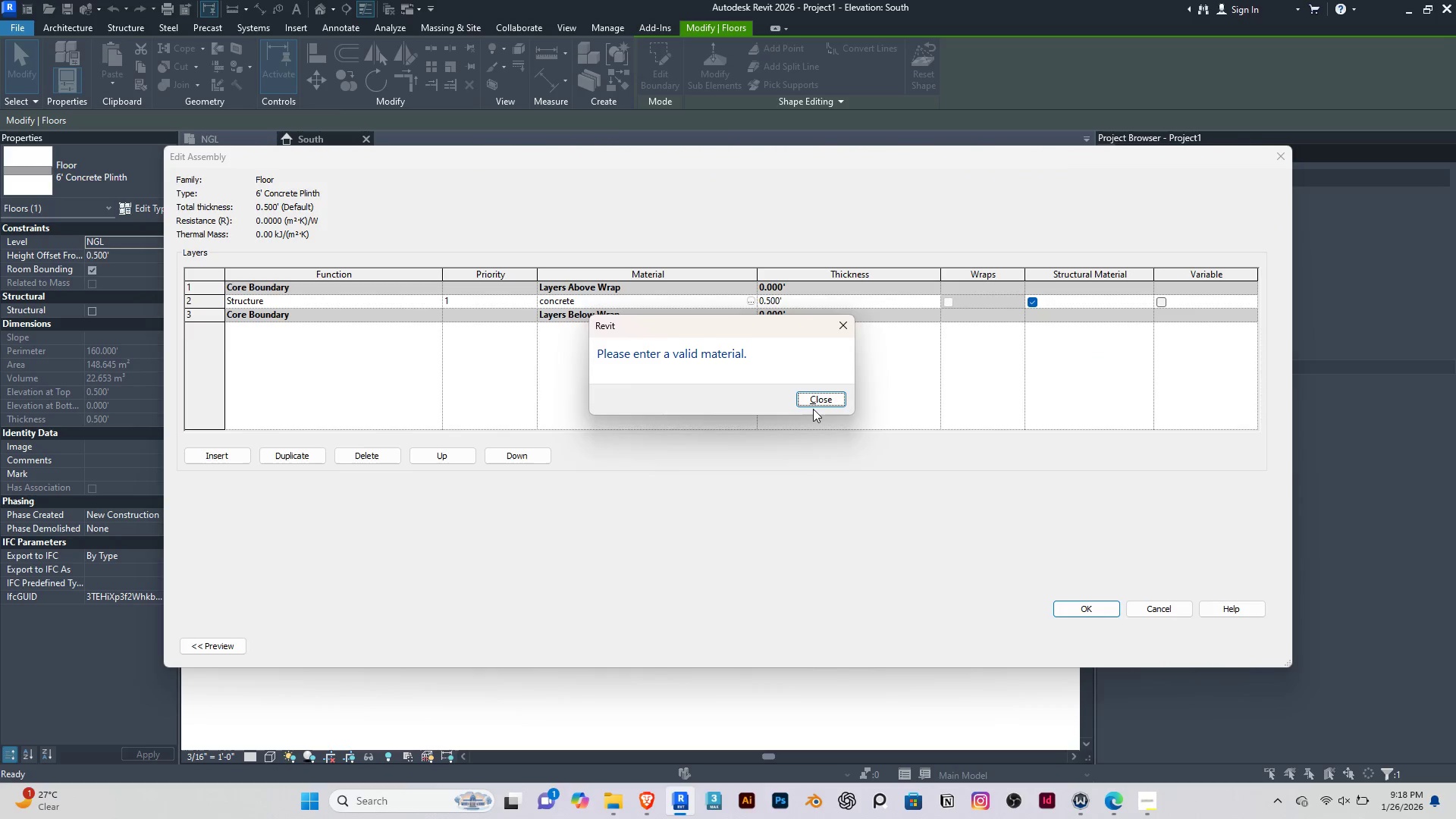 
left_click([808, 402])
 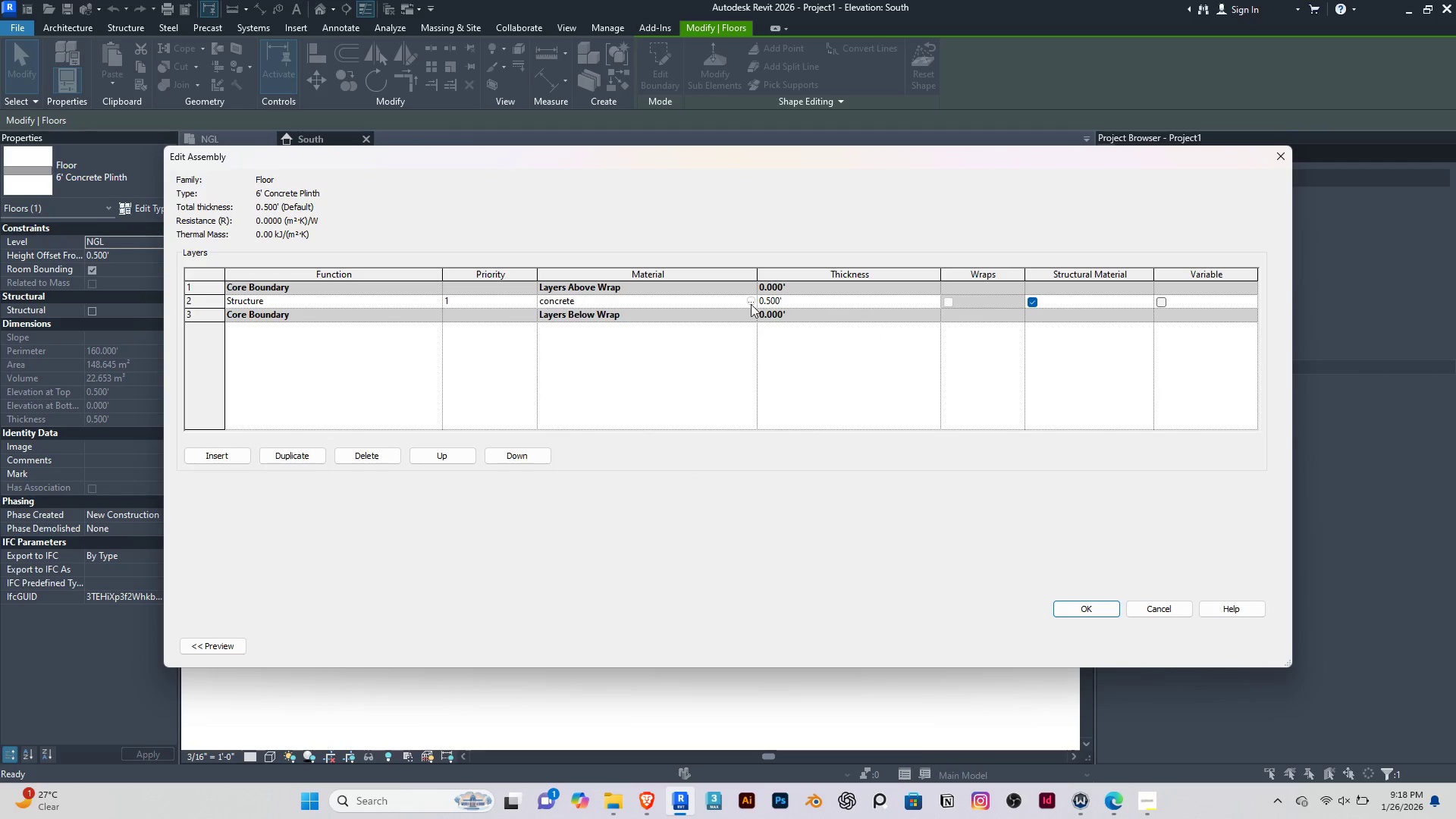 
left_click([748, 300])
 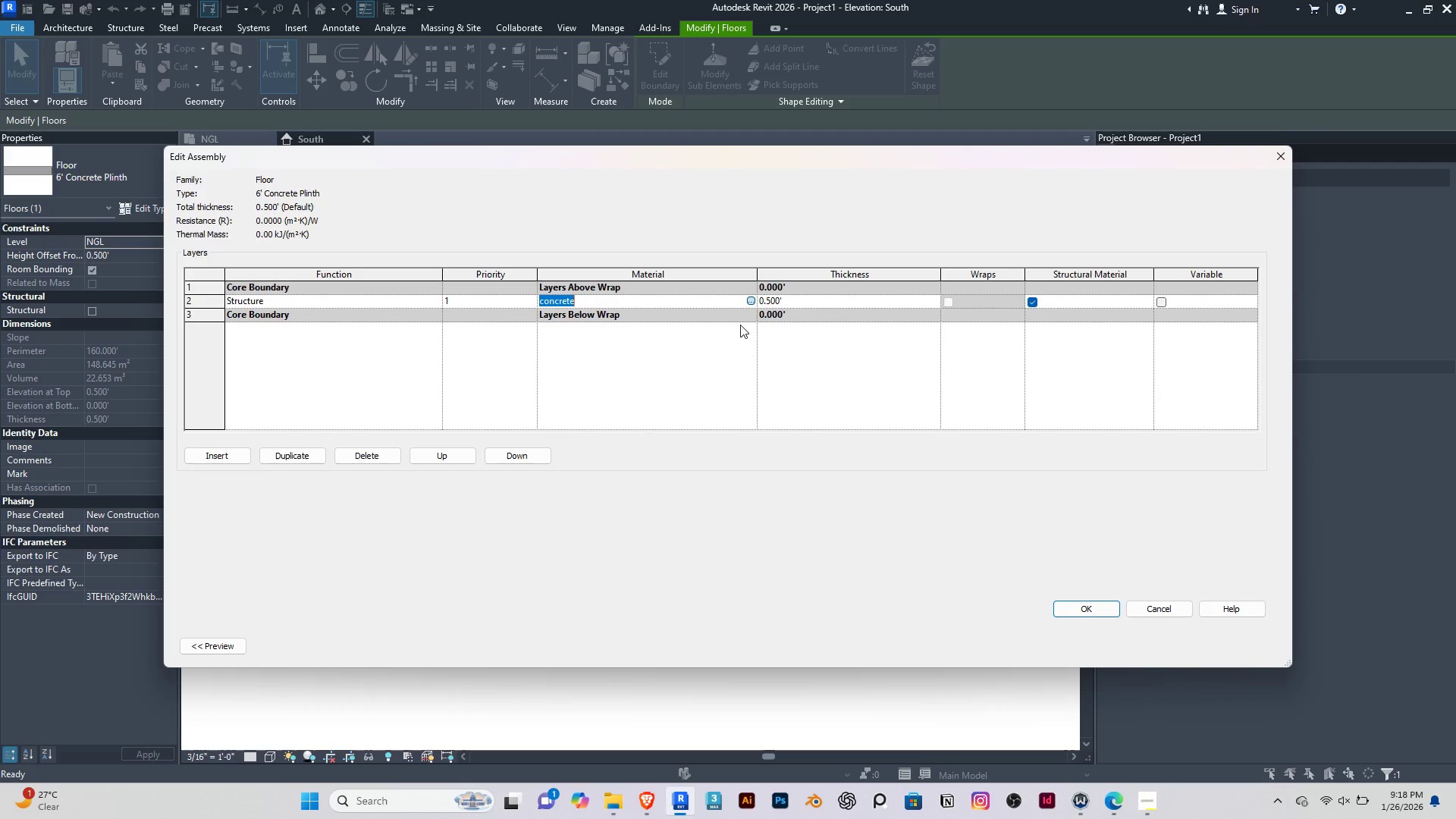 
left_click_drag(start_coordinate=[751, 302], to_coordinate=[644, 460])
 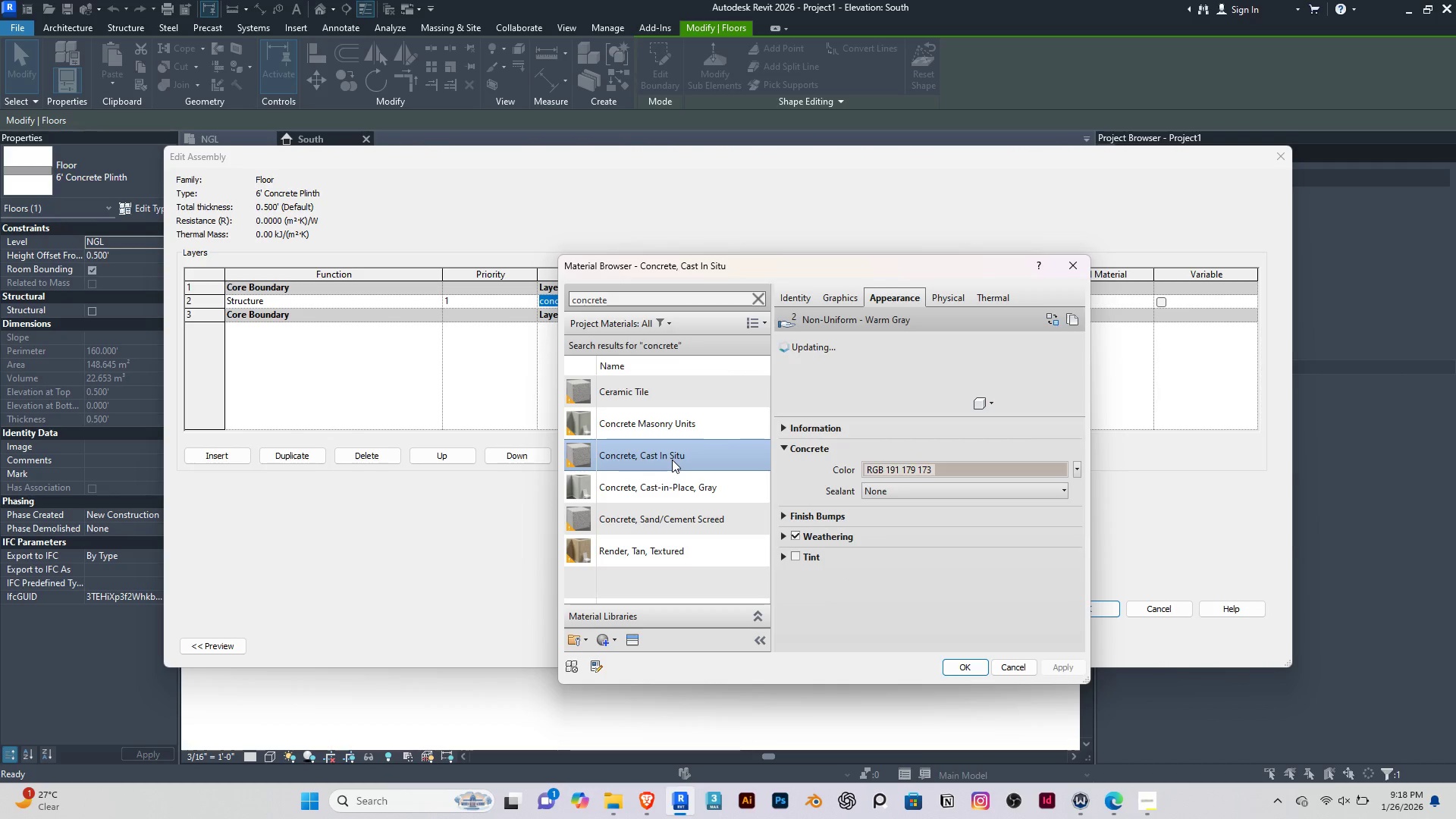 
type(concrete)
 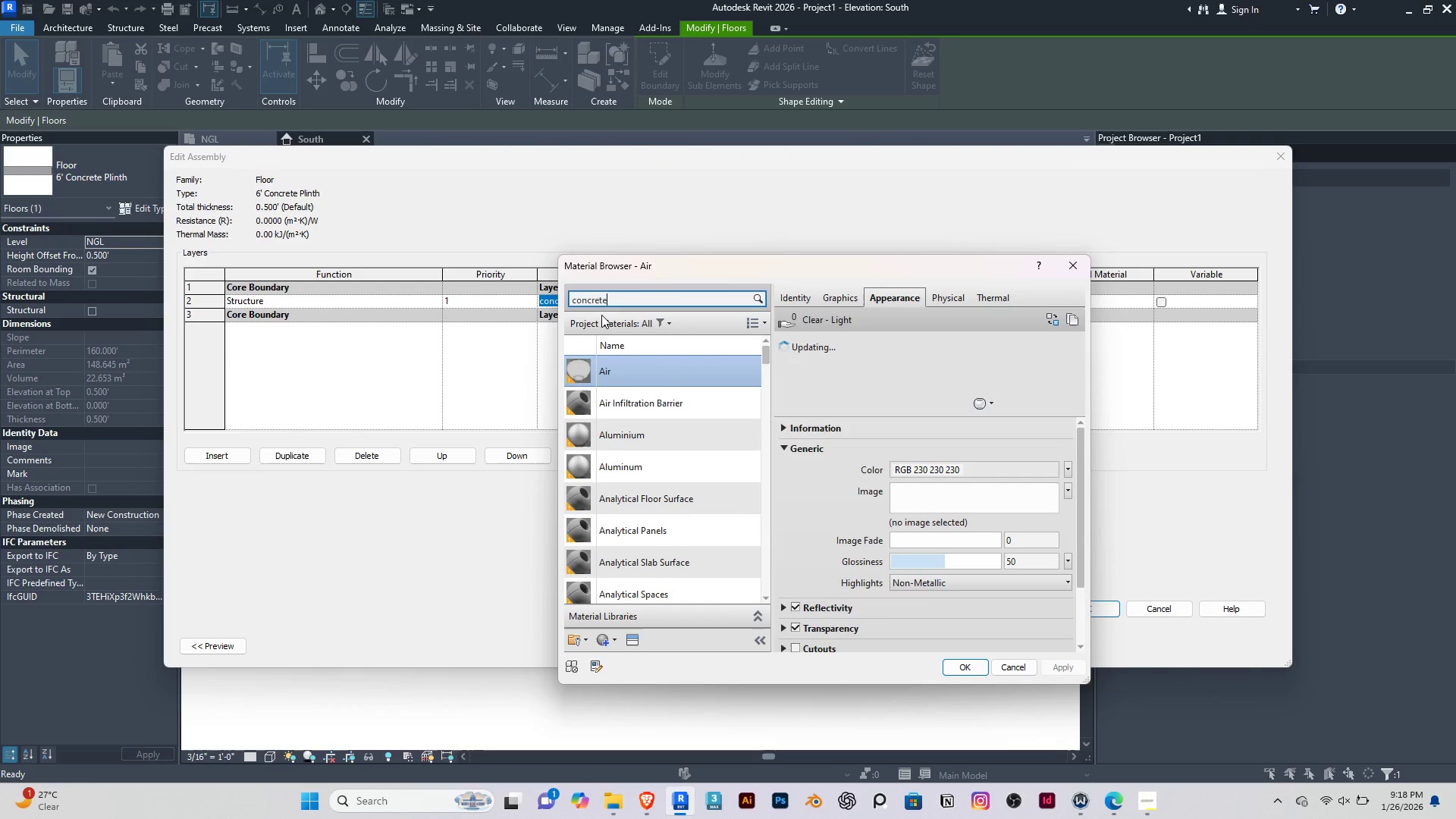 
key(Enter)
 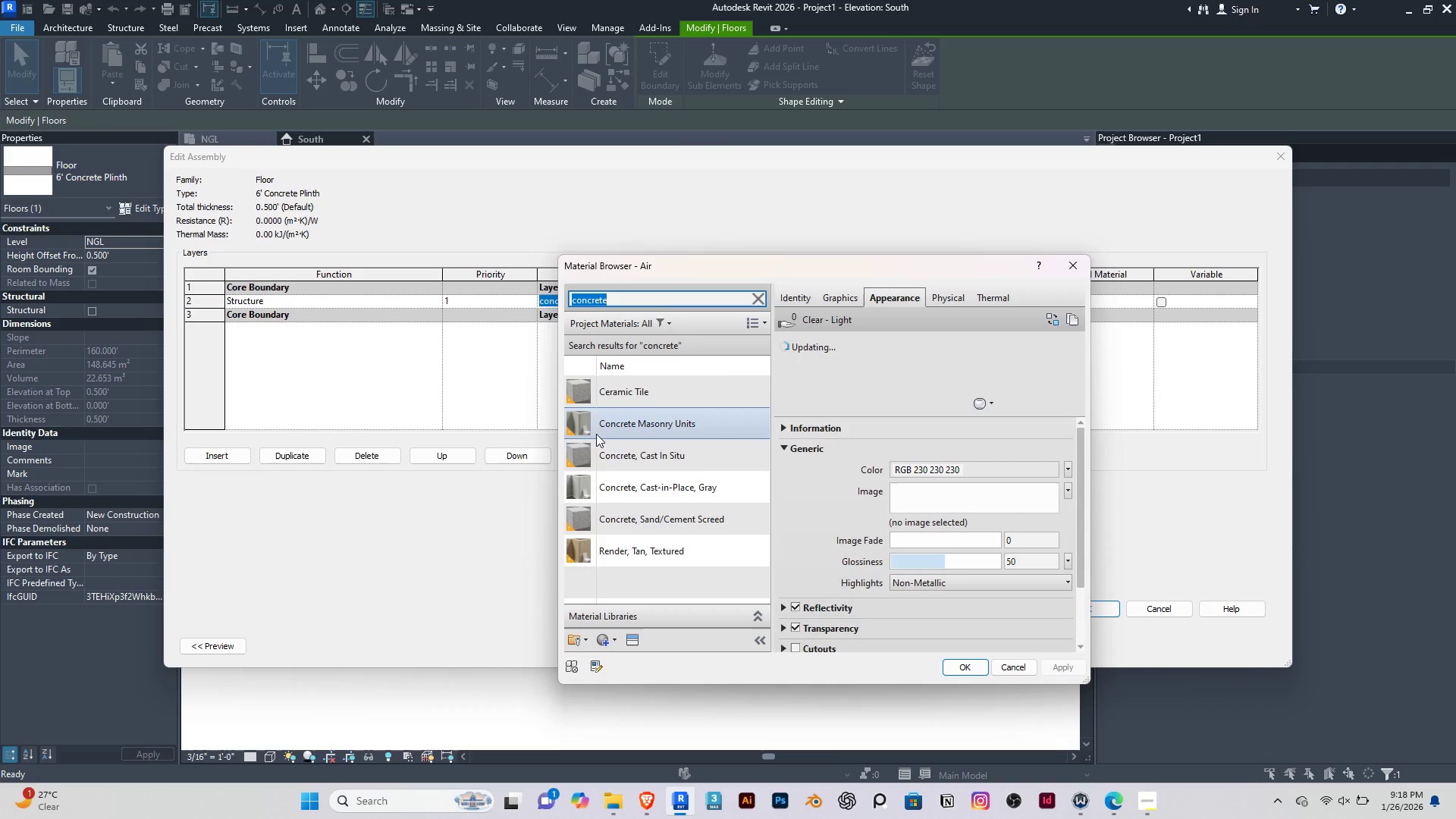 
left_click([644, 460])
 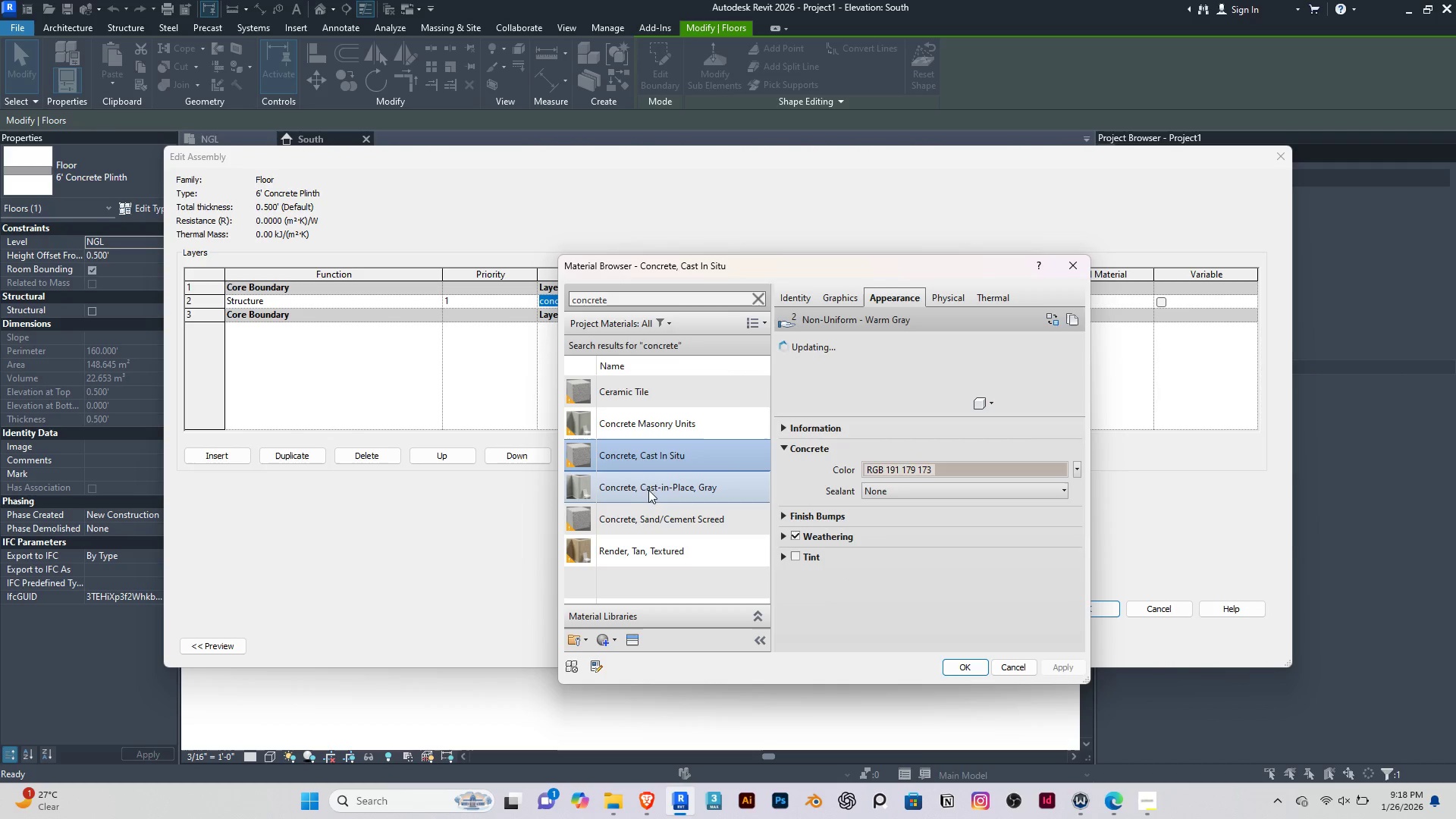 
left_click([651, 490])
 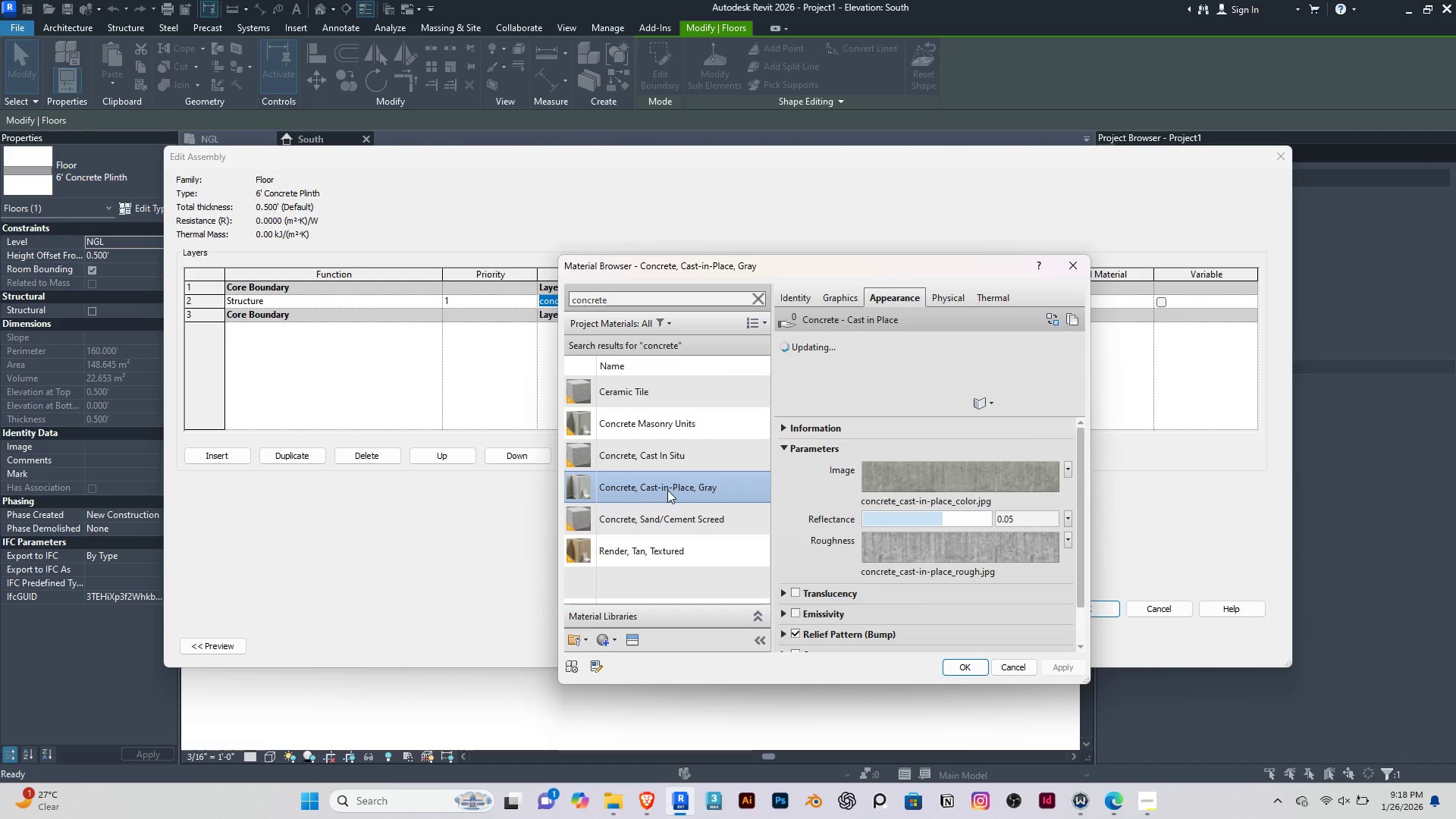 
mouse_move([695, 481])
 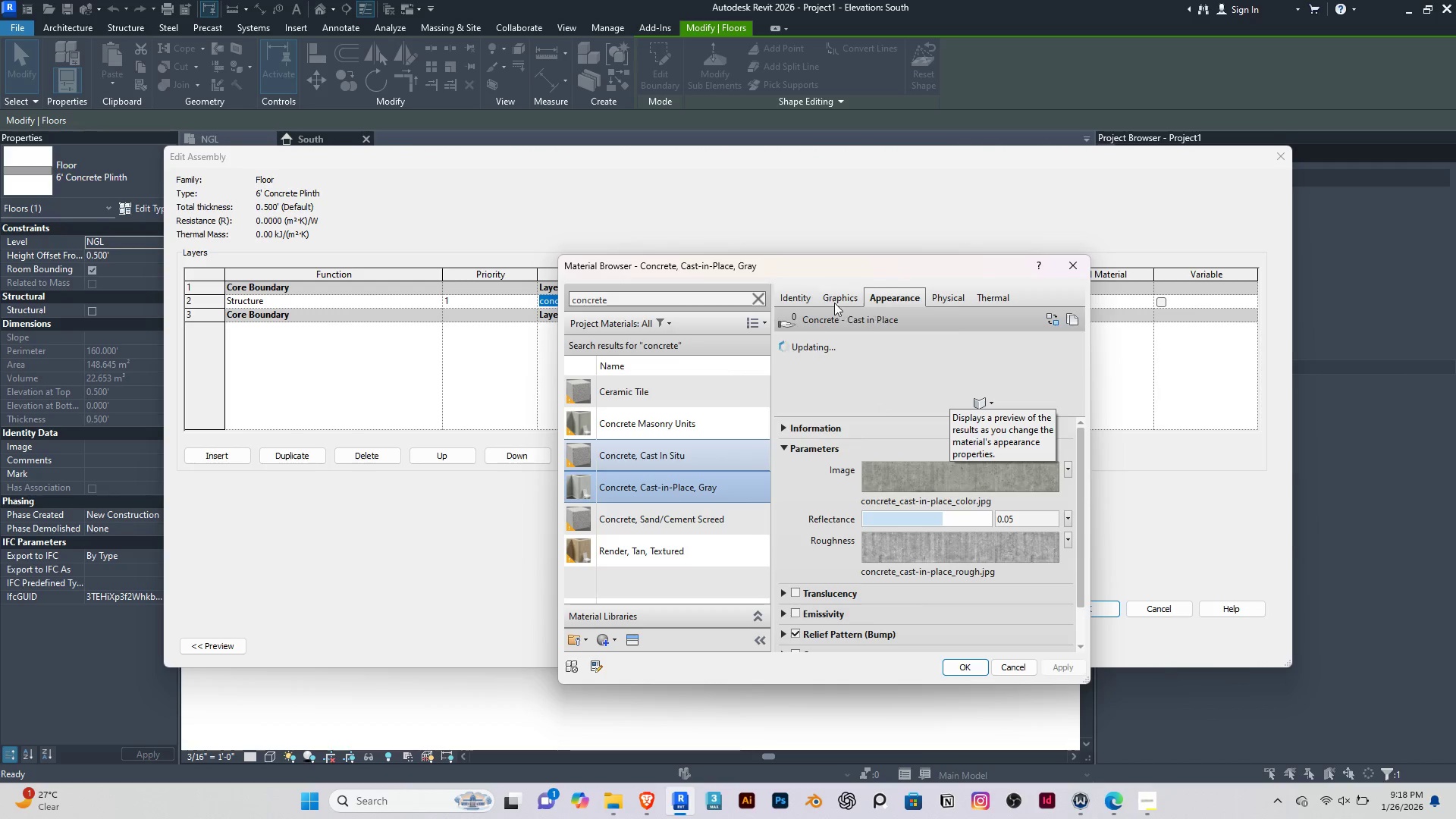 
left_click([794, 302])
 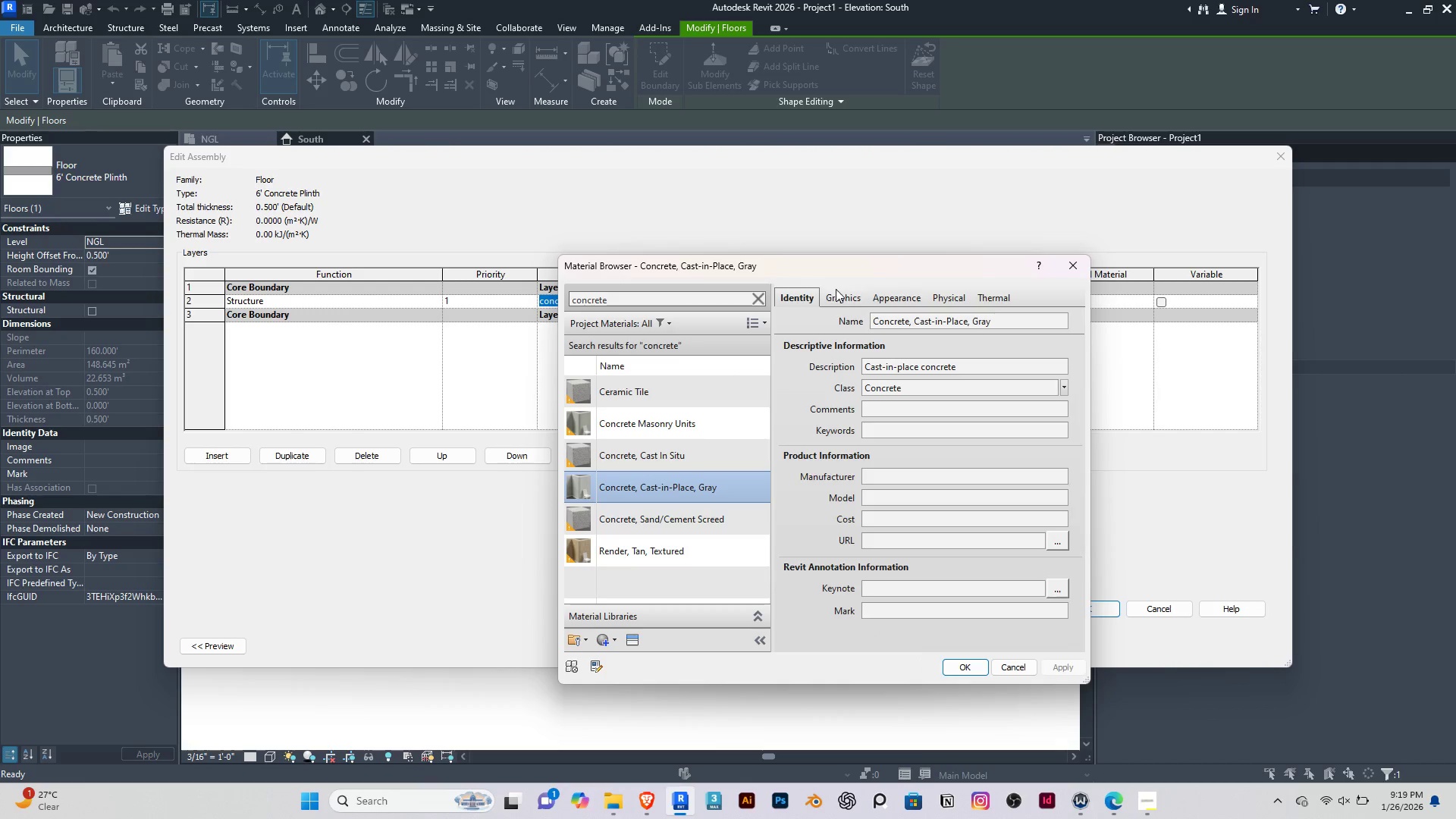 
double_click([840, 294])
 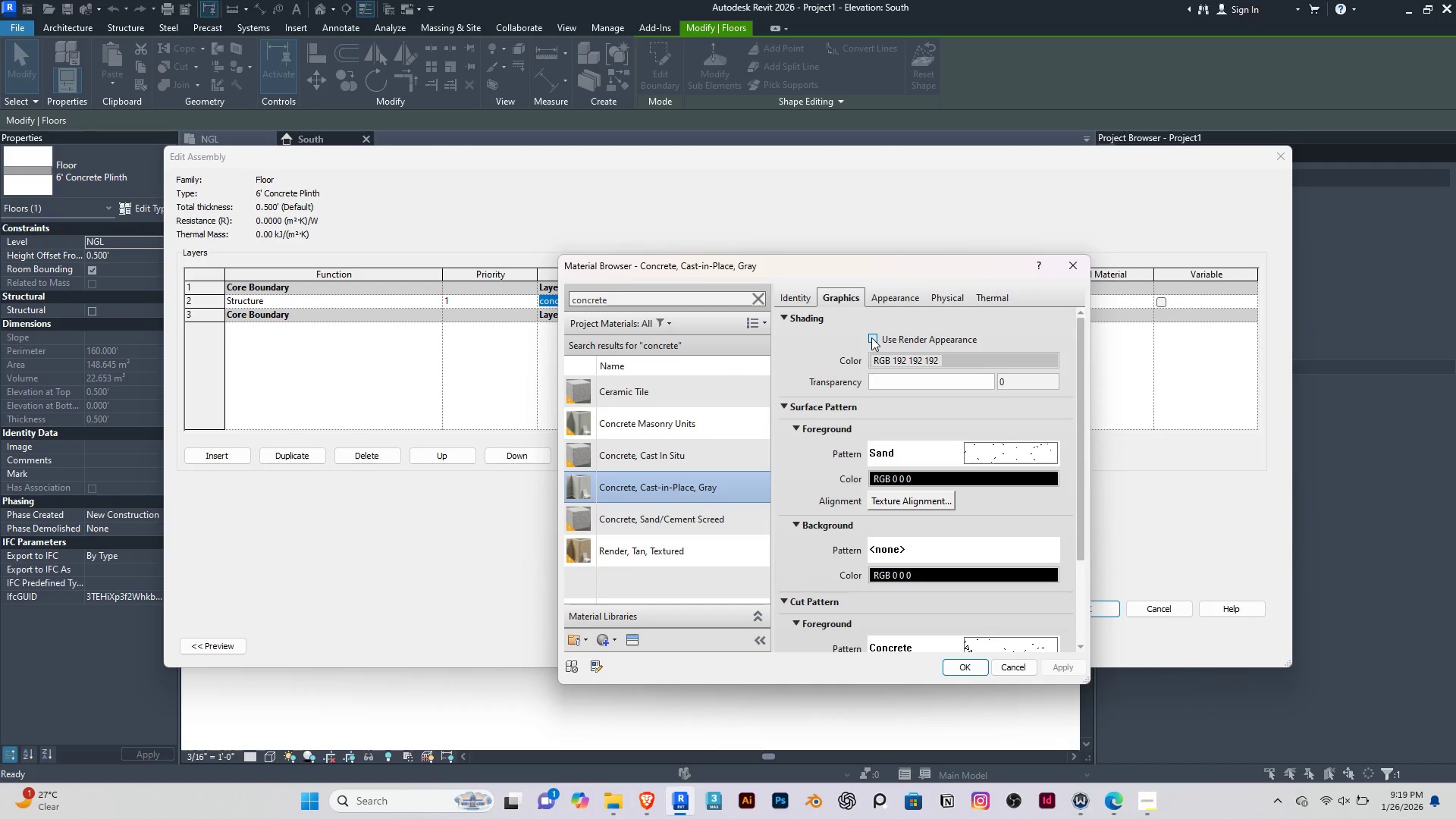 
left_click([871, 337])
 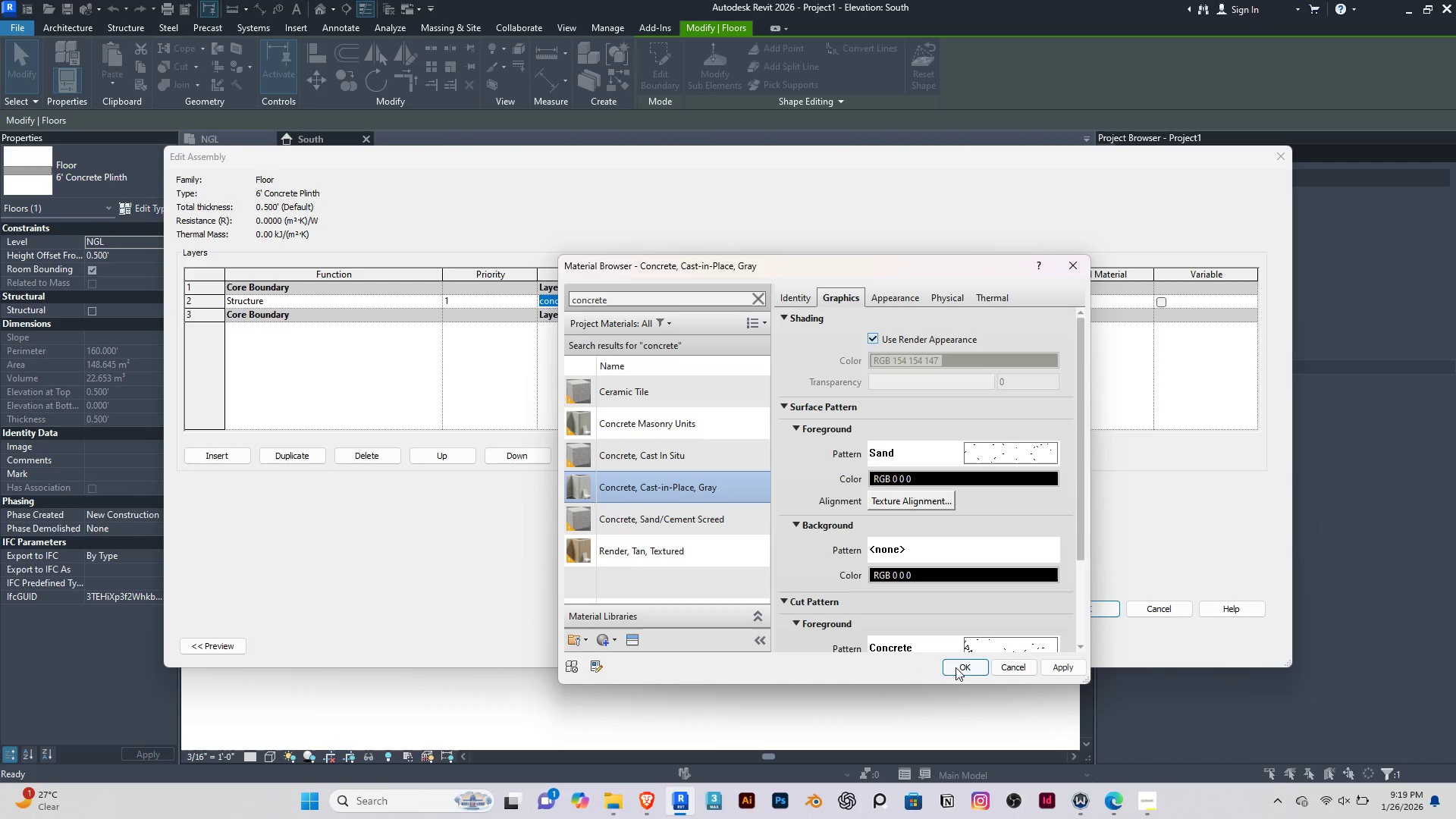 
left_click([964, 667])
 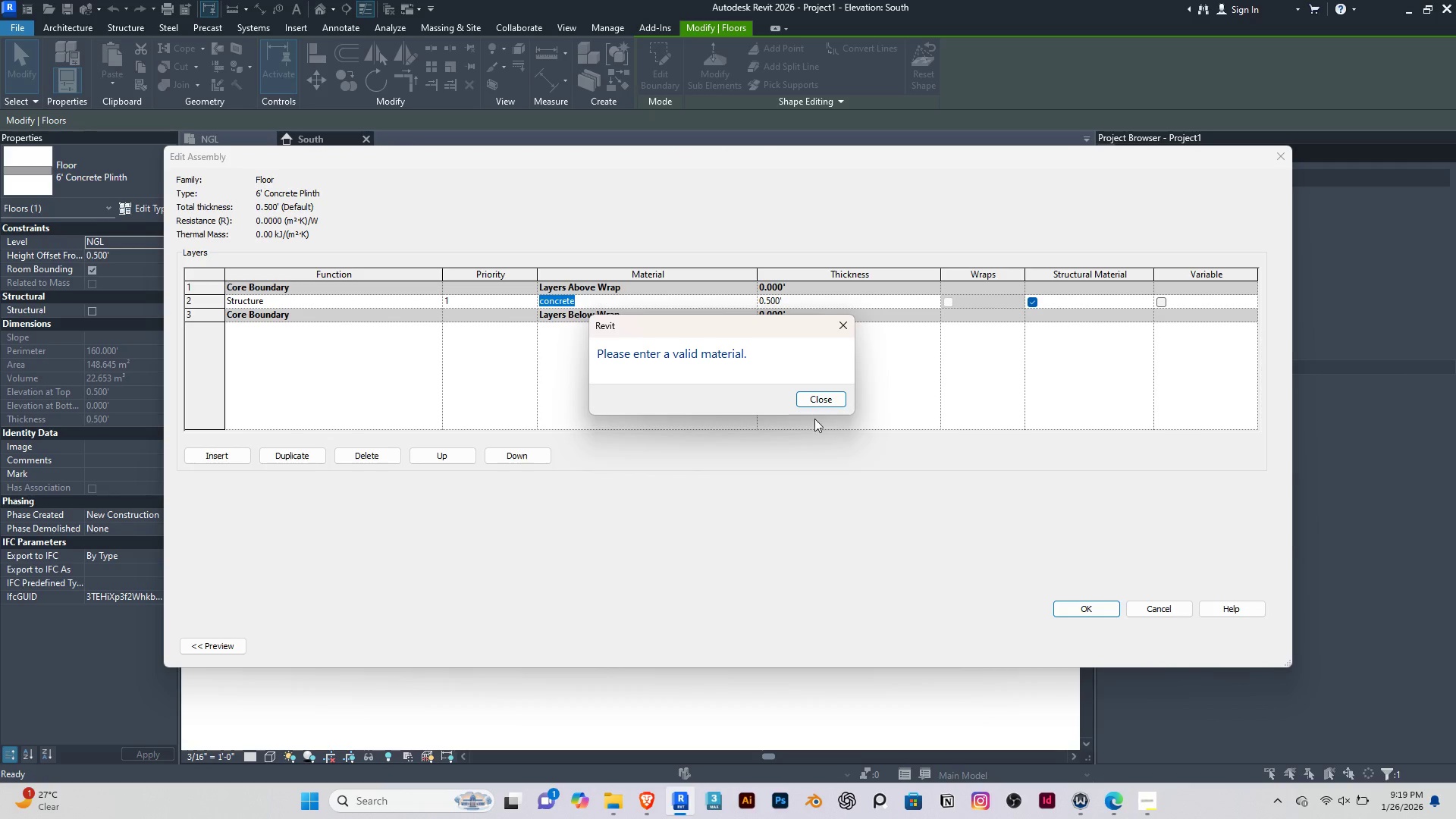 
left_click([817, 393])
 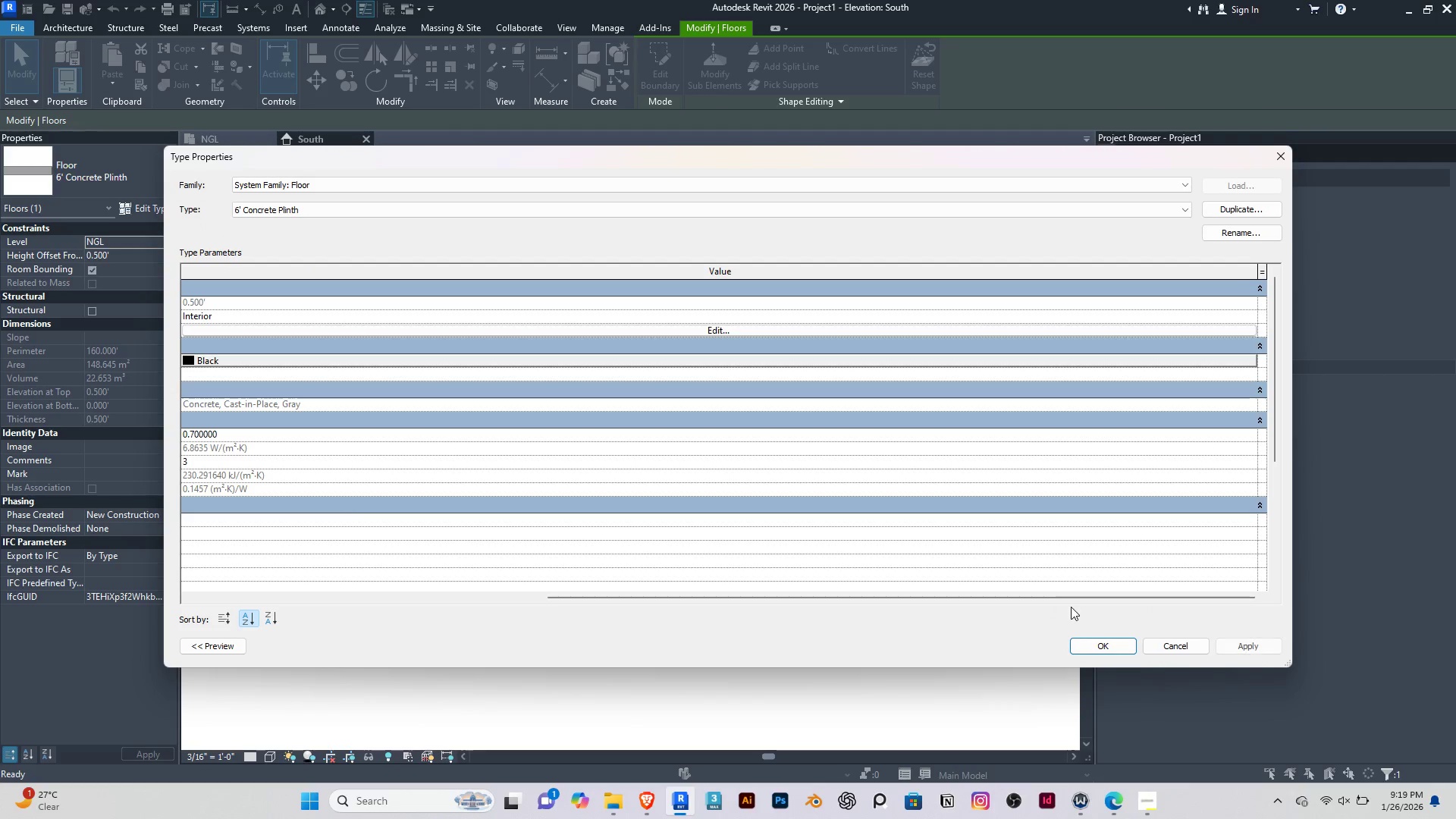 
left_click([1084, 645])
 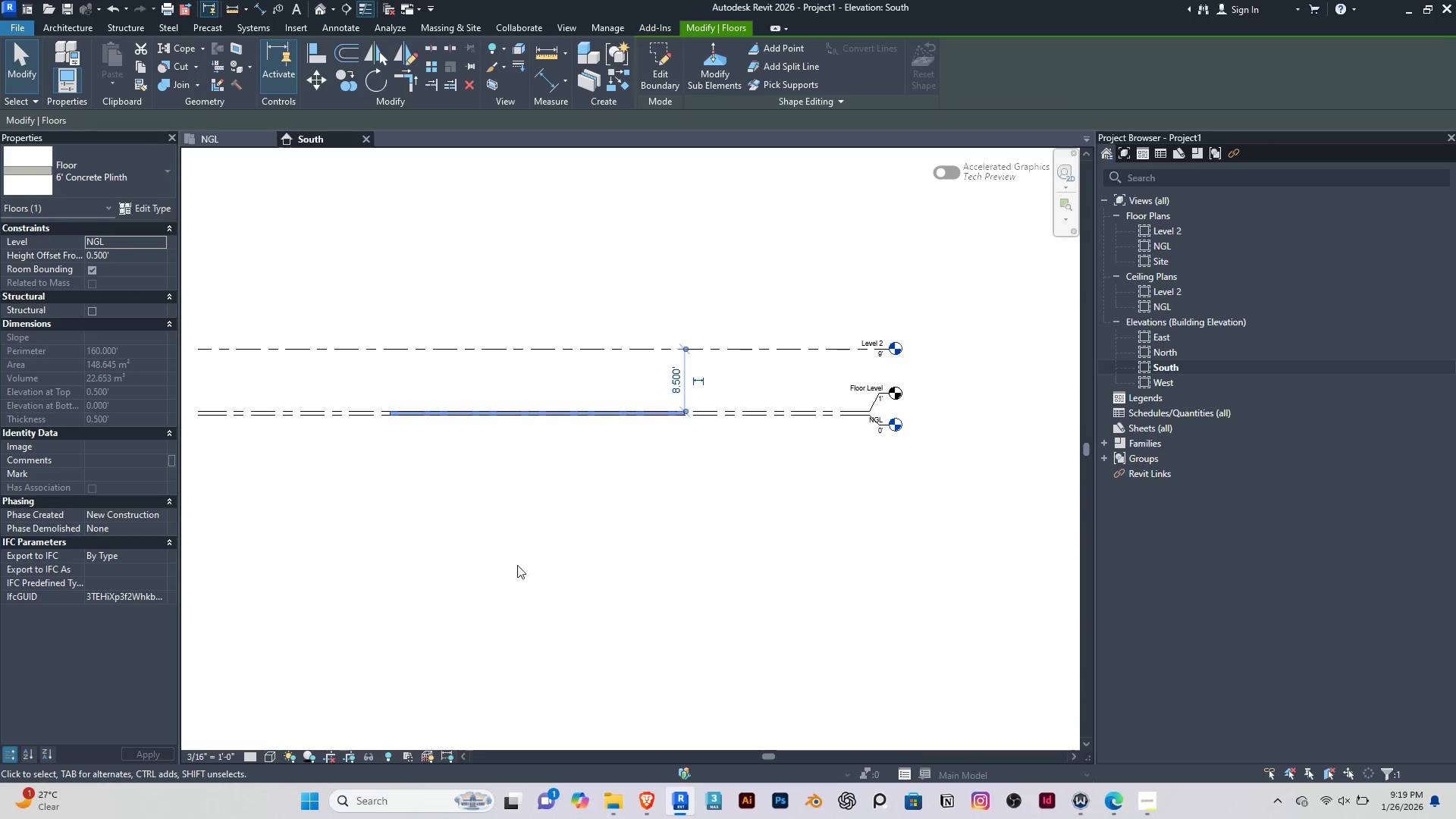 
left_click([494, 511])
 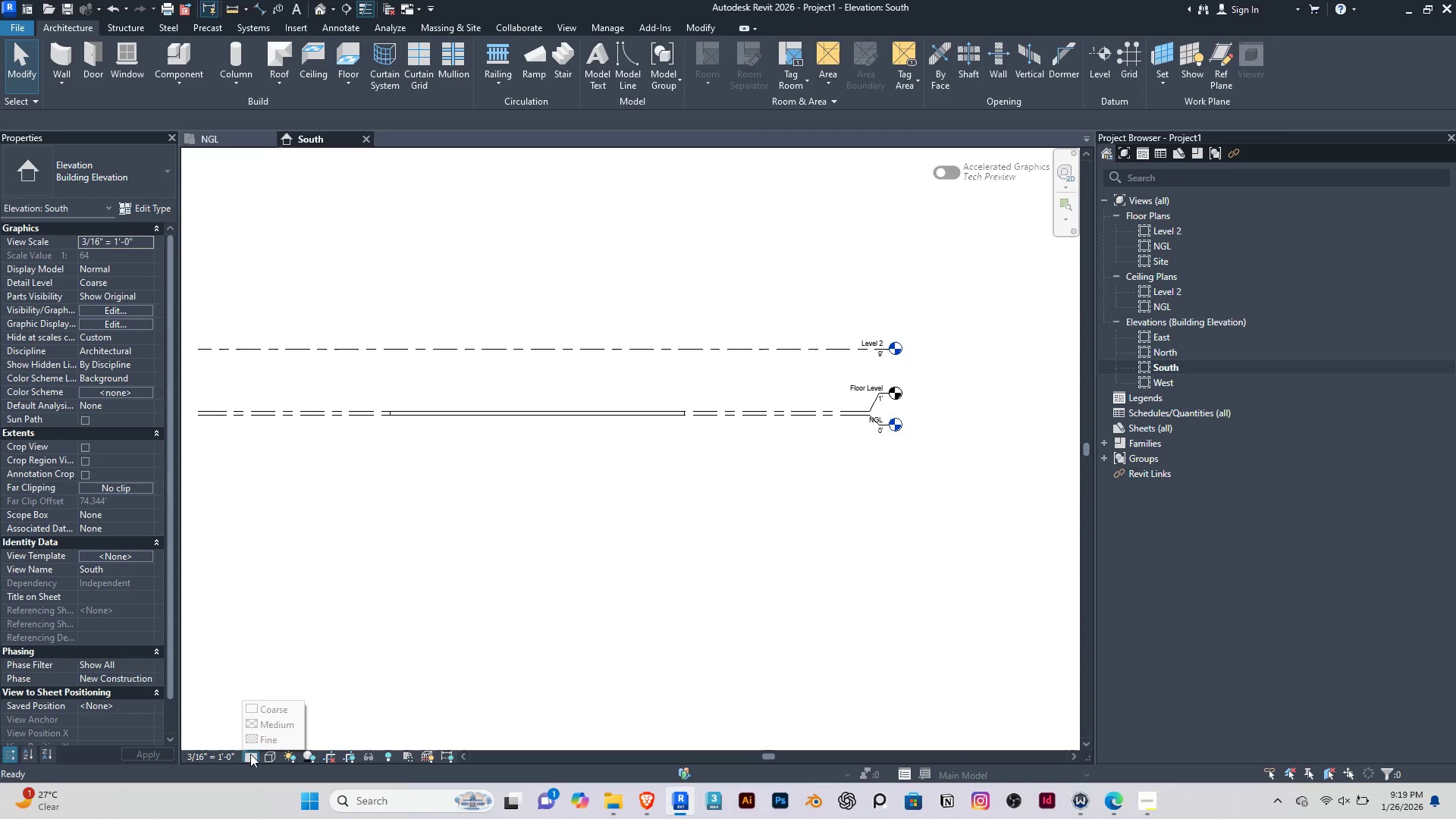 
double_click([277, 734])
 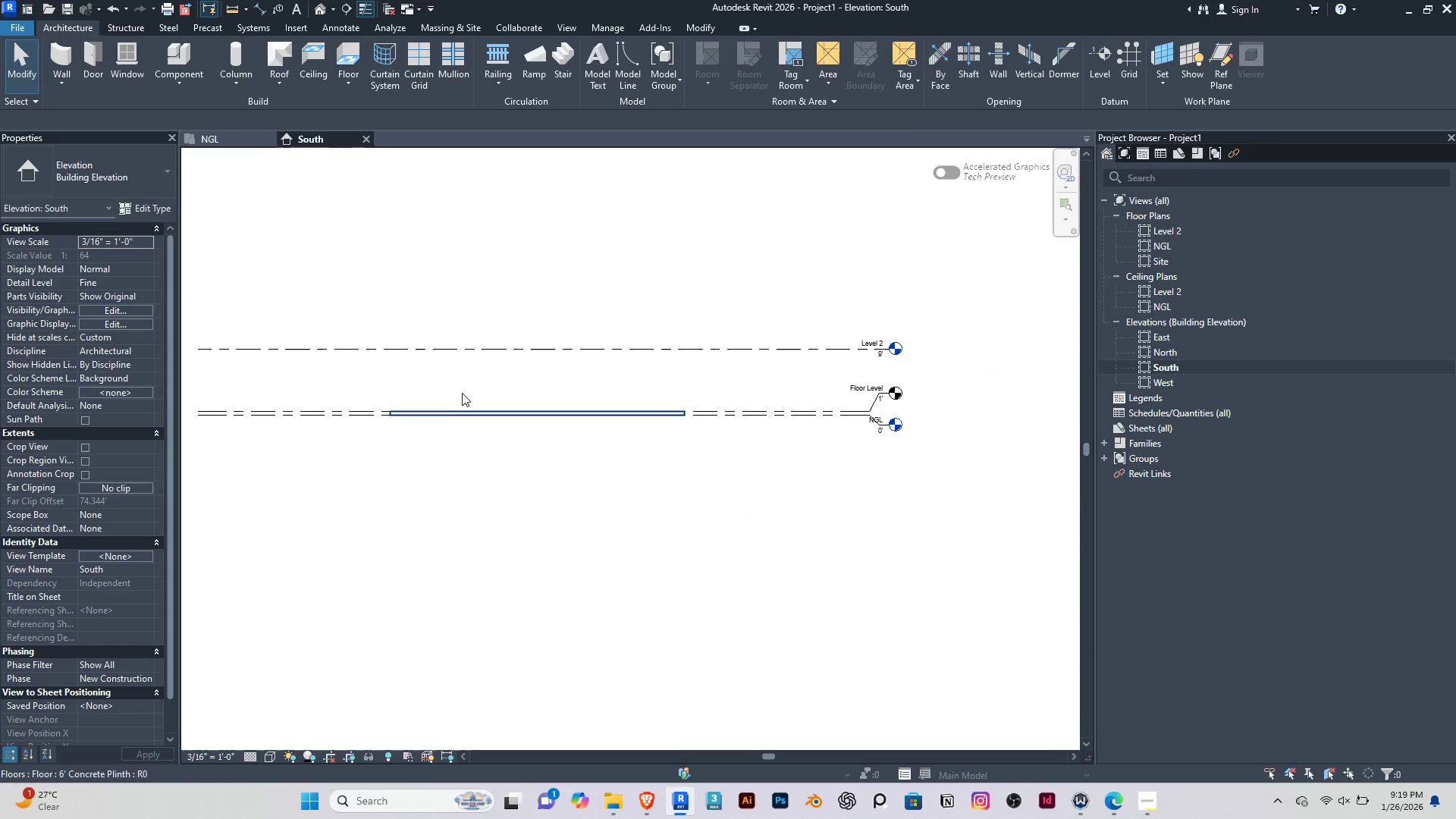 
scroll: coordinate [366, 434], scroll_direction: up, amount: 7.0
 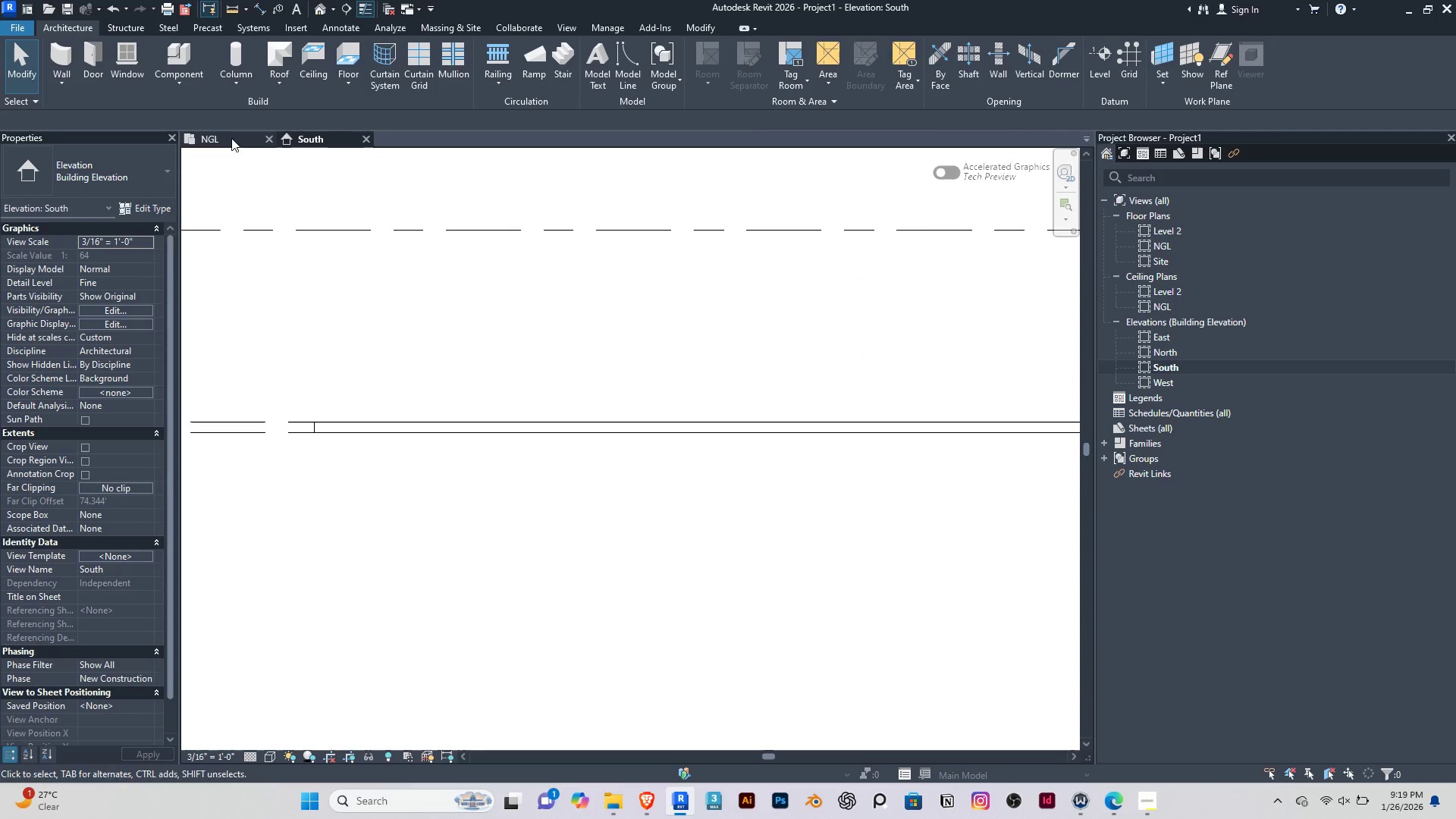 
left_click([231, 138])
 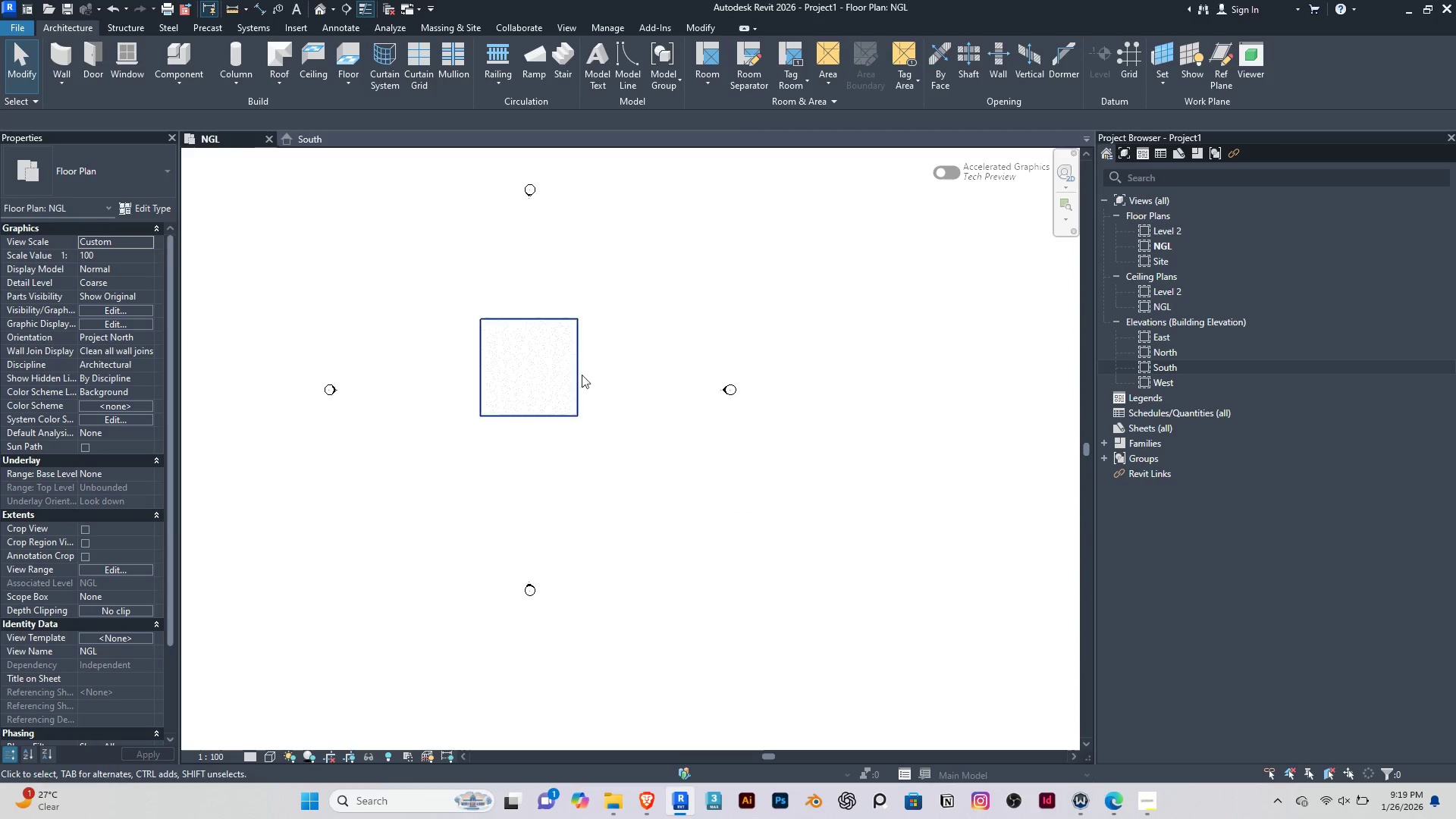 
scroll: coordinate [467, 391], scroll_direction: up, amount: 9.0
 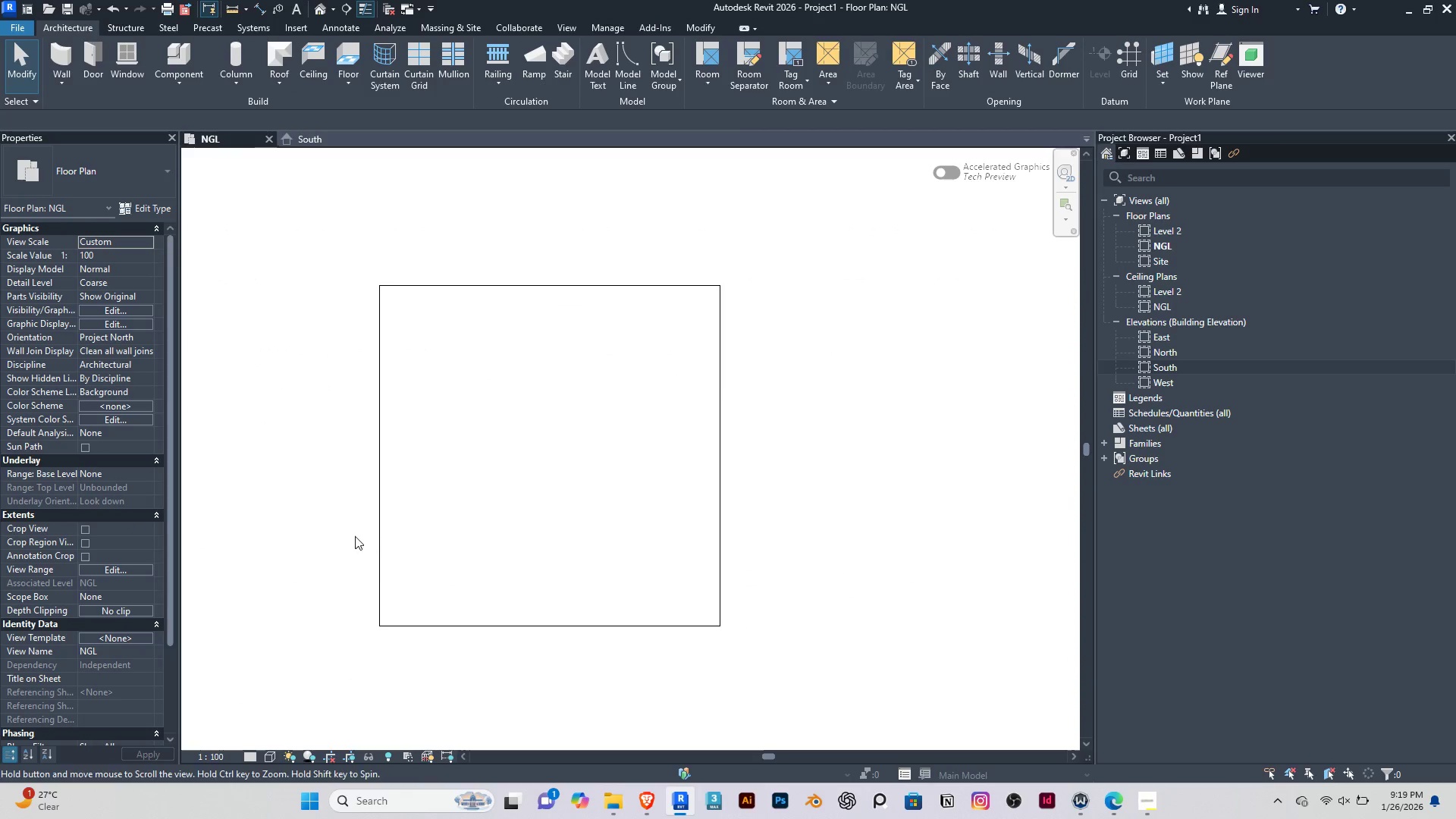 
scroll: coordinate [356, 528], scroll_direction: down, amount: 1.0
 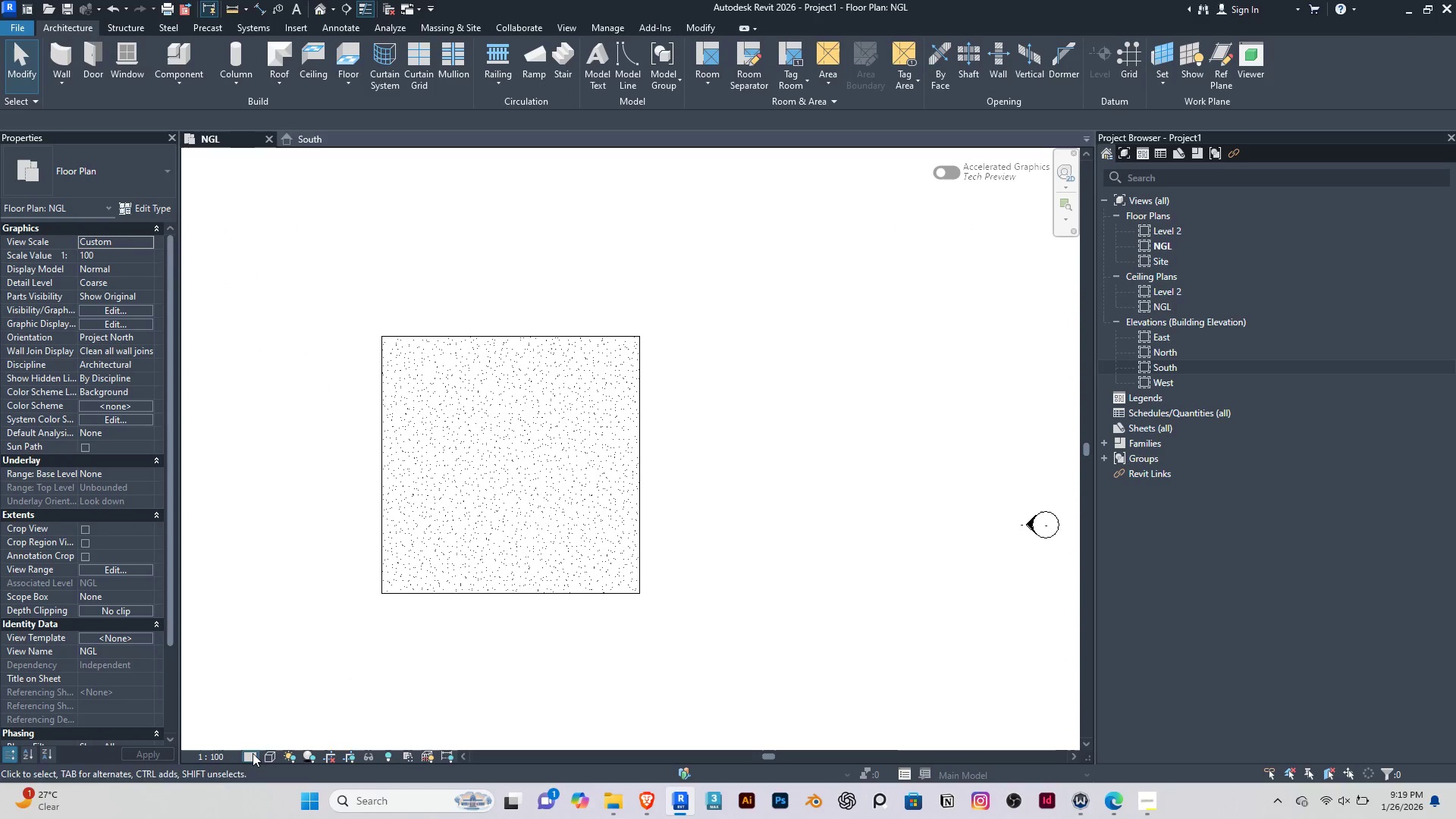 
left_click([252, 754])
 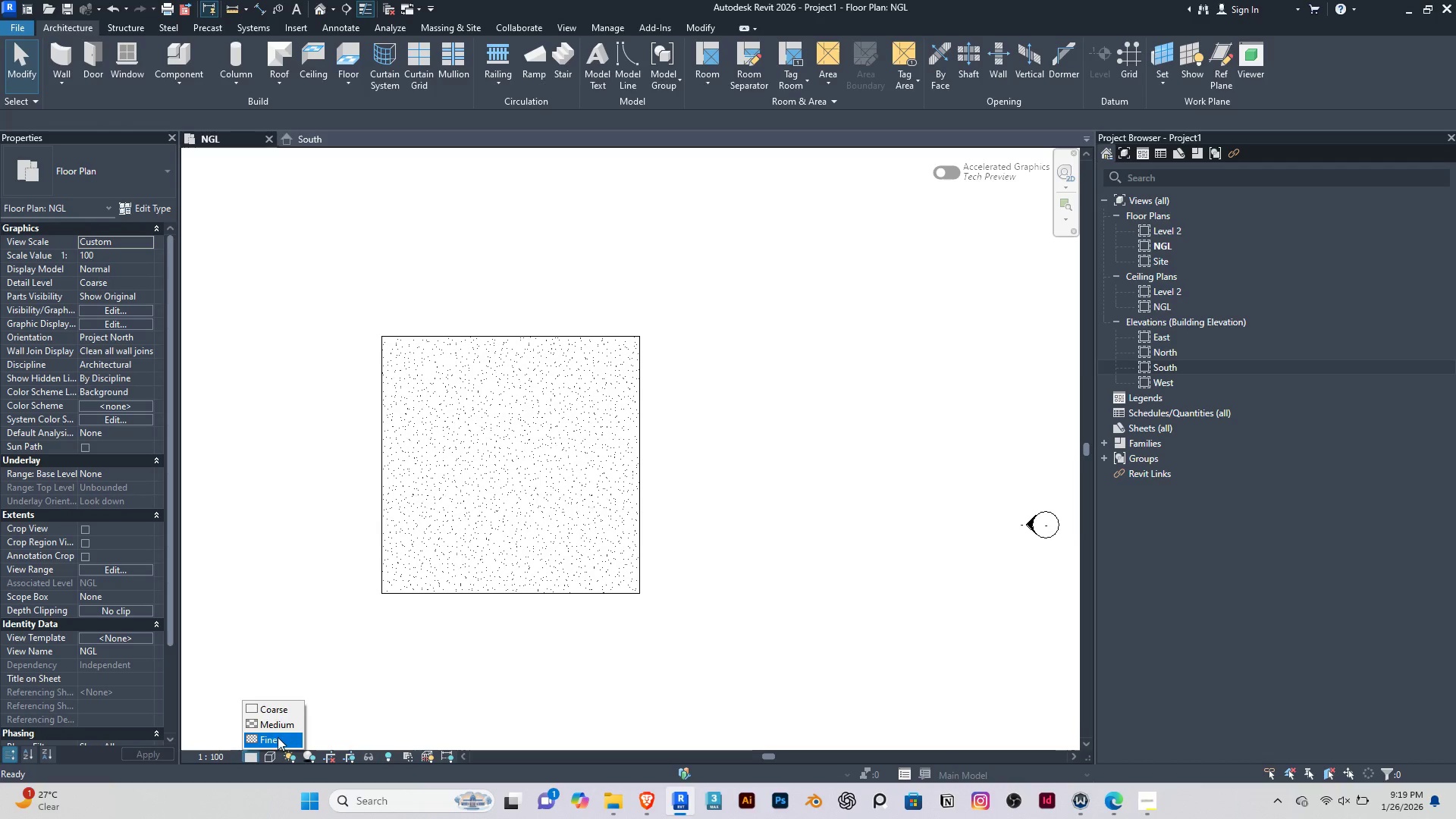 
left_click([278, 737])
 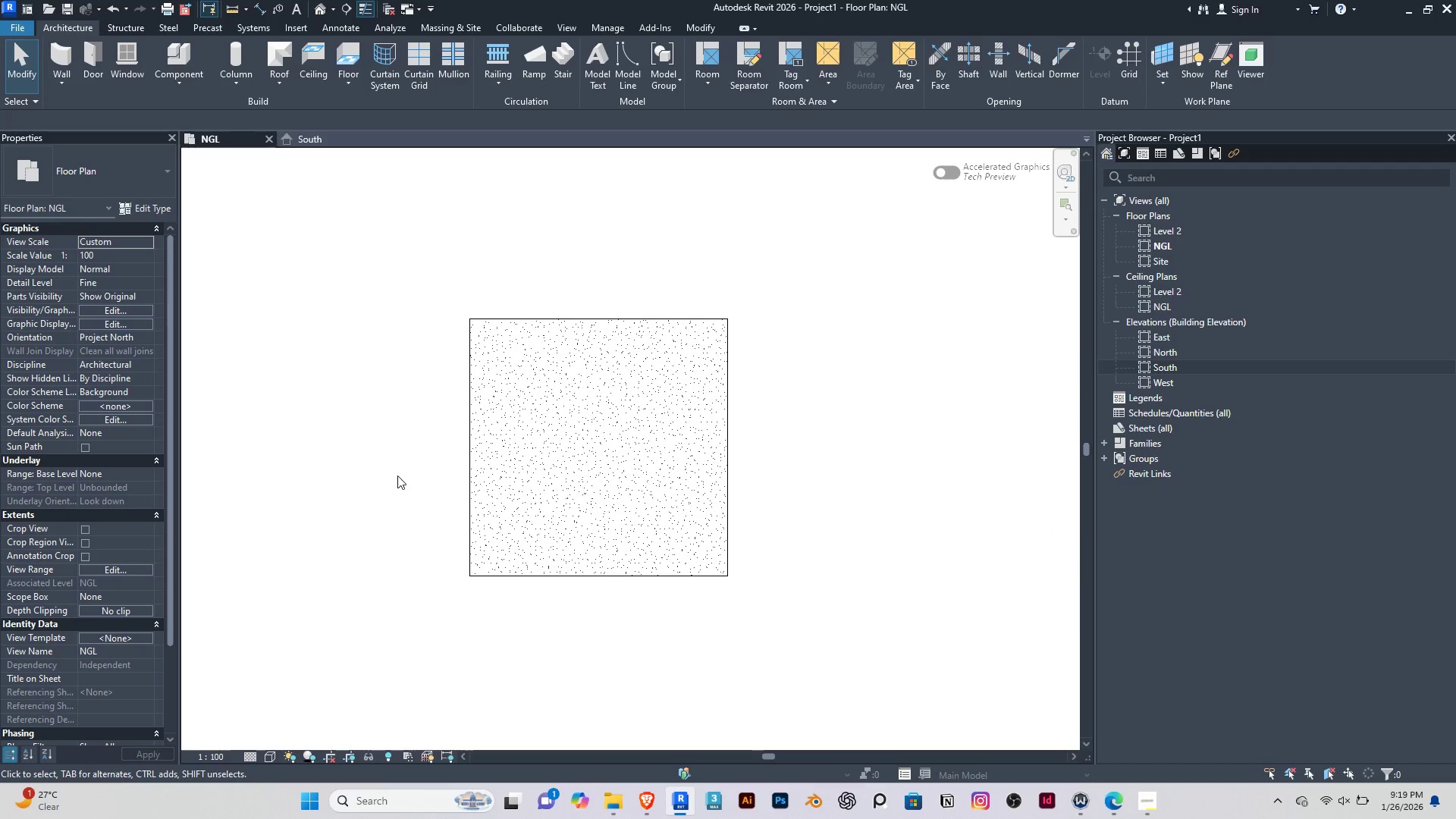 
left_click([442, 462])
 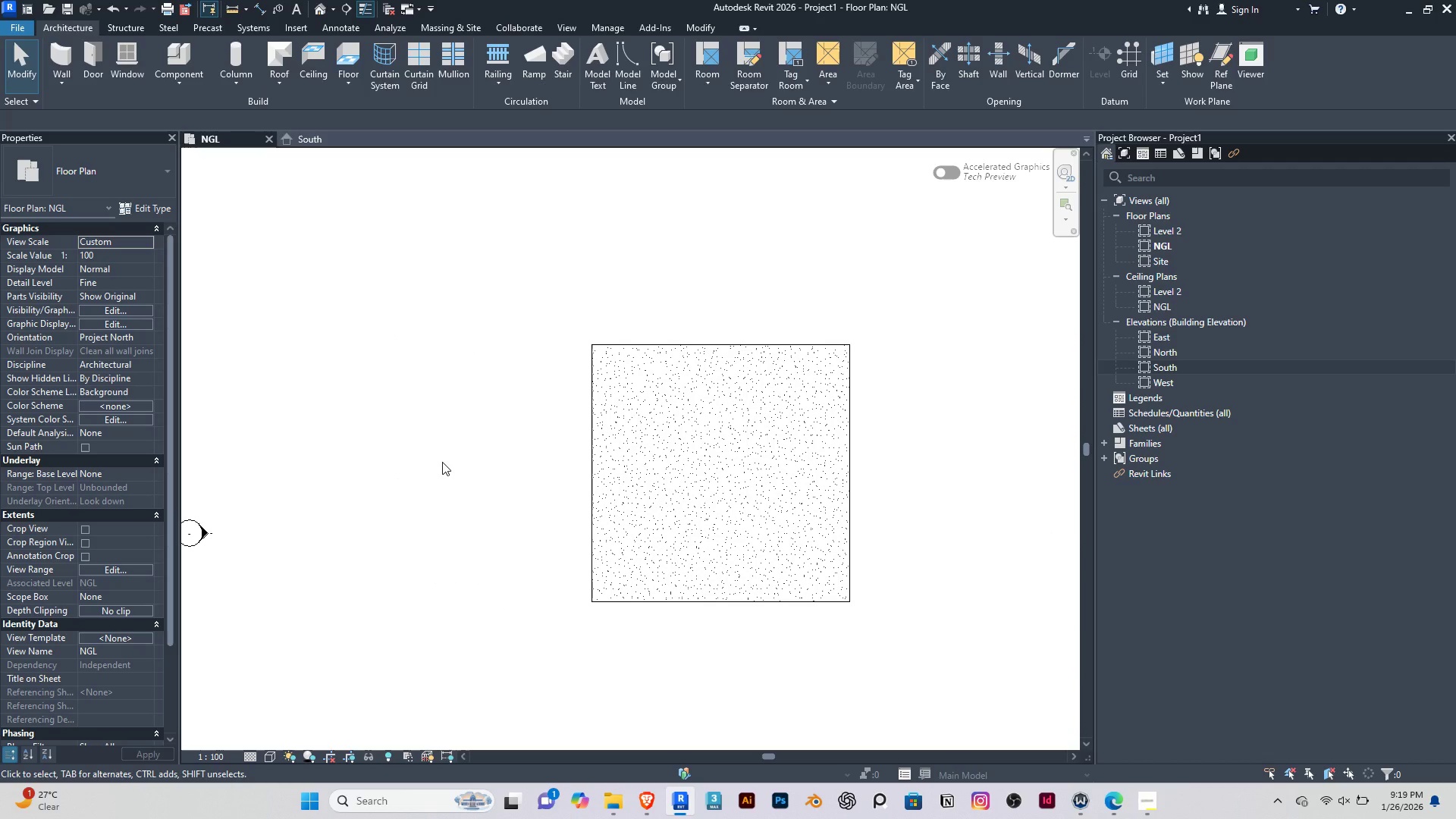 
type(wa)
 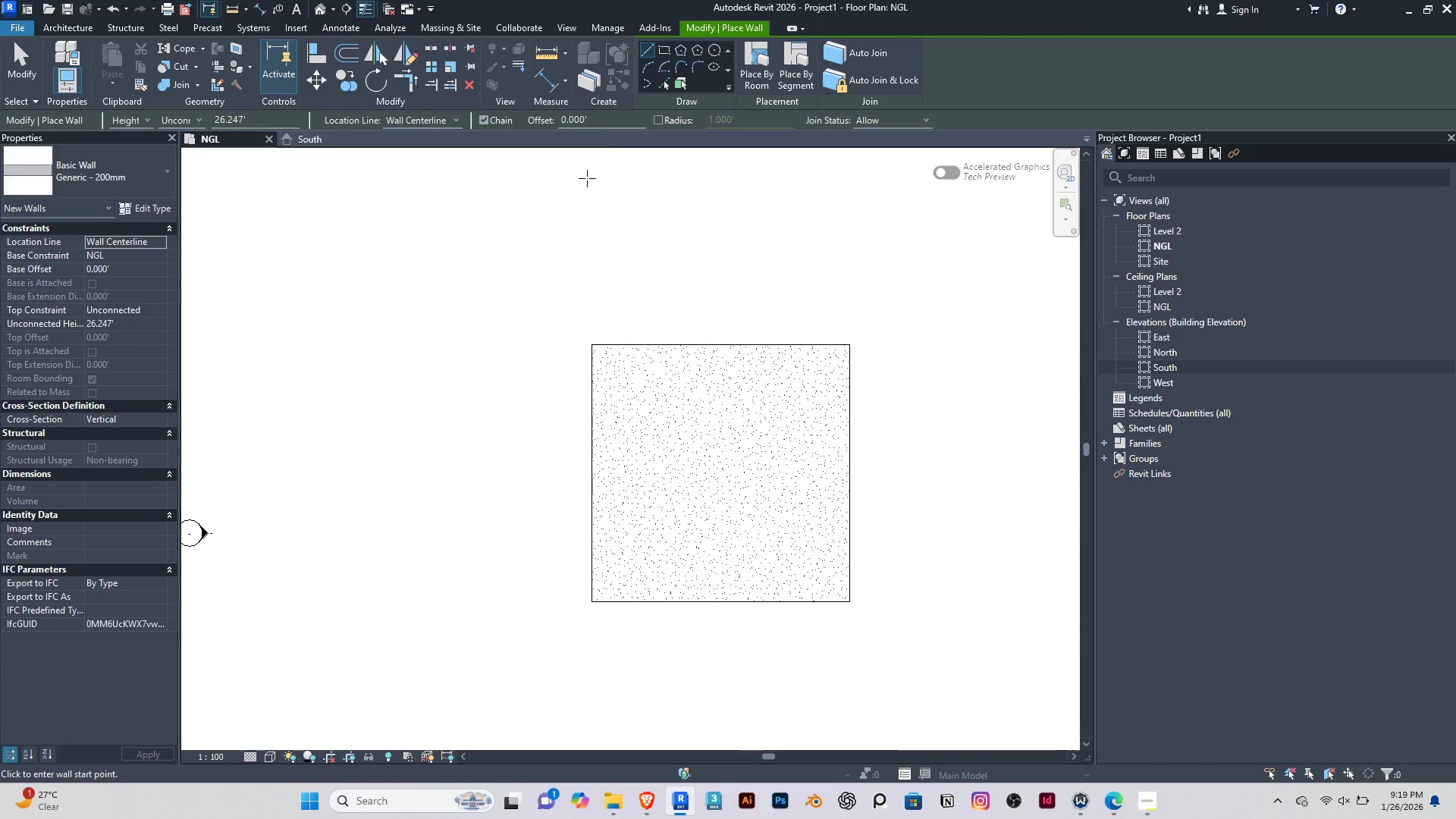 
left_click([660, 48])
 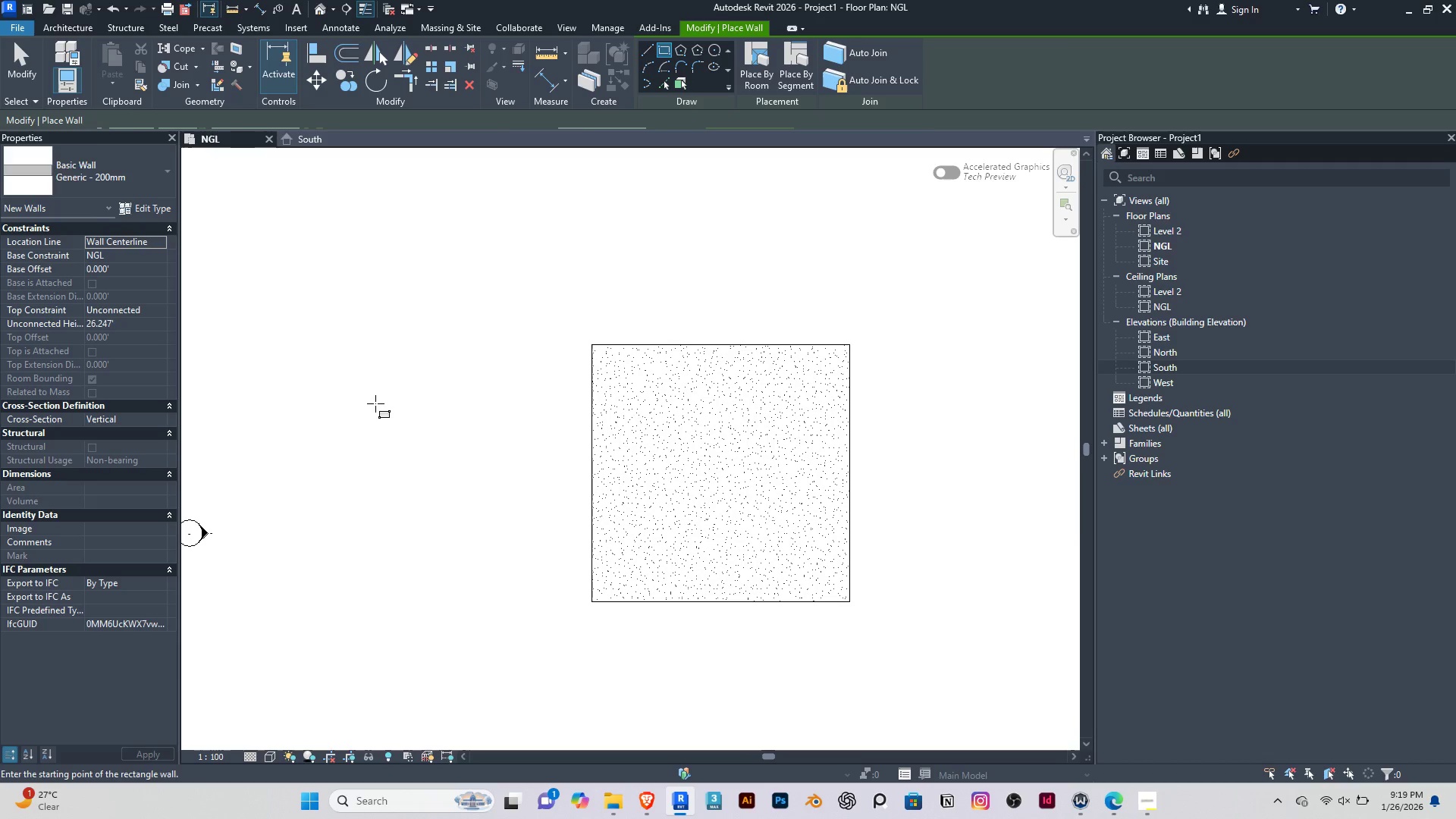 
left_click([375, 403])
 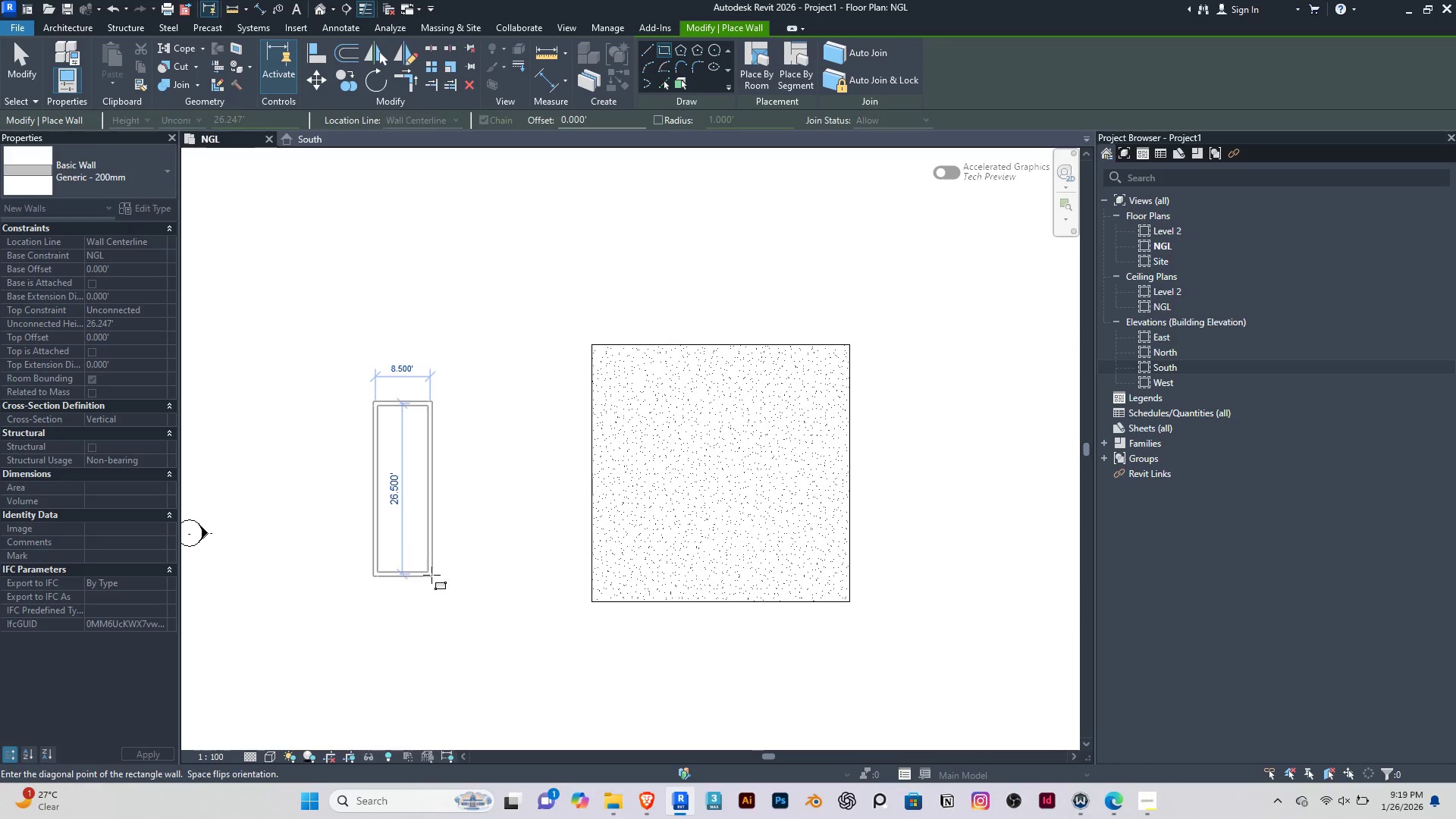 
left_click([431, 575])
 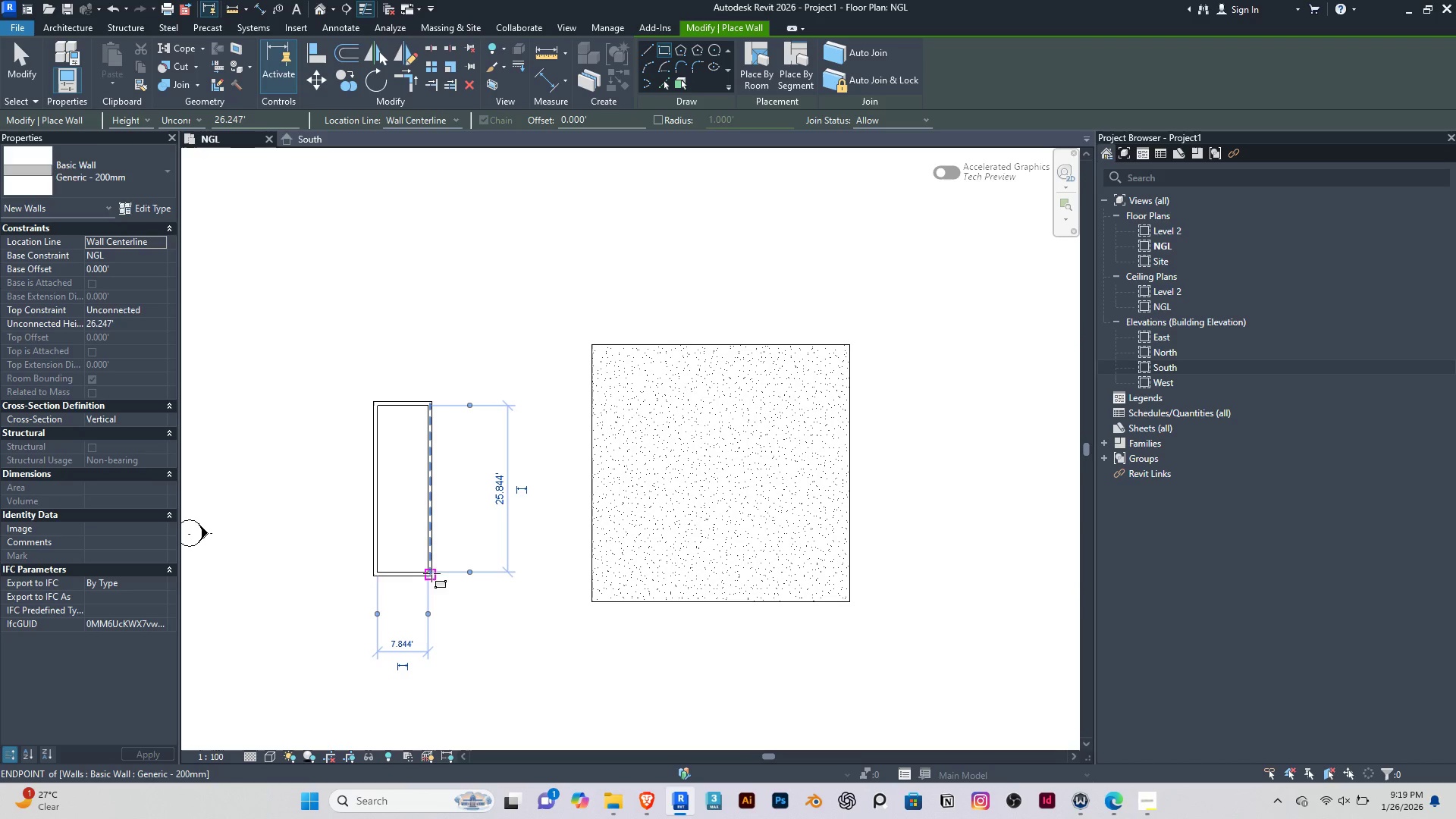 
key(Escape)
 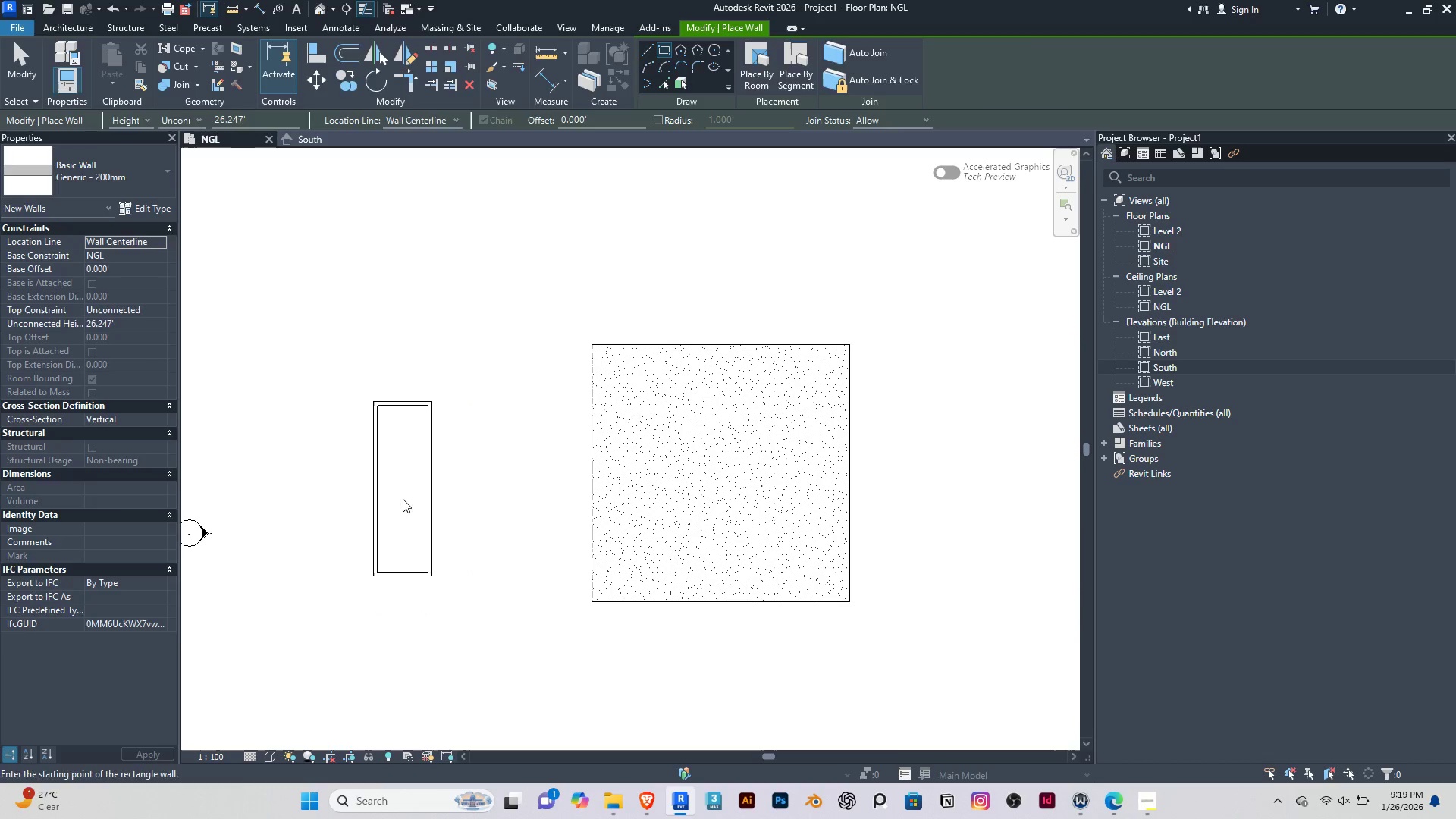 
key(Escape)
 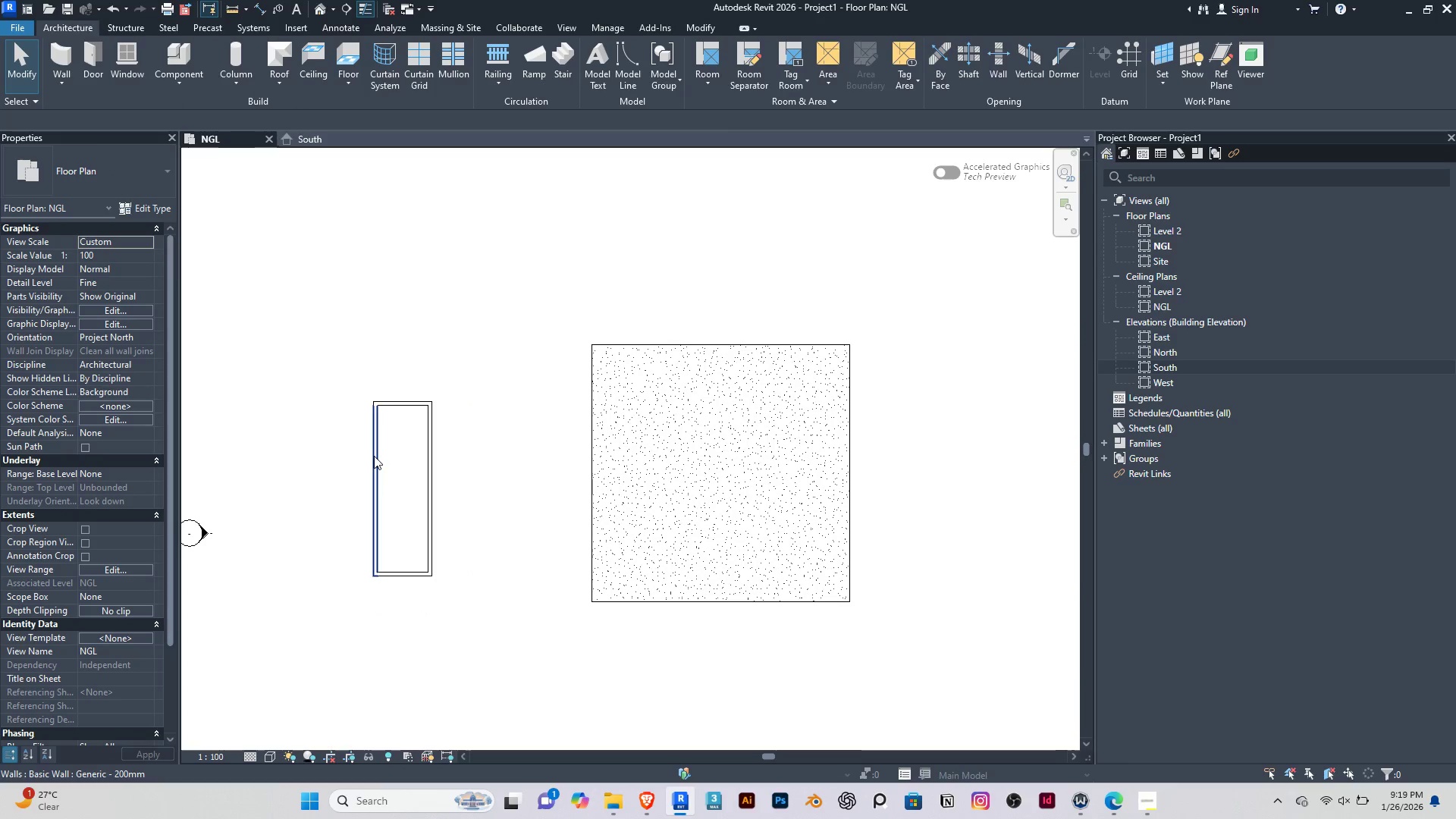 
left_click([374, 456])
 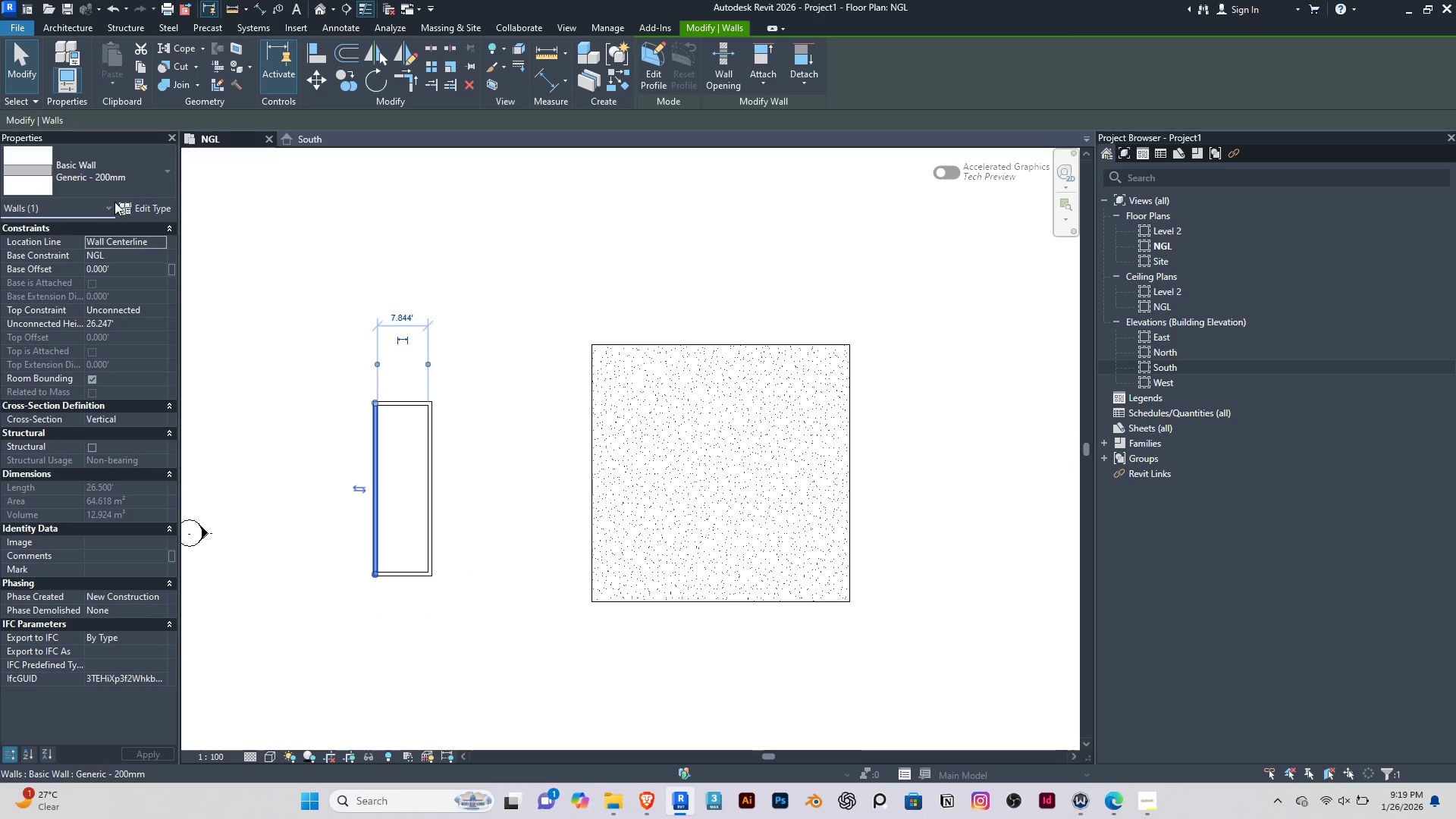 
left_click([133, 206])
 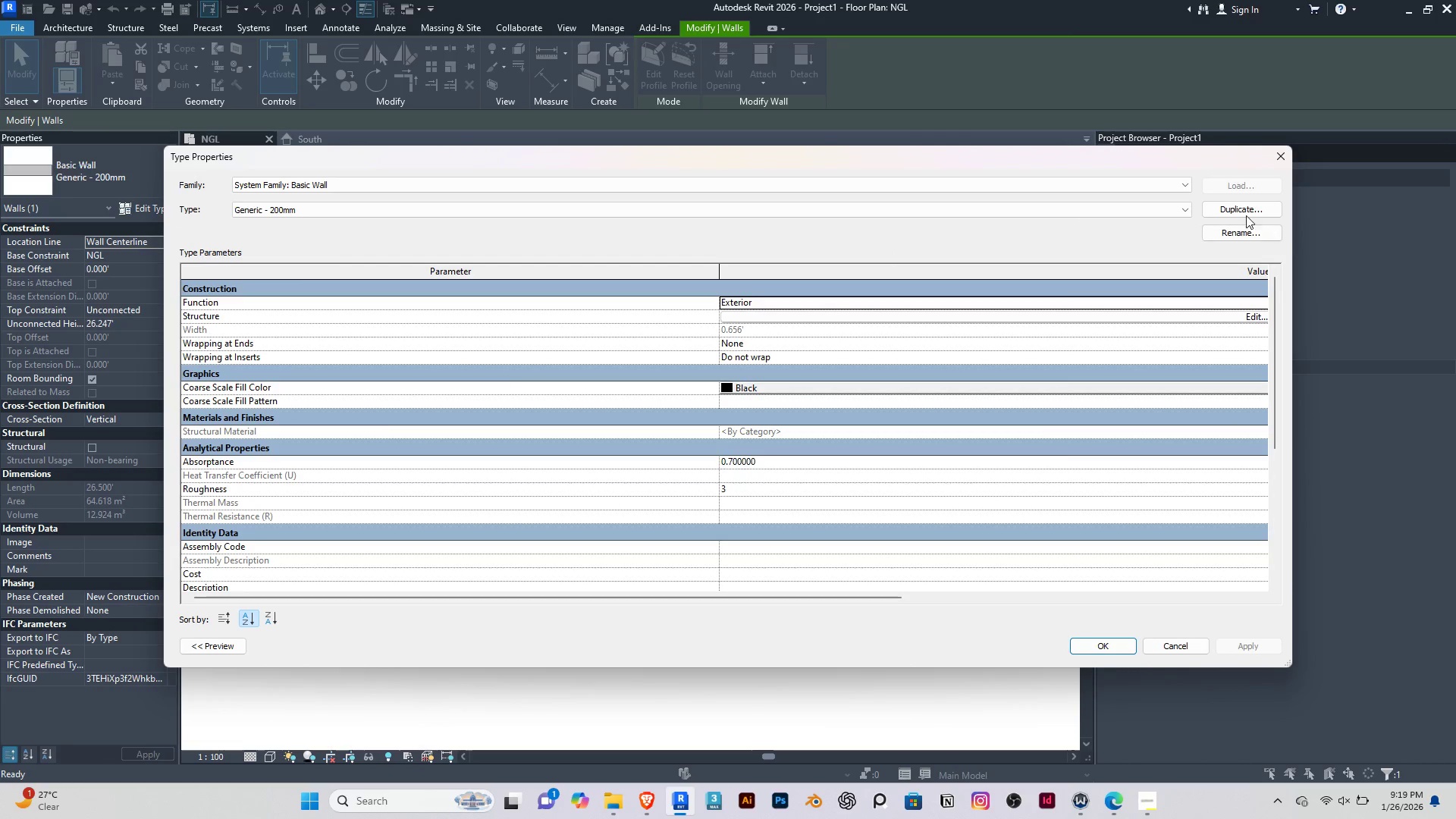 
left_click([1233, 231])
 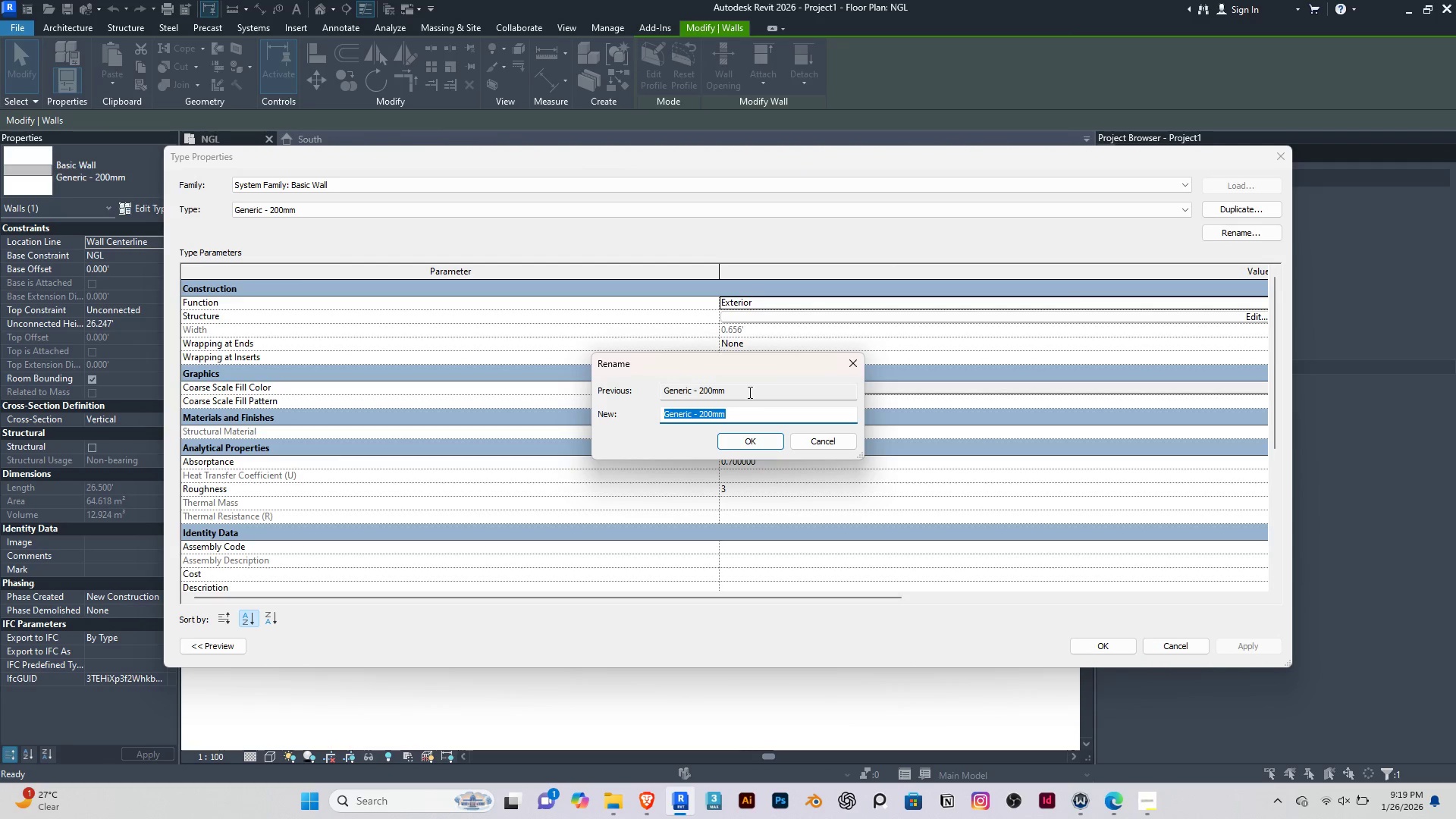 
left_click([745, 420])
 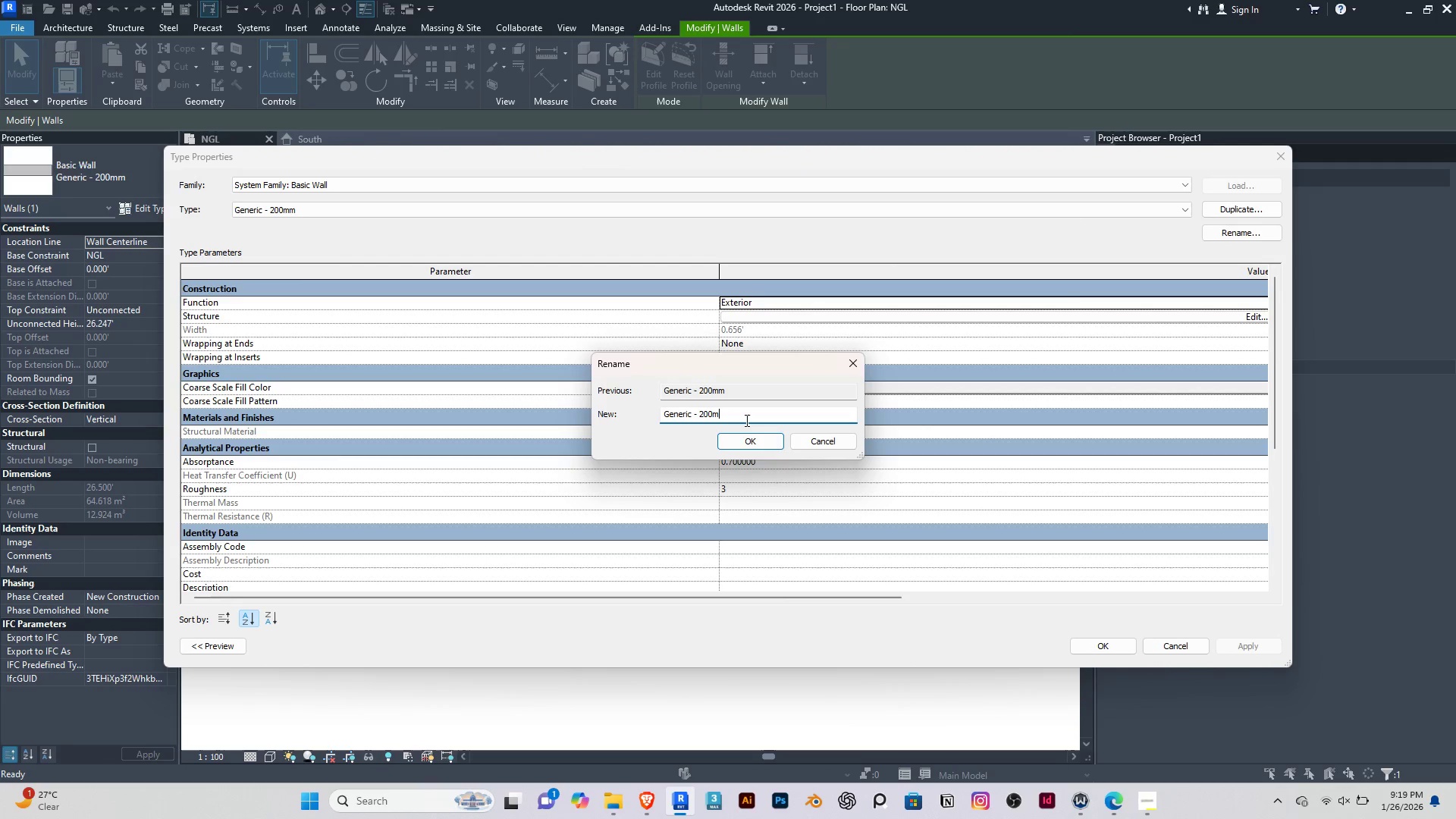 
key(Backspace)
key(Backspace)
key(Backspace)
key(Backspace)
key(Backspace)
type(9" block)
 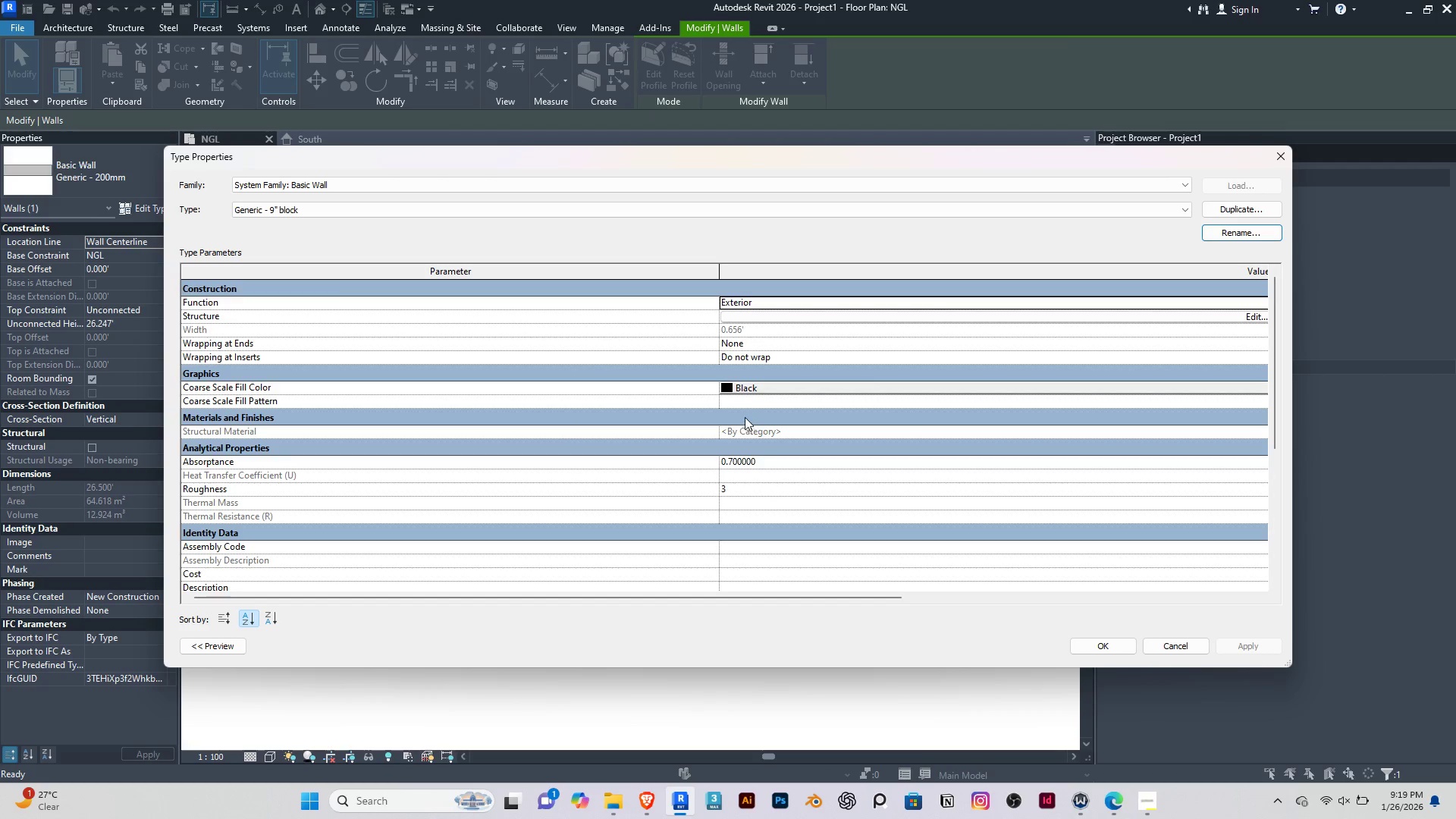 
 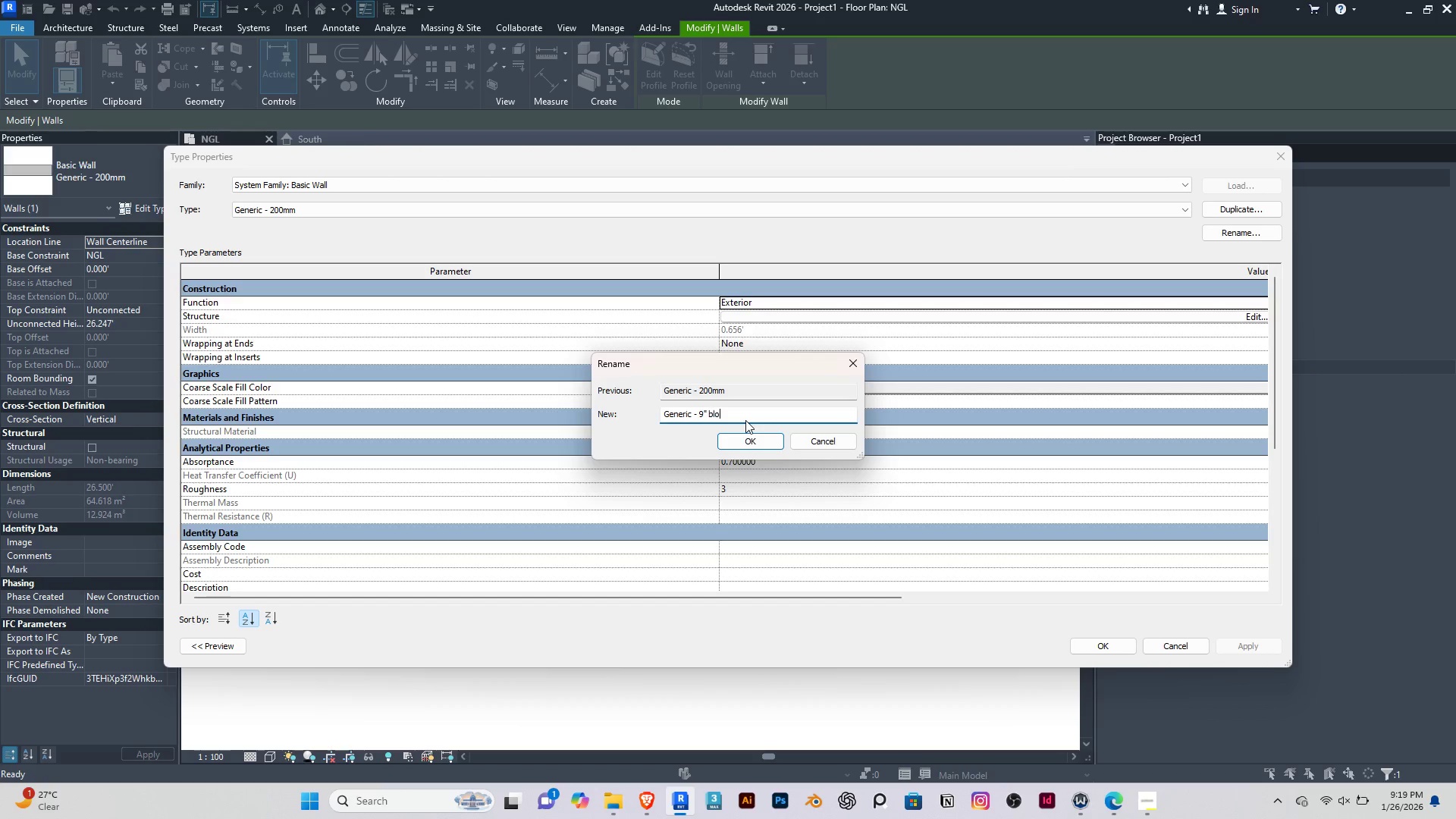 
key(Enter)
 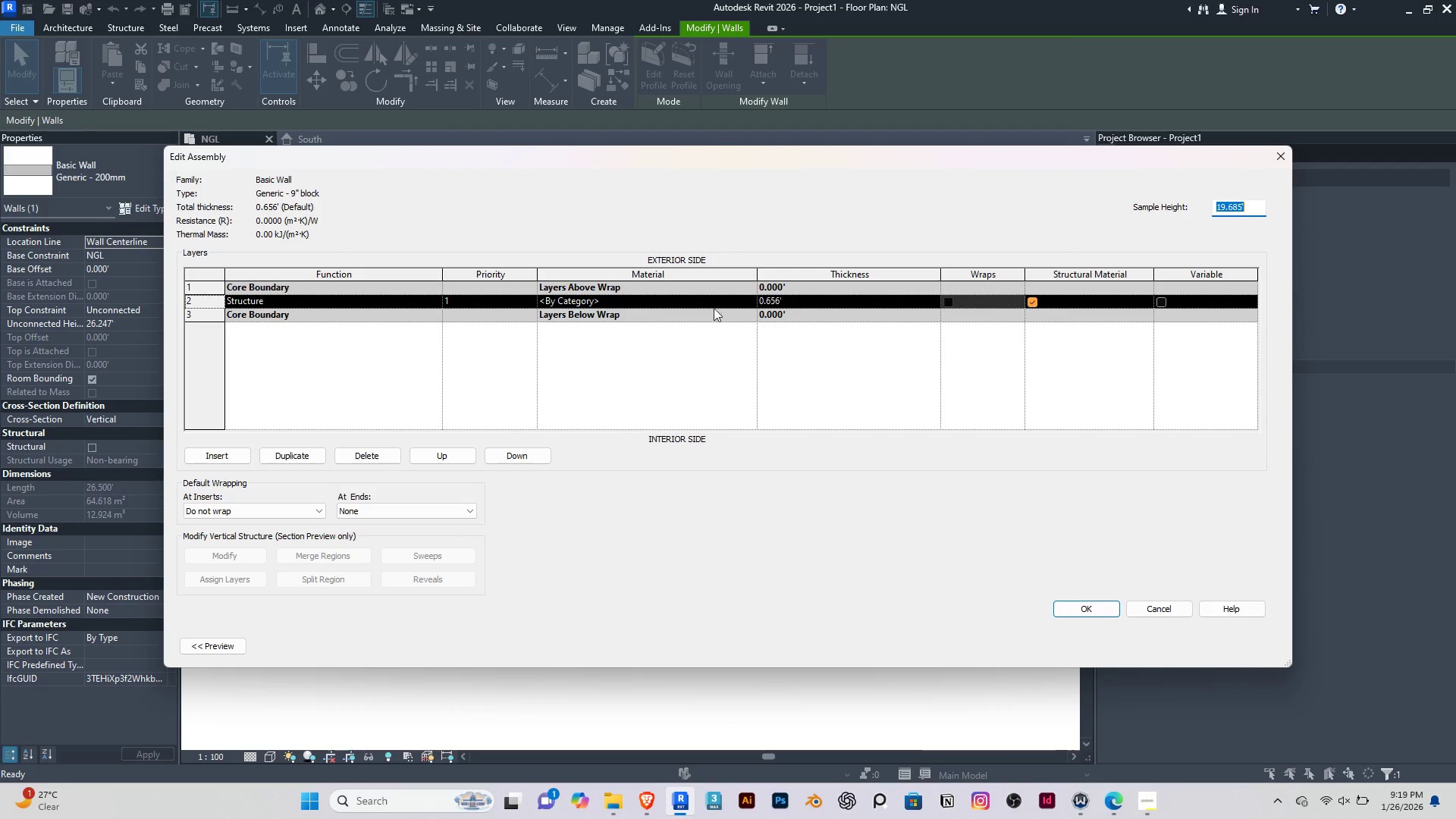 
left_click([827, 300])
 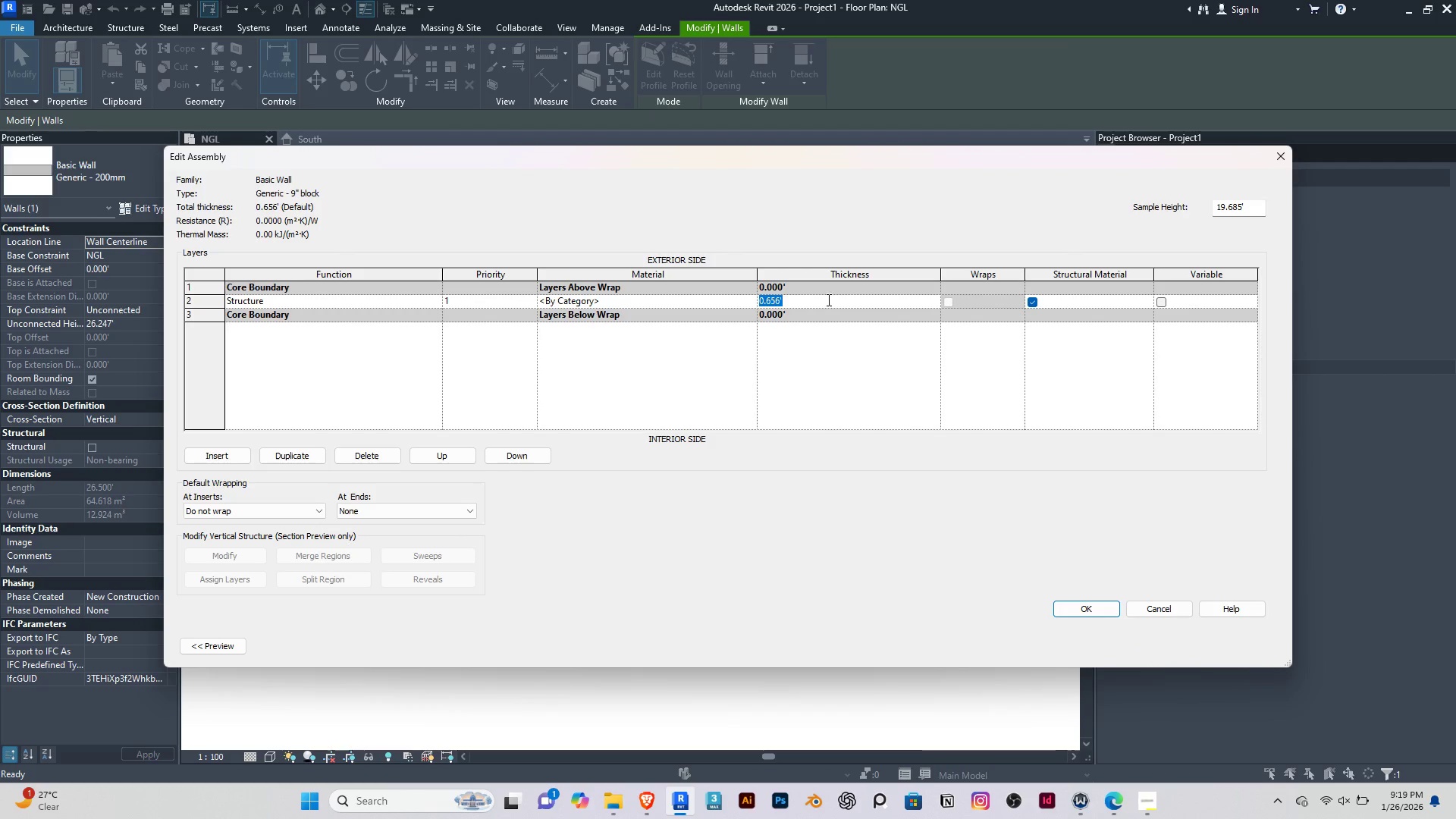 
key(9)
 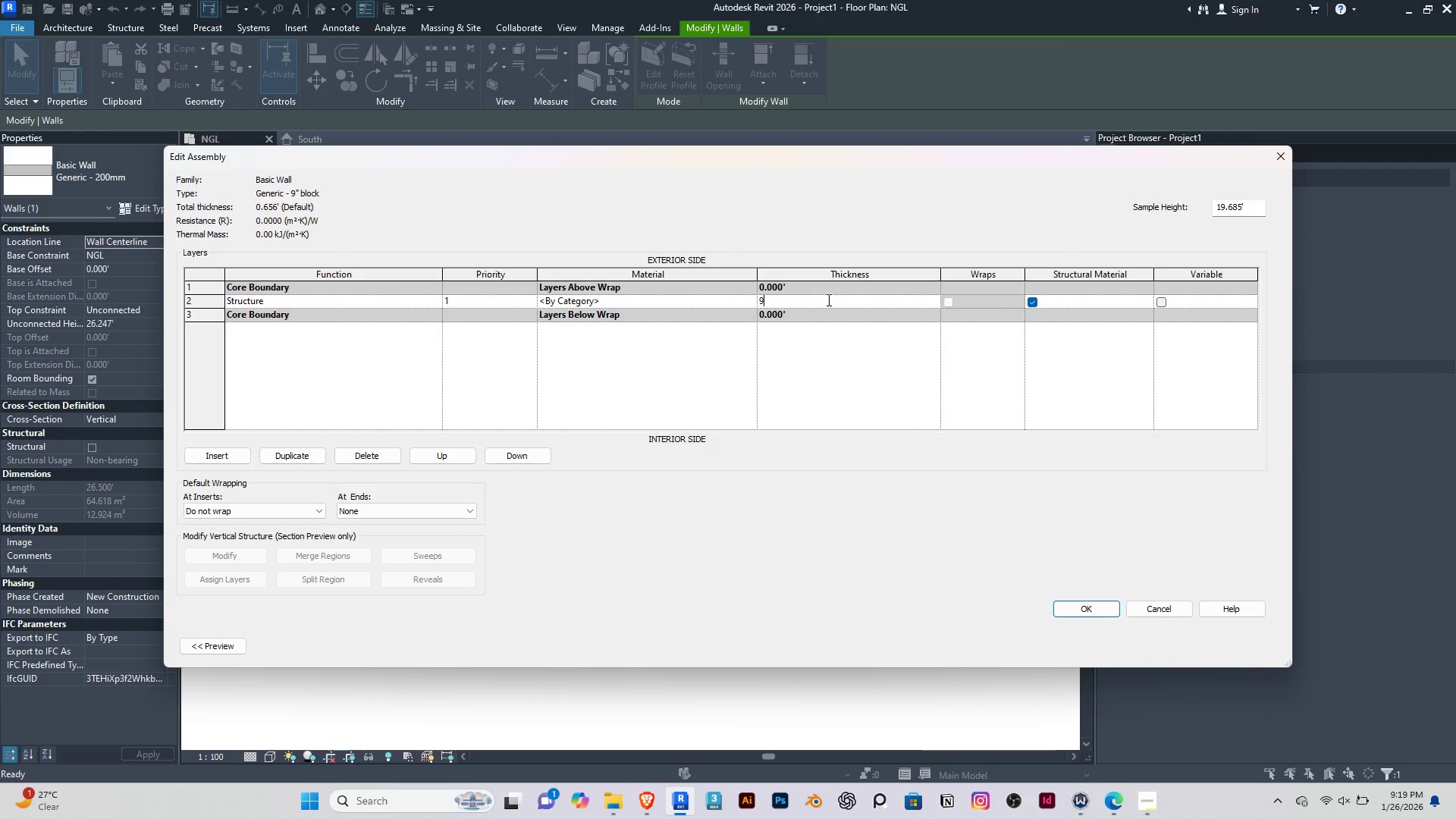 
key(Shift+ShiftLeft)
 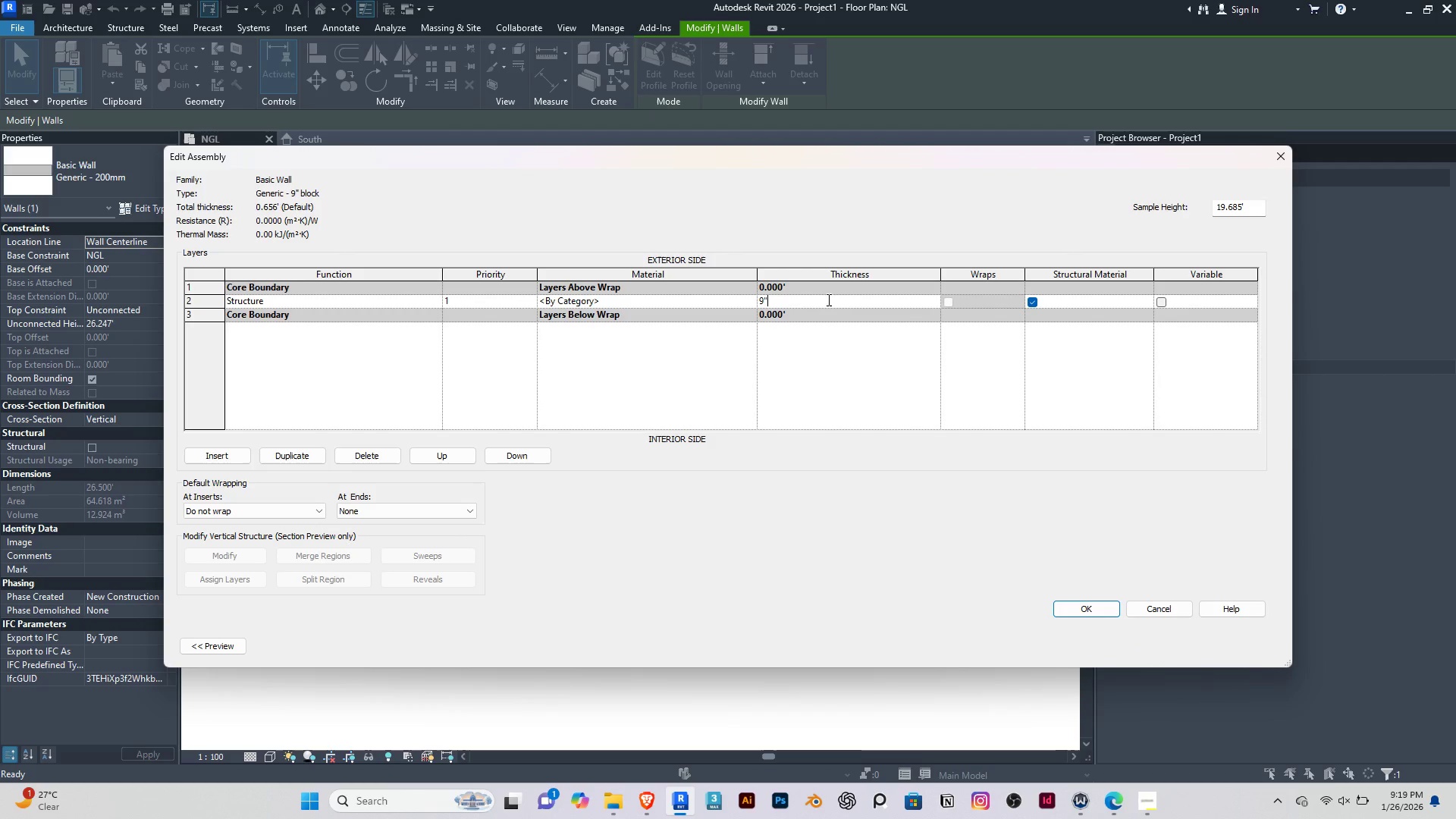 
key(Shift+Quote)
 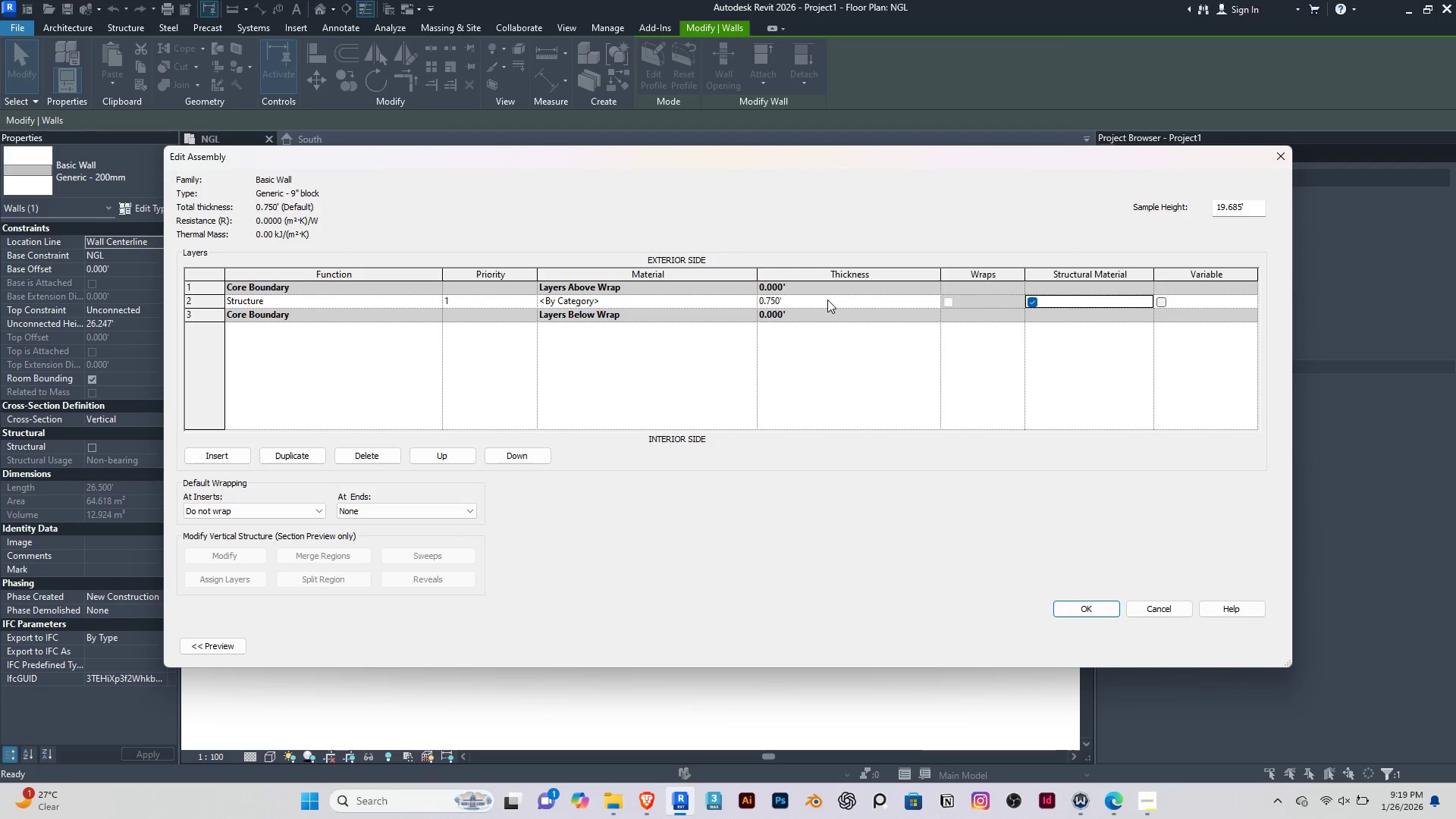 
key(Enter)
 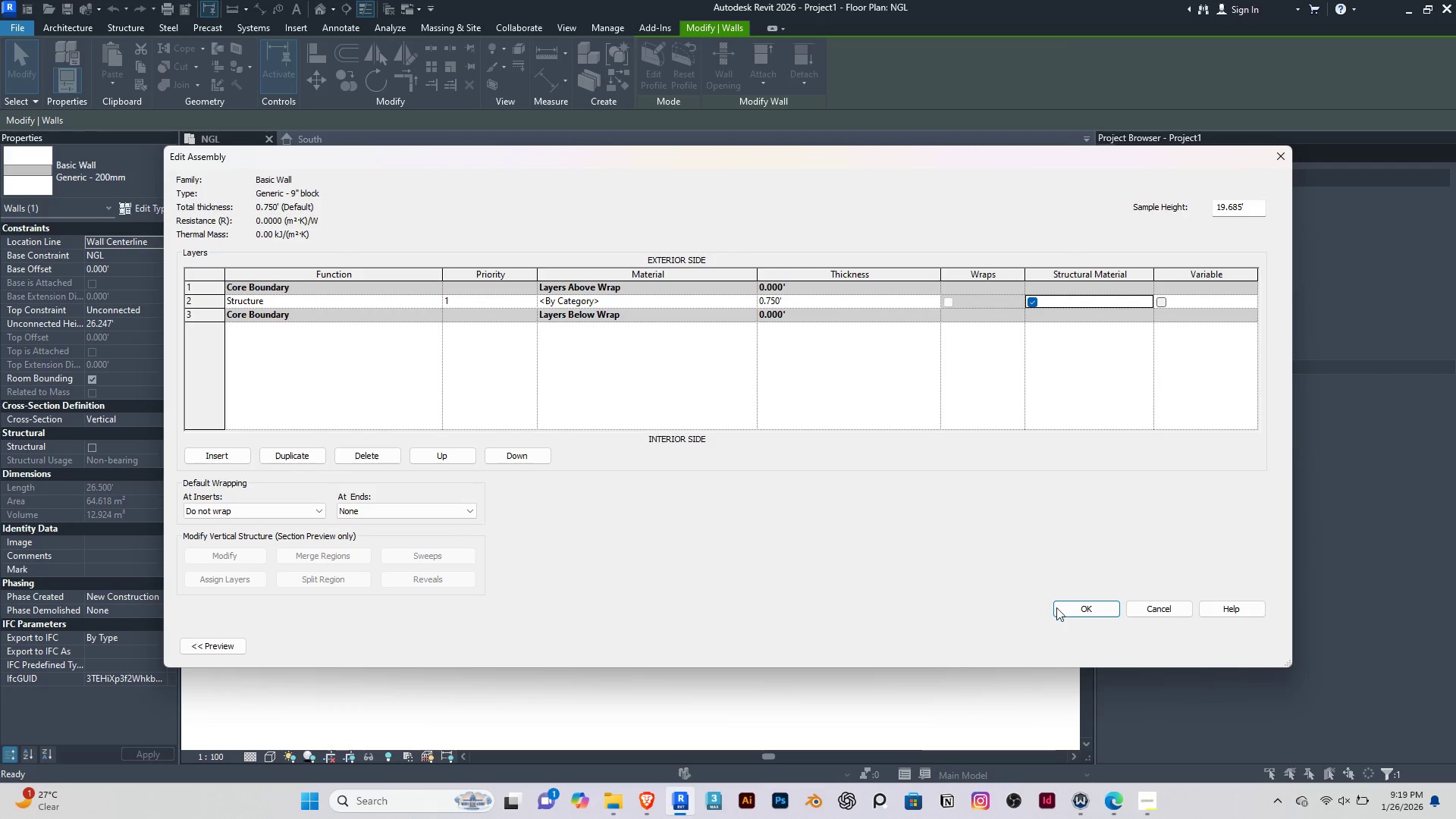 
left_click([1071, 607])
 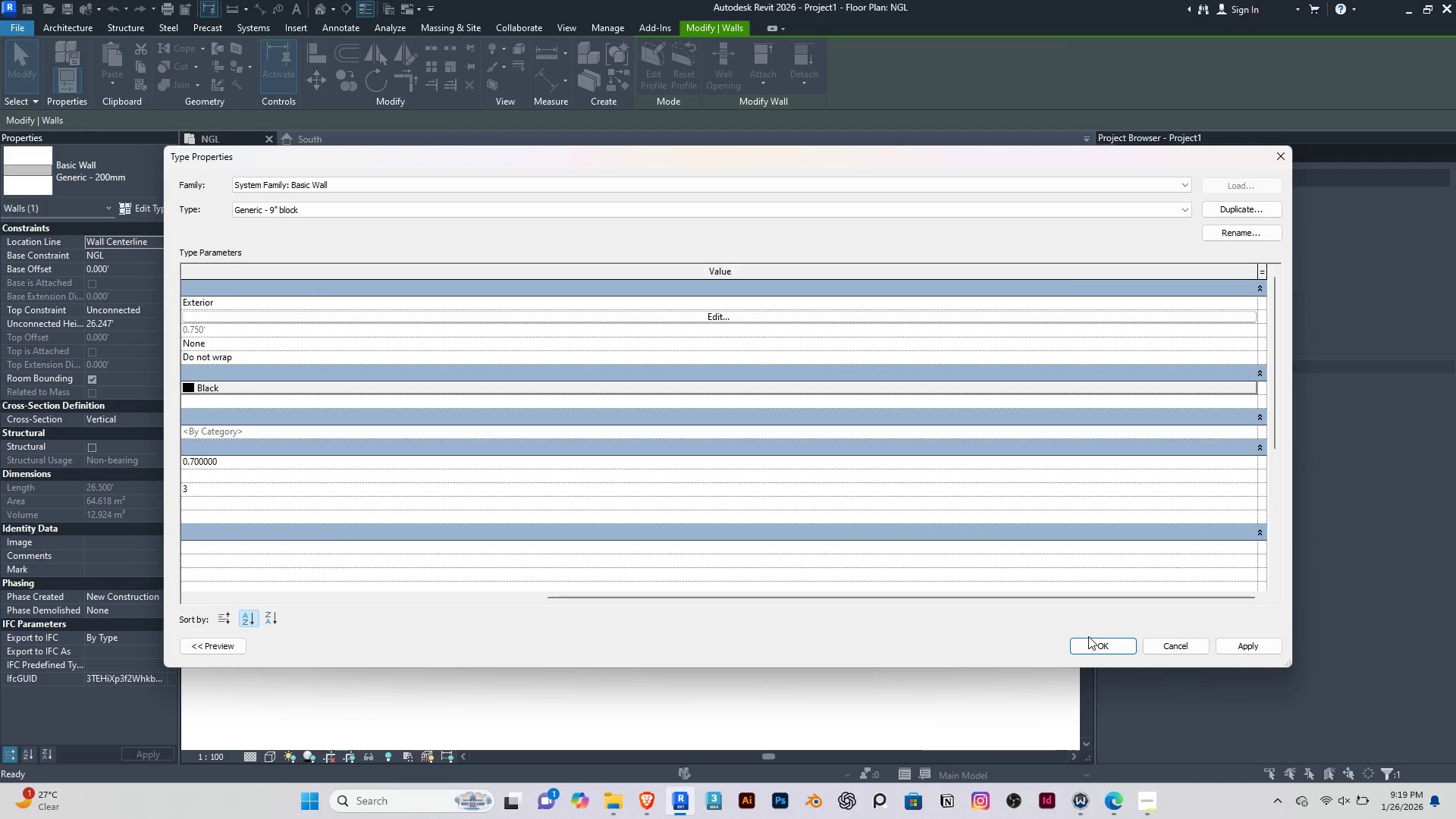 
double_click([1094, 645])
 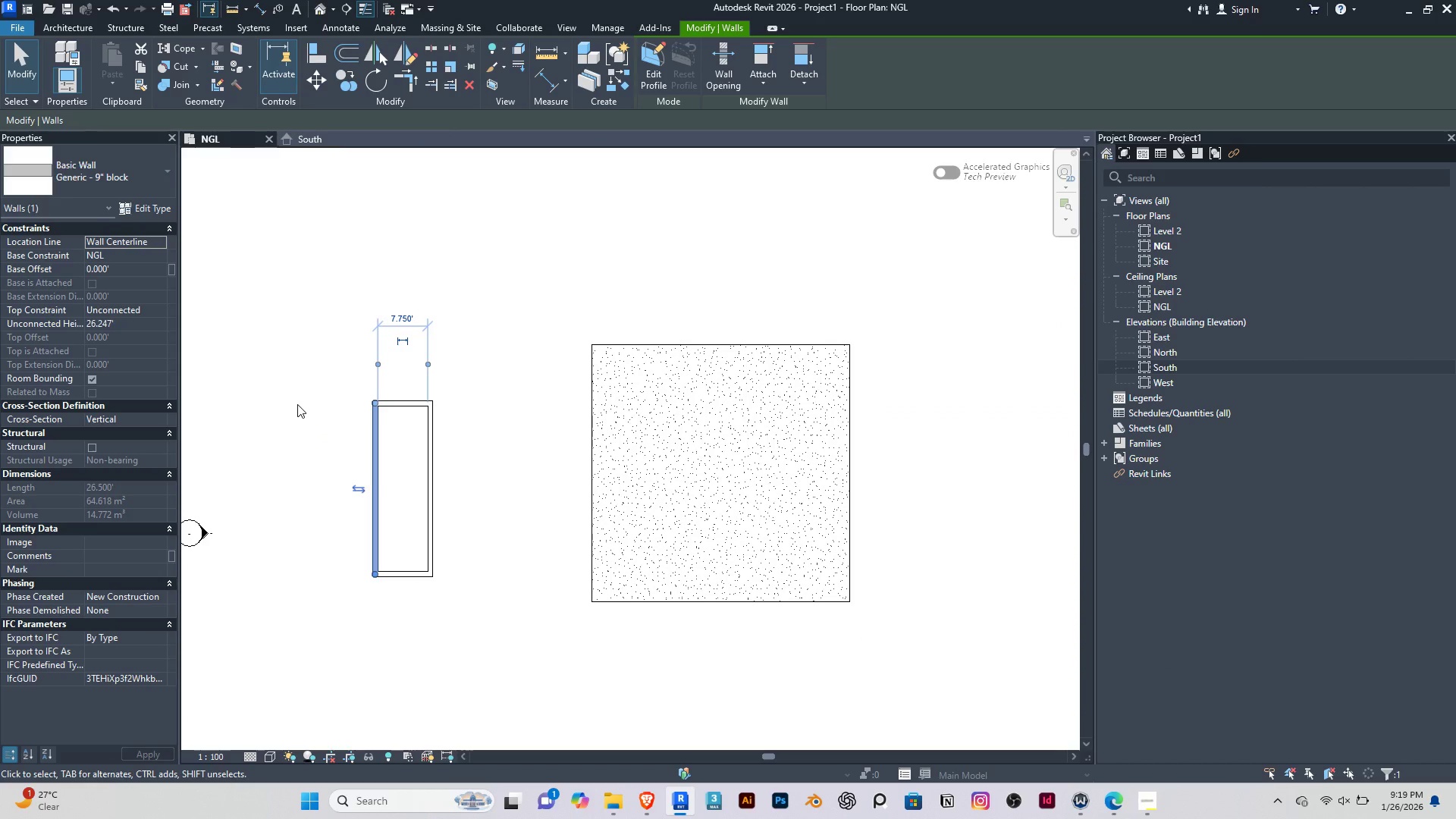 
left_click([300, 408])
 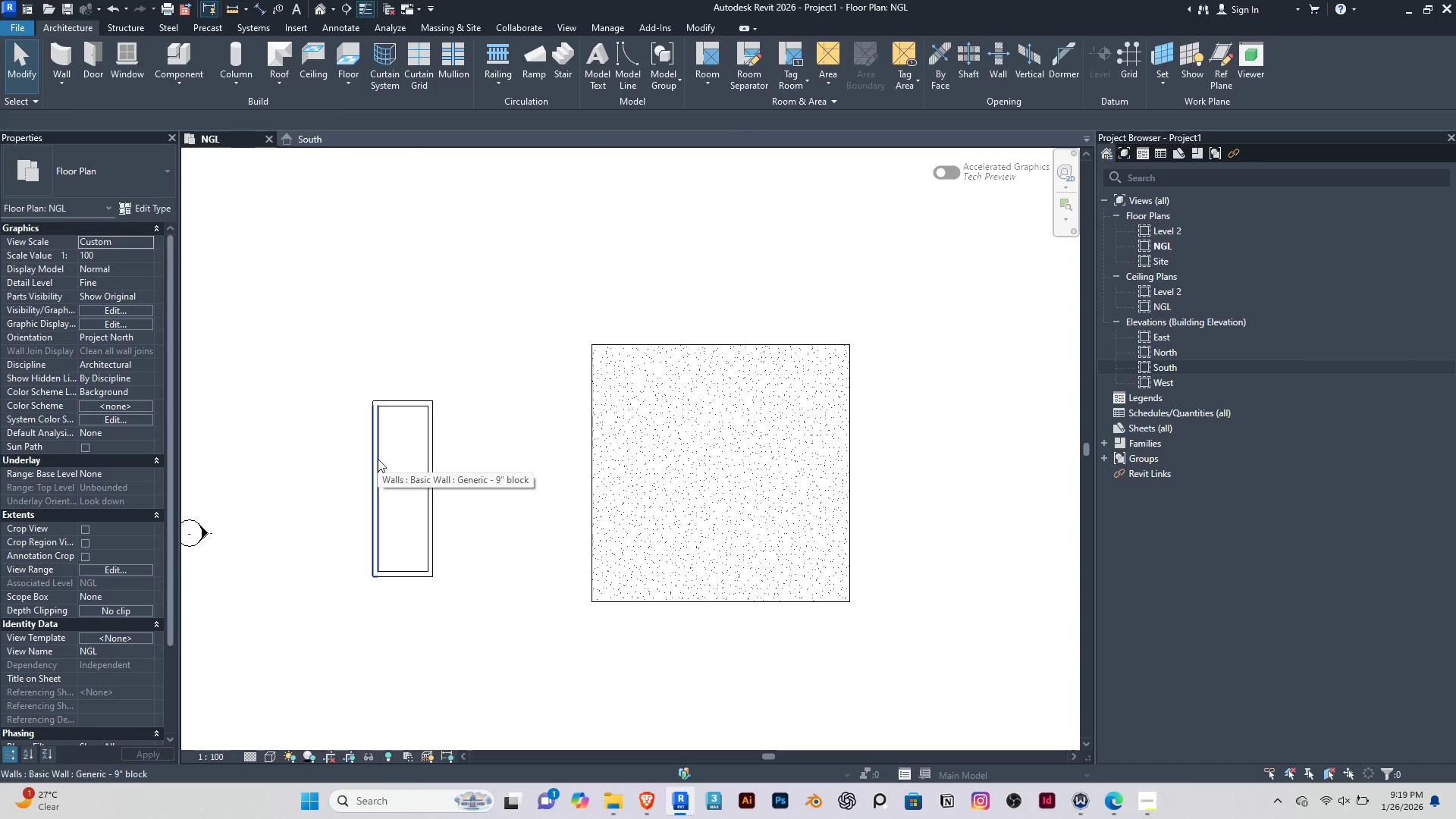 
left_click([377, 458])
 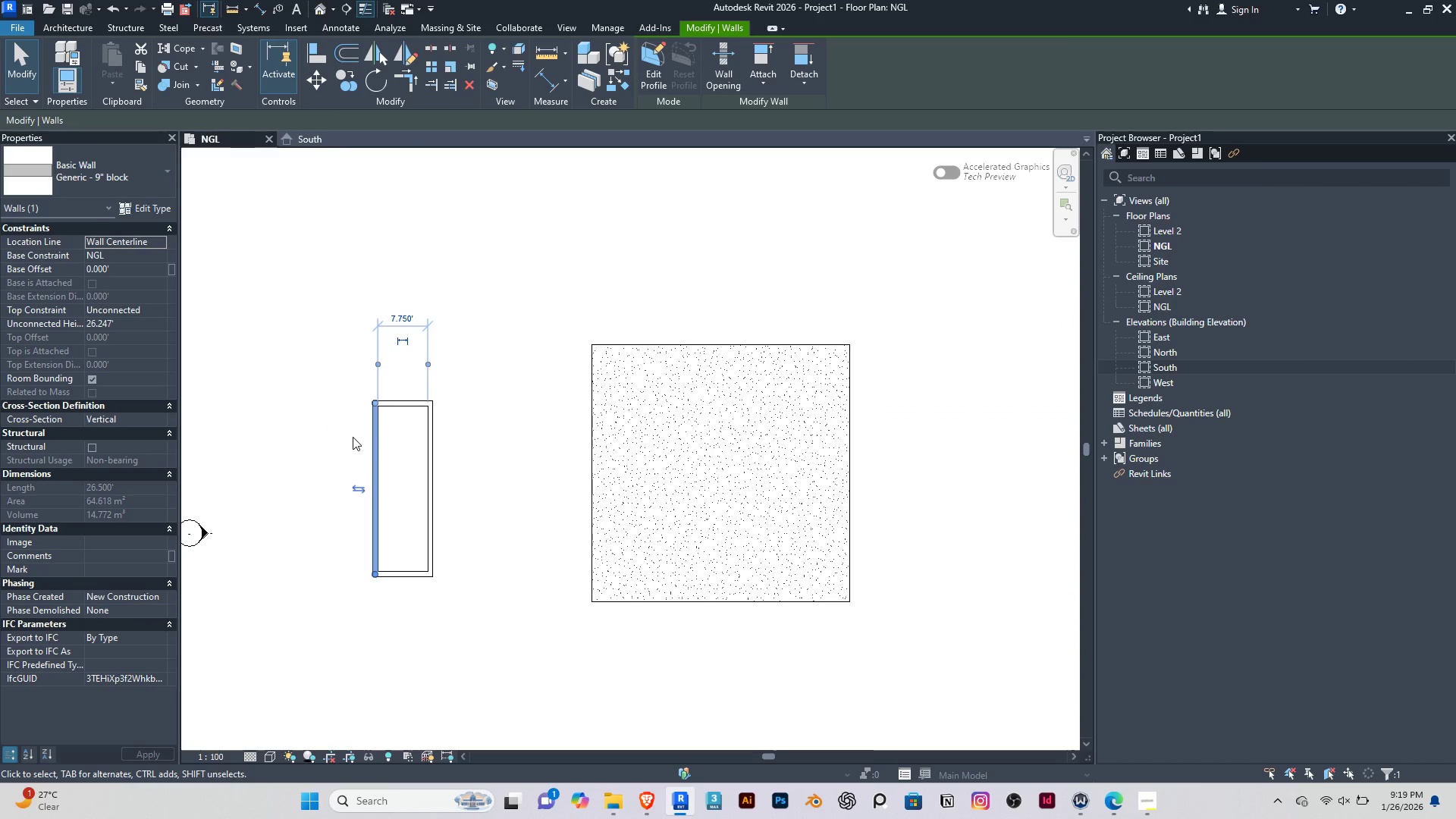 
scroll: coordinate [354, 404], scroll_direction: up, amount: 2.0
 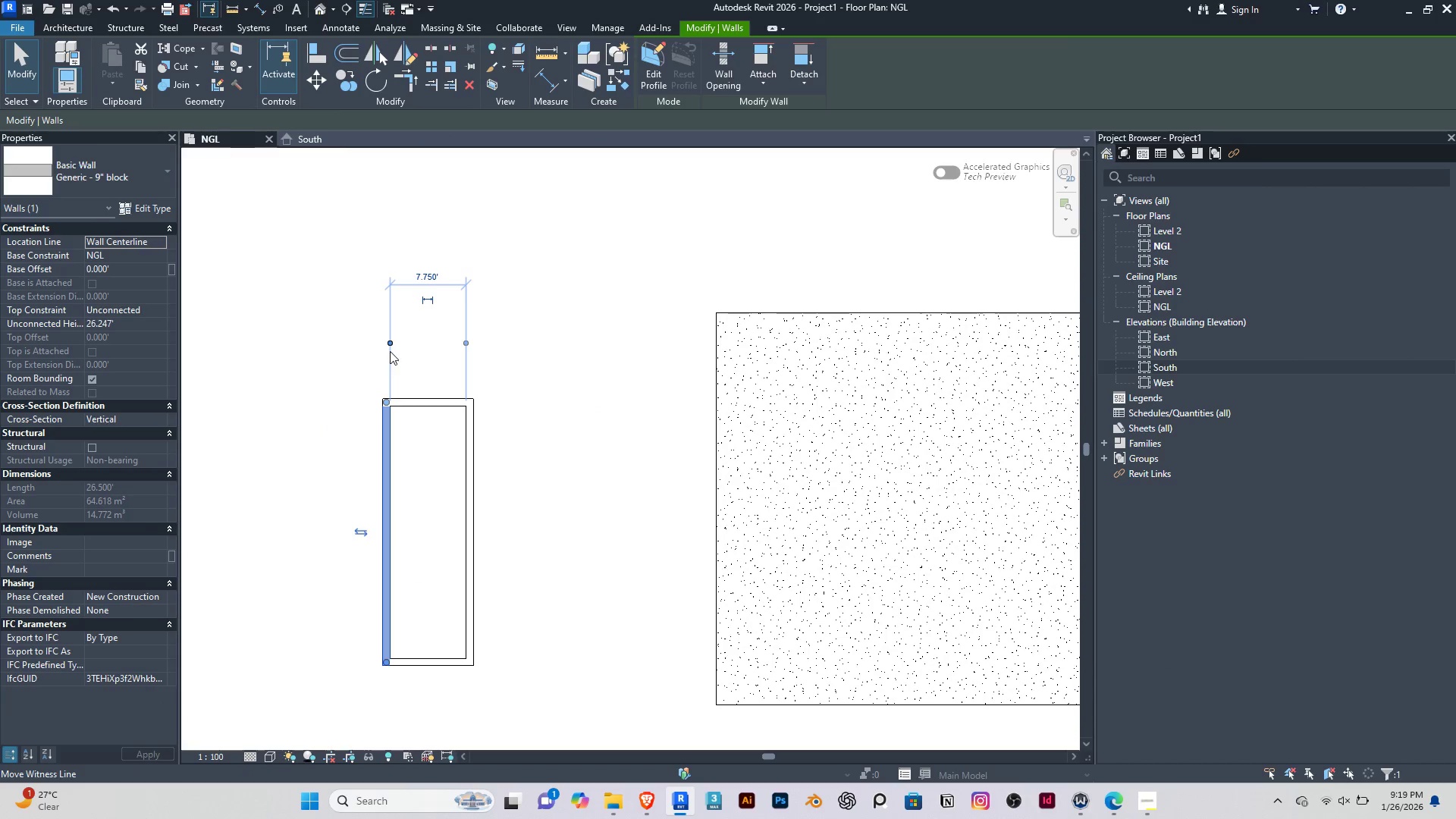 
left_click_drag(start_coordinate=[390, 351], to_coordinate=[381, 431])
 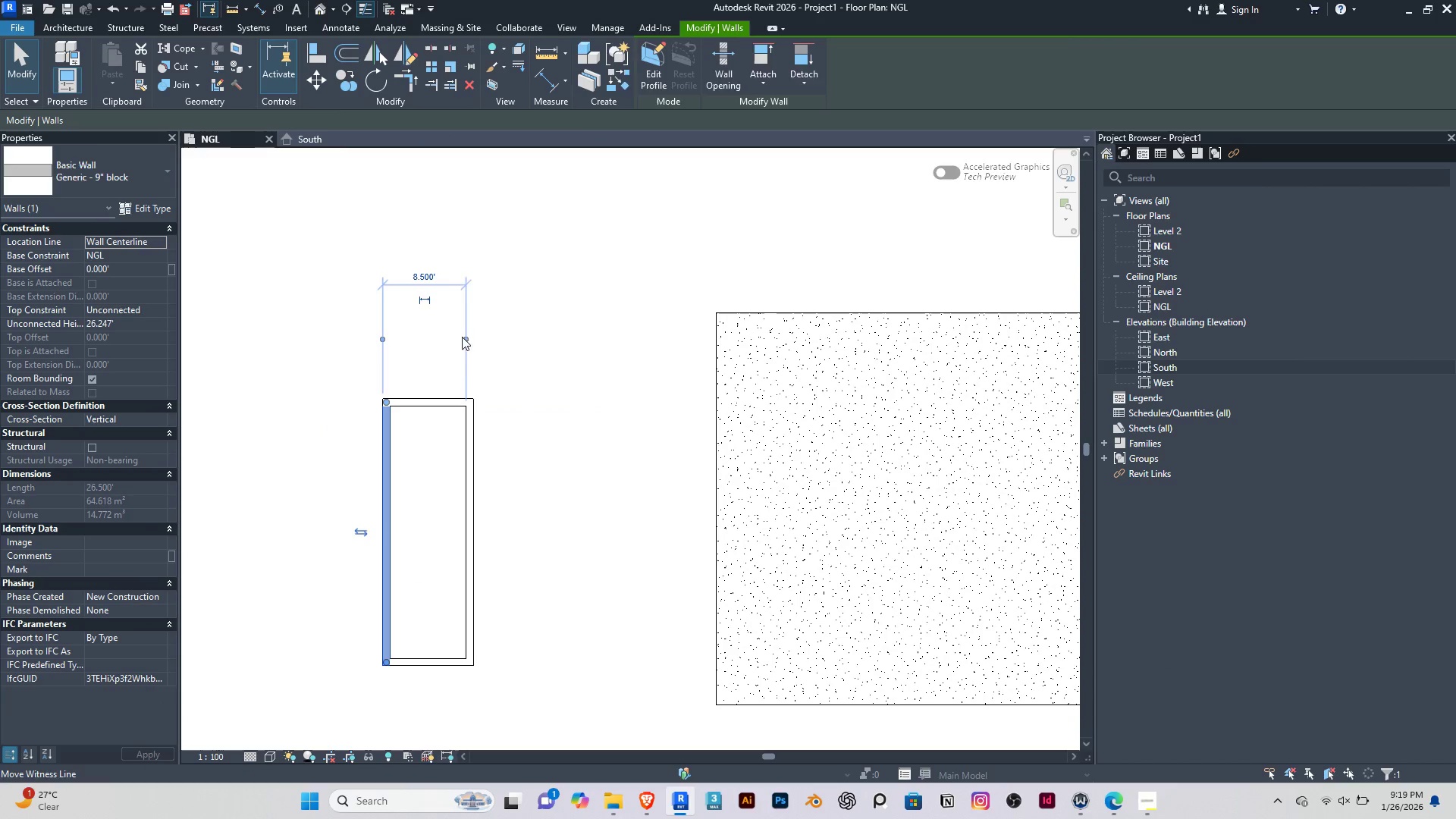 
left_click_drag(start_coordinate=[462, 337], to_coordinate=[479, 428])
 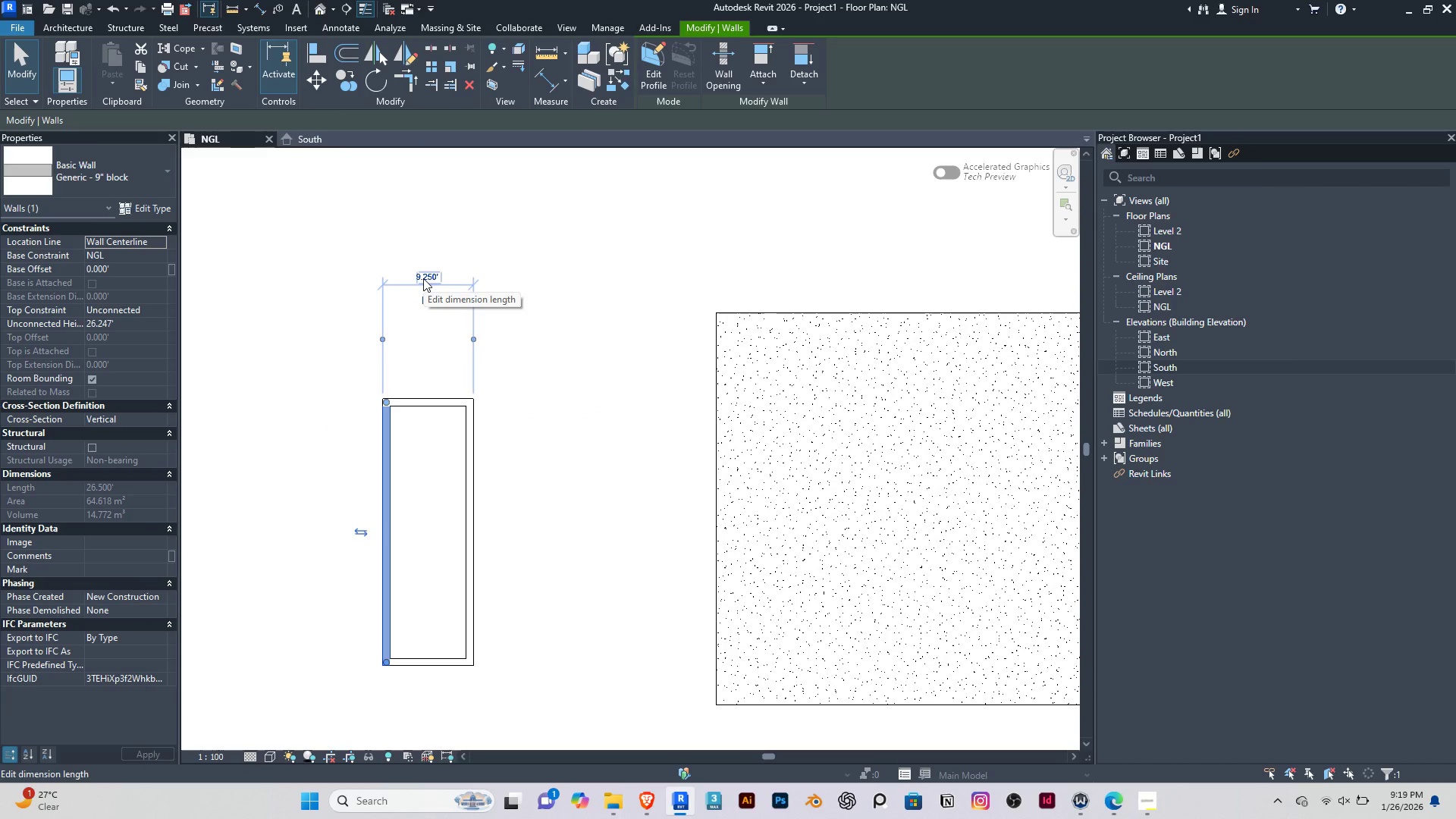 
left_click([423, 278])
 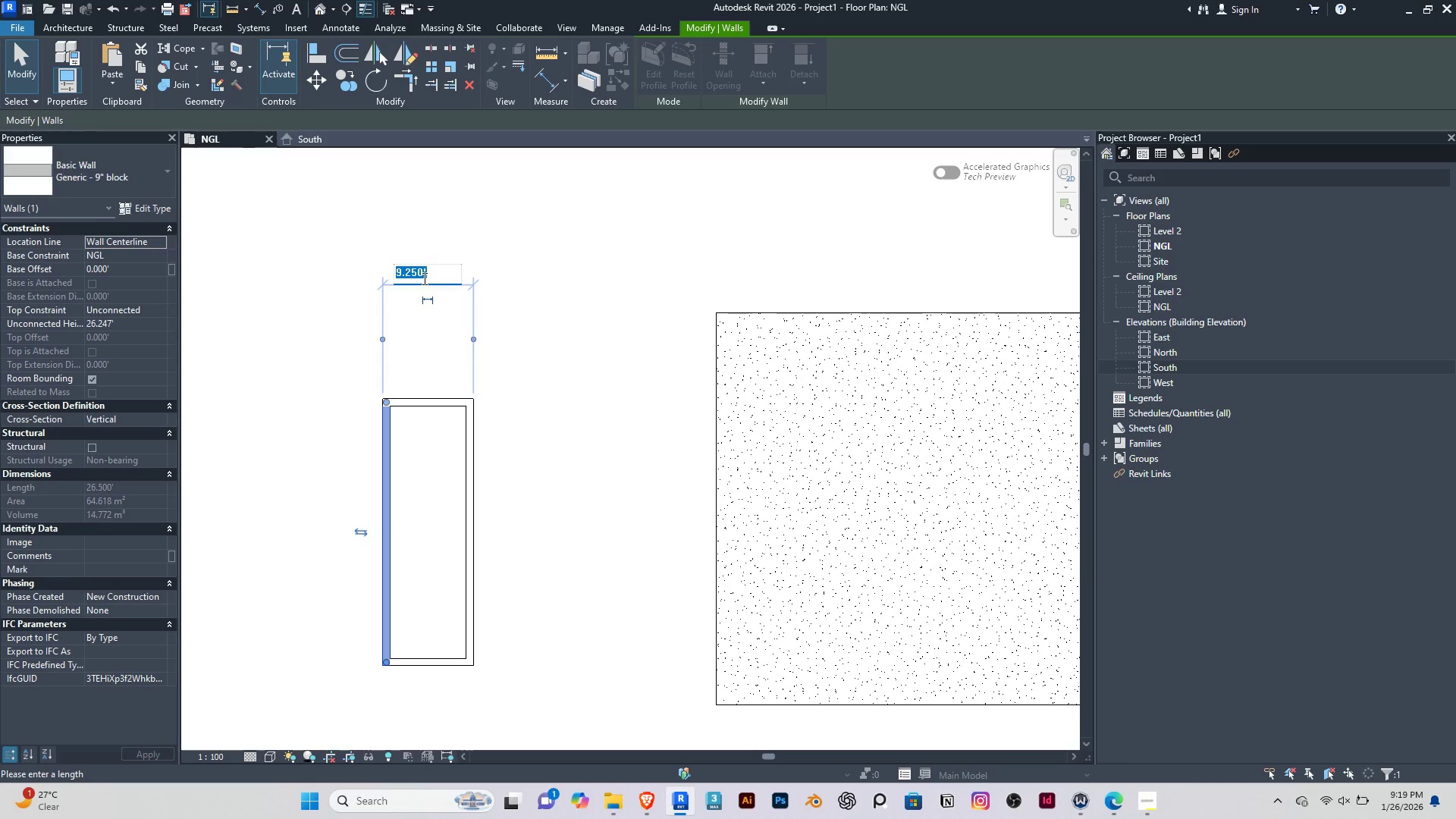 
type(10')
 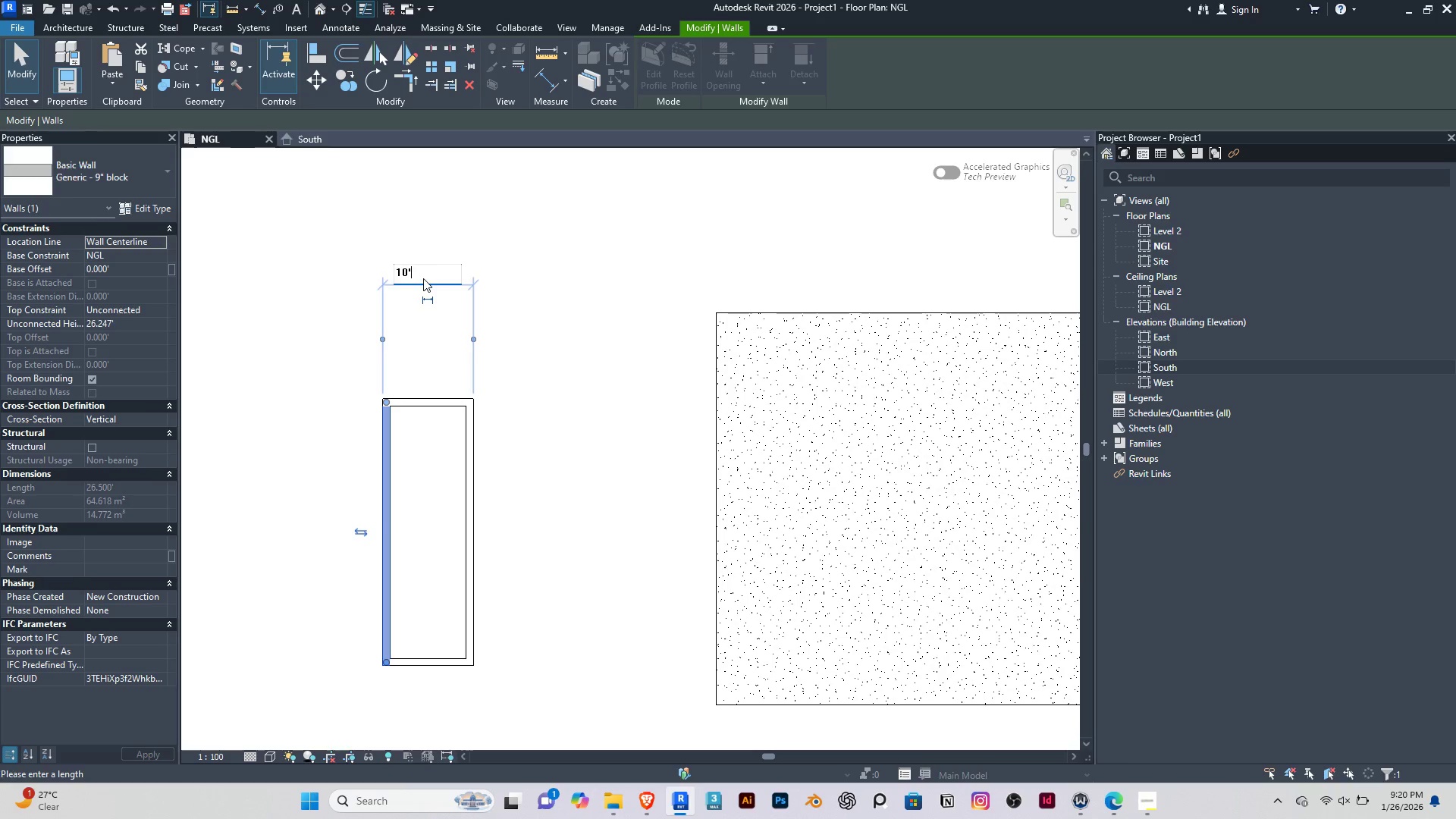 
key(Enter)
 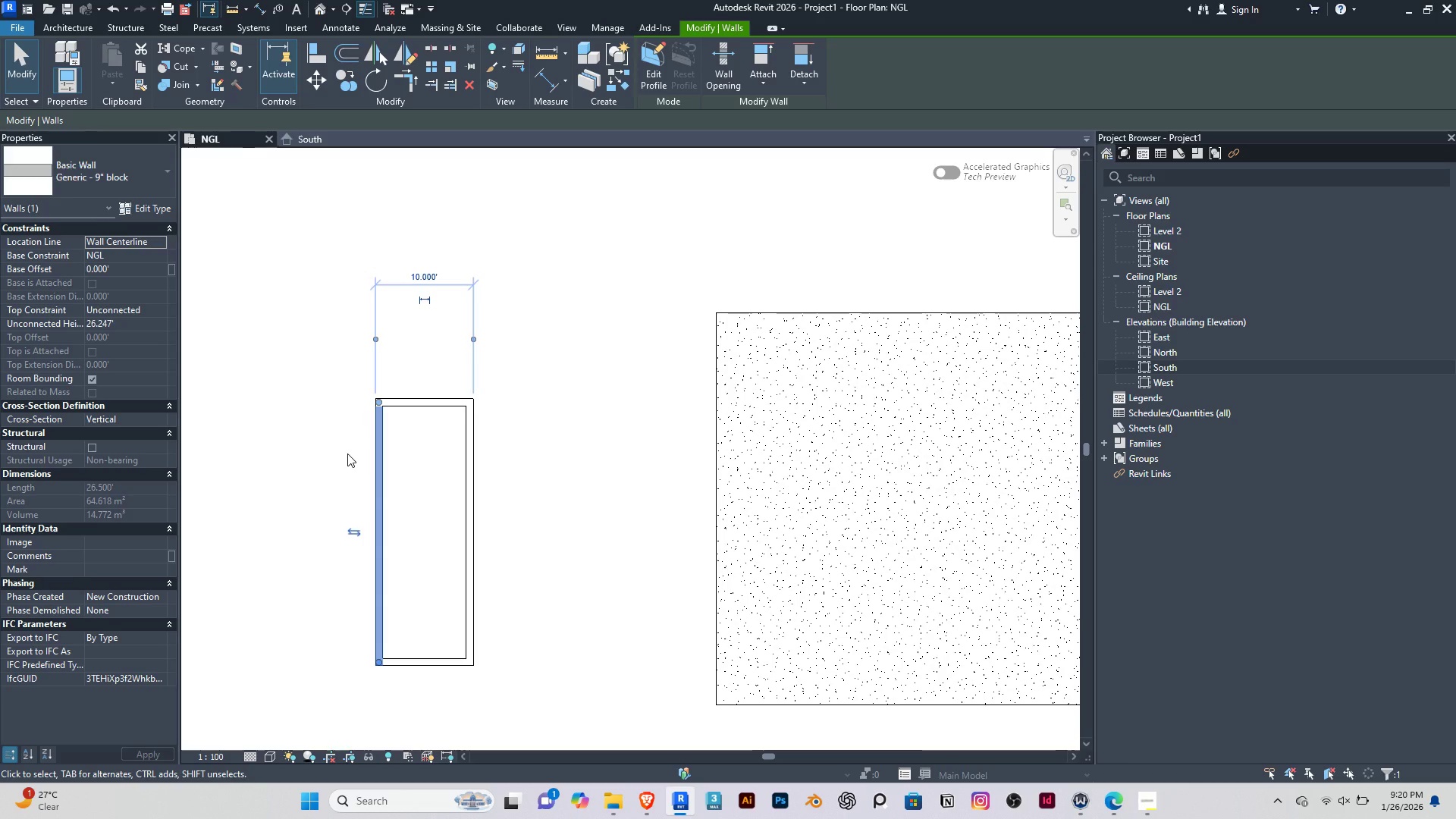 
scroll: coordinate [365, 495], scroll_direction: none, amount: 0.0
 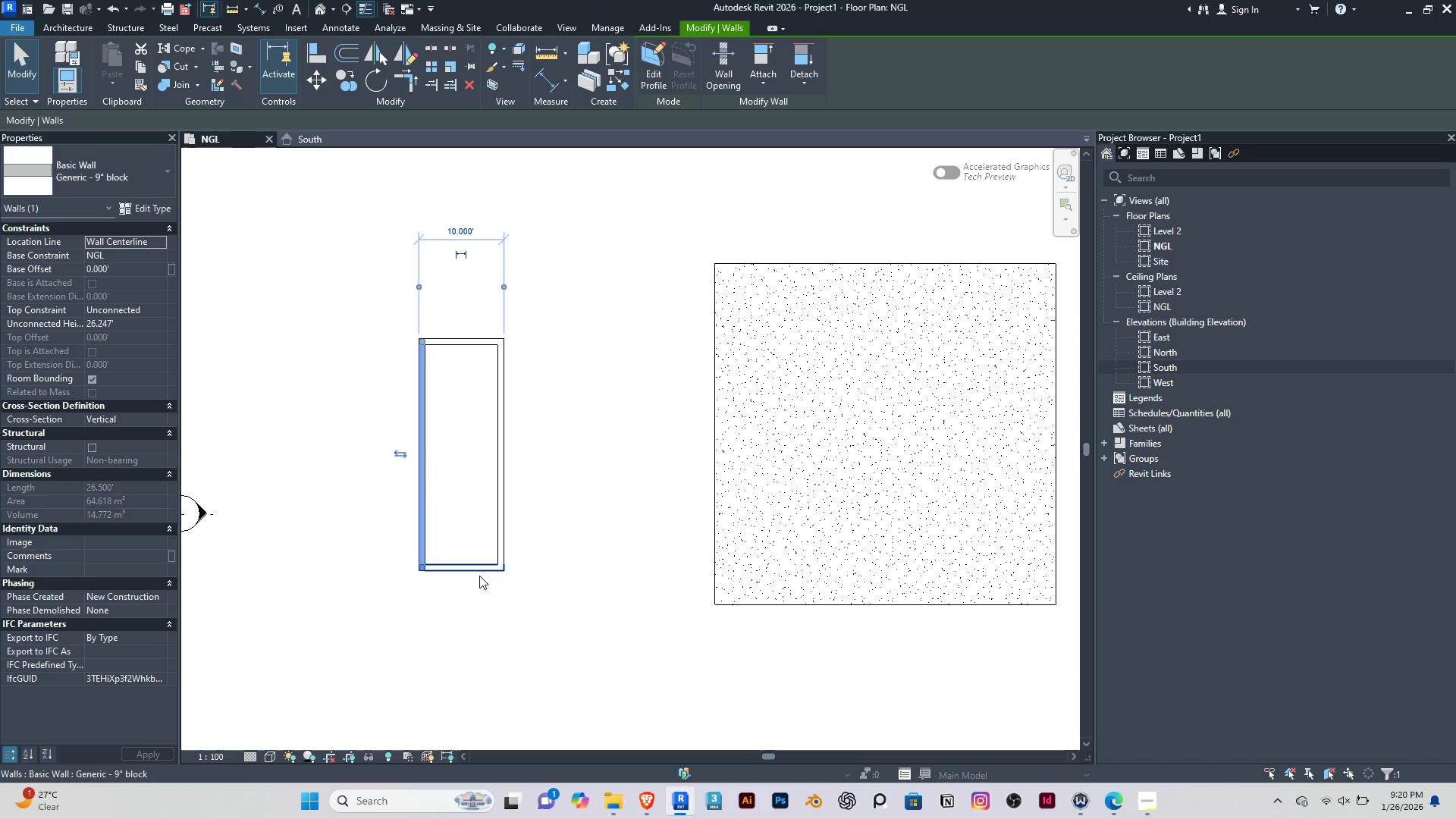 
left_click([479, 576])
 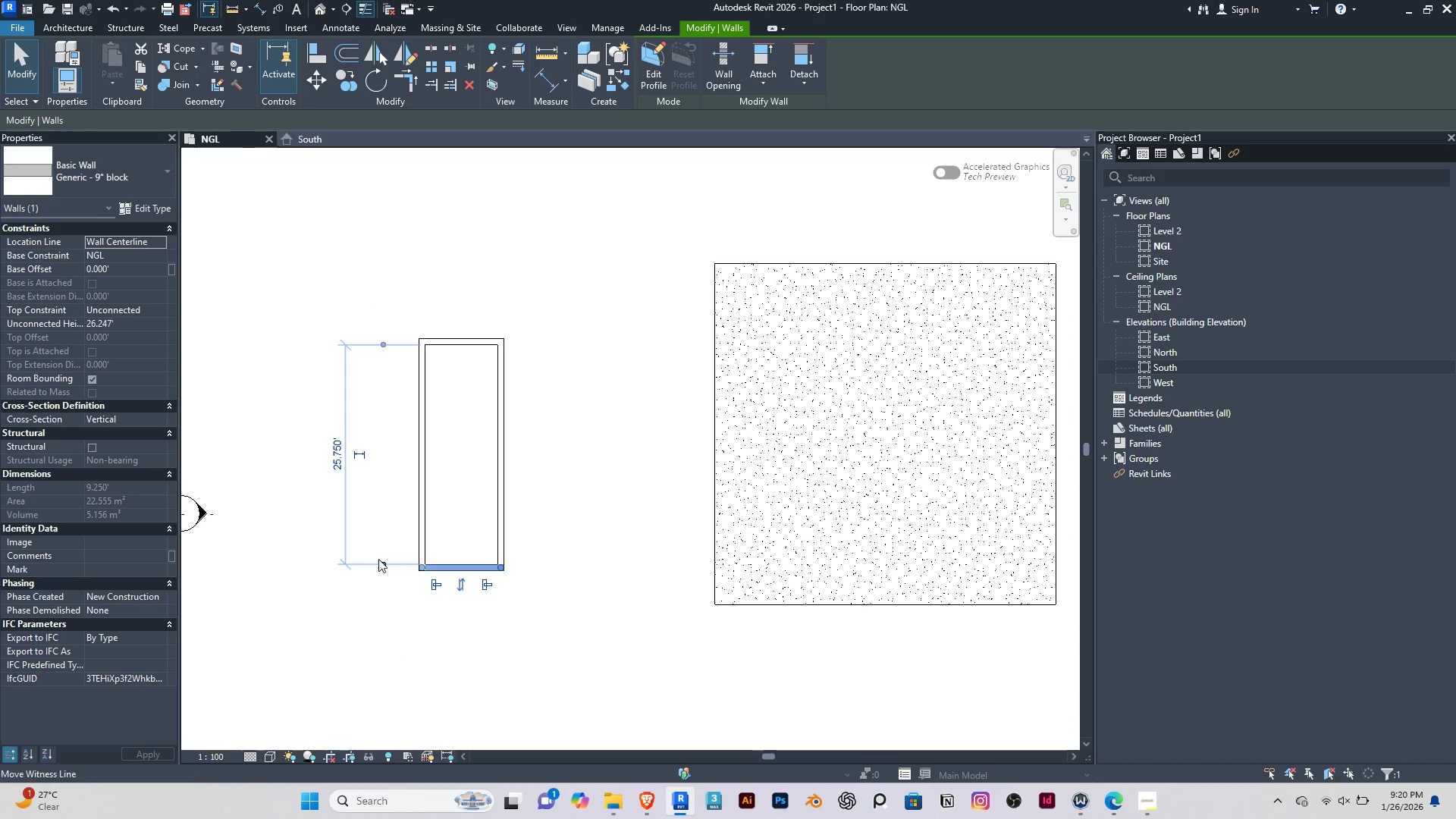 
left_click_drag(start_coordinate=[379, 568], to_coordinate=[452, 578])
 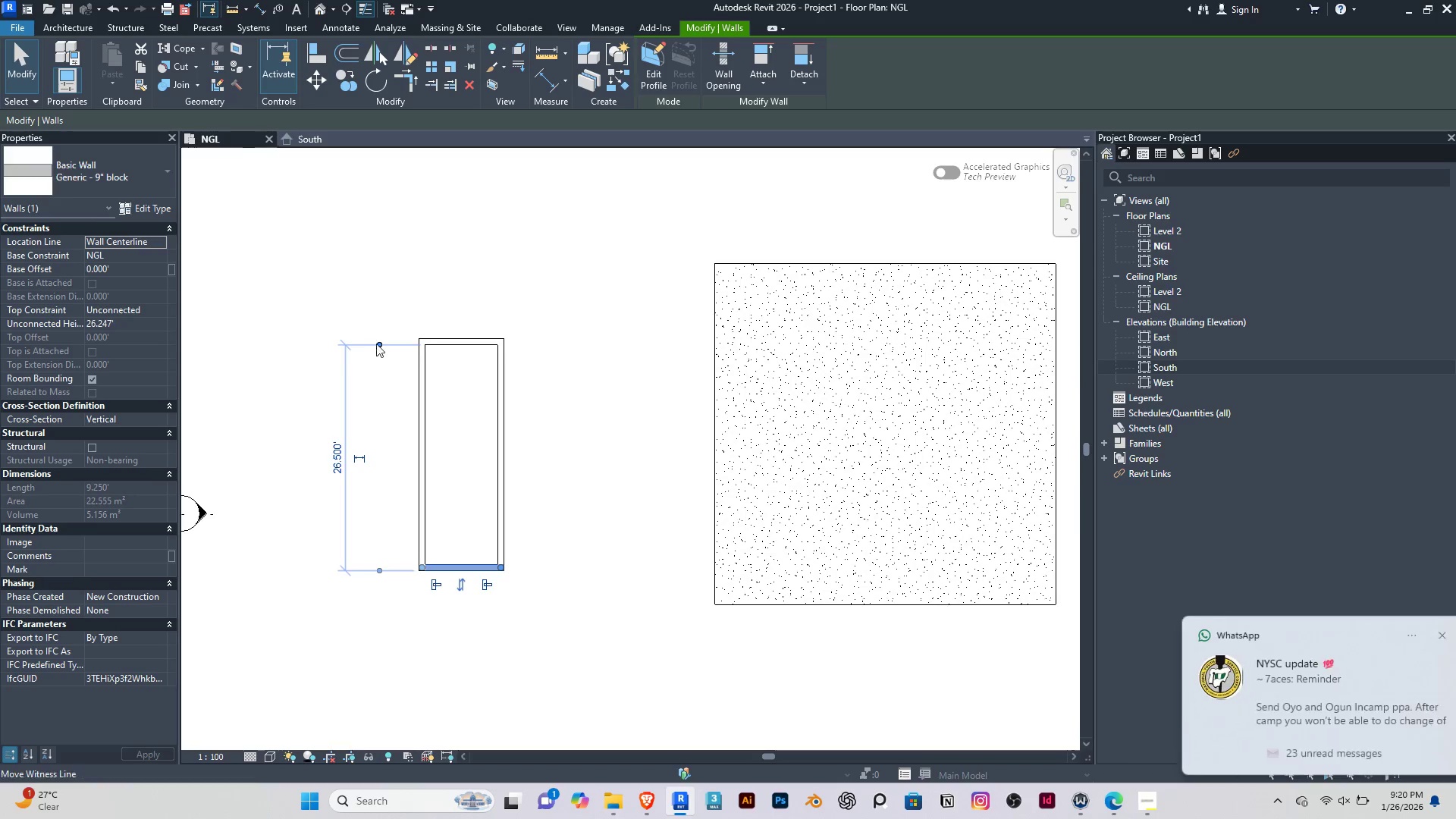 
left_click_drag(start_coordinate=[378, 344], to_coordinate=[440, 335])
 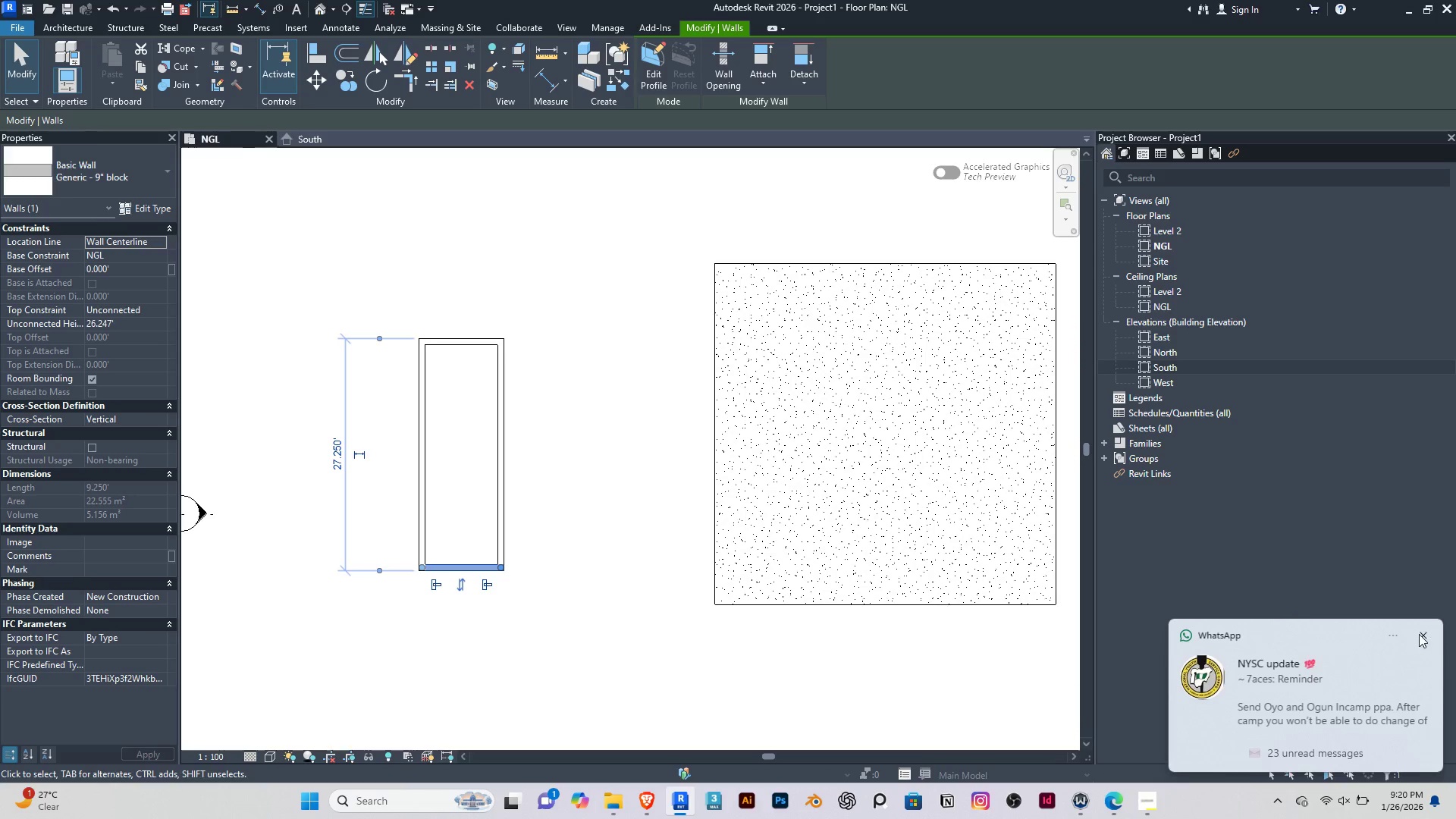 
left_click([1423, 633])
 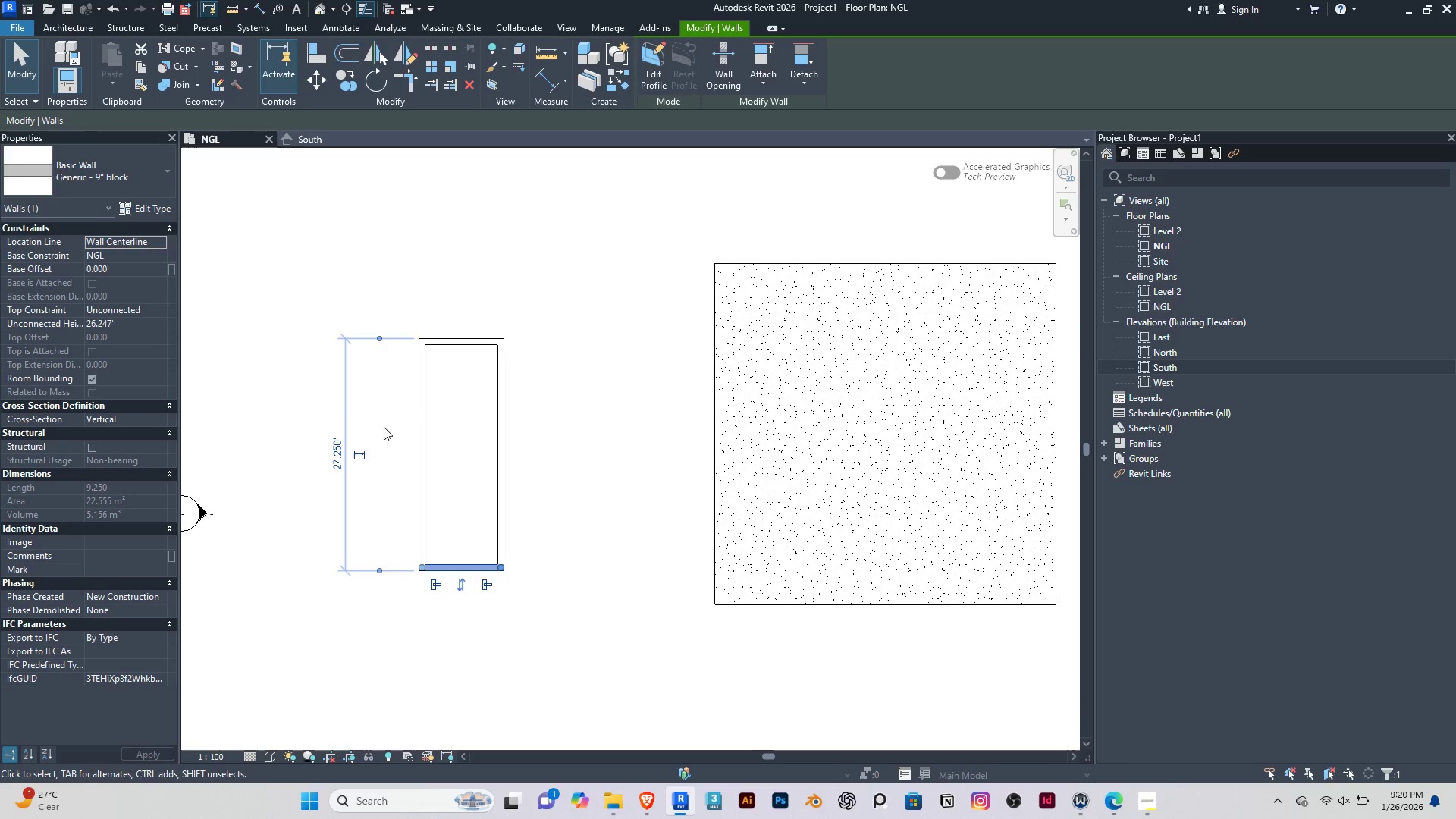 
scroll: coordinate [324, 461], scroll_direction: up, amount: 2.0
 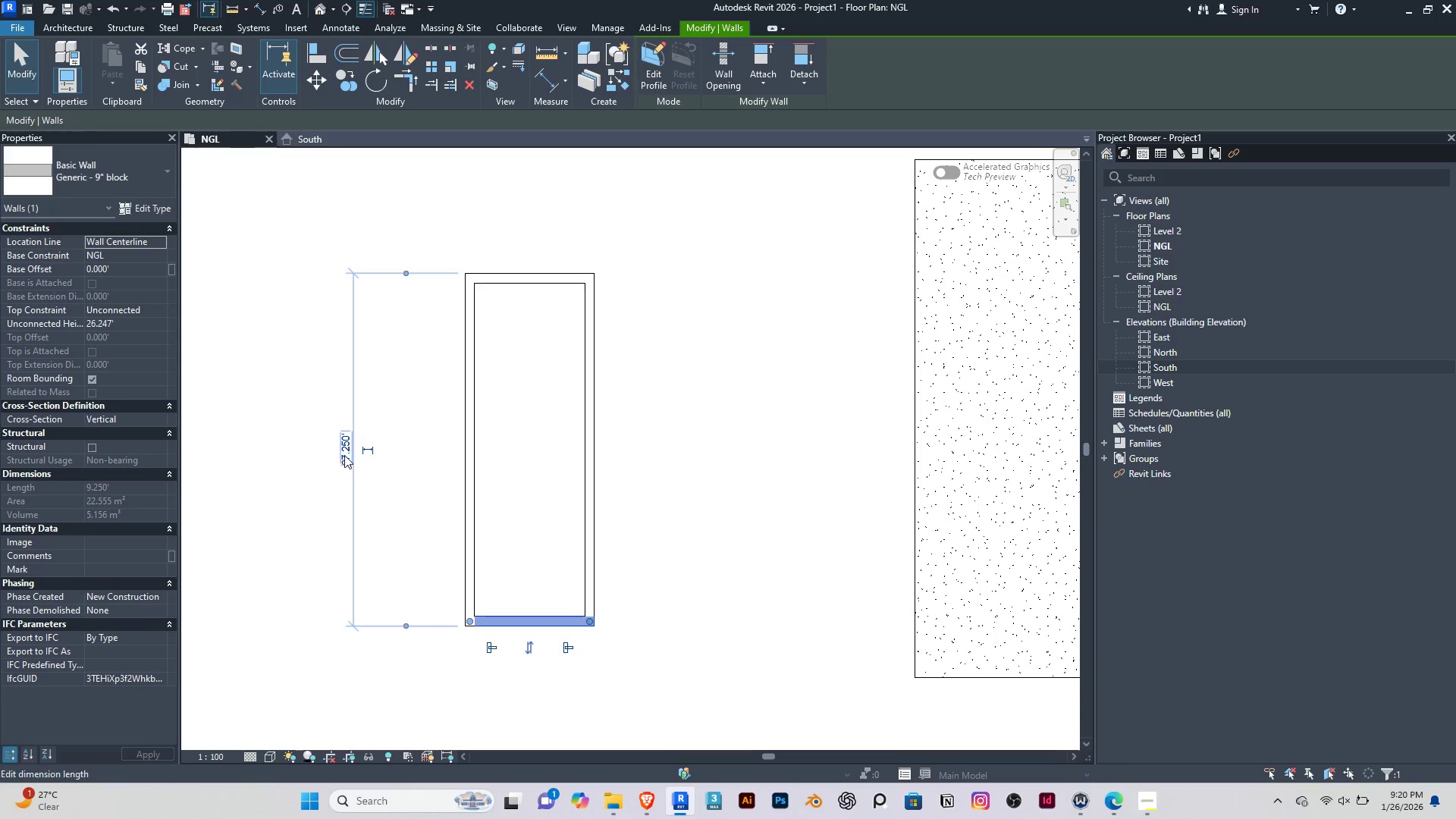 
left_click([344, 455])
 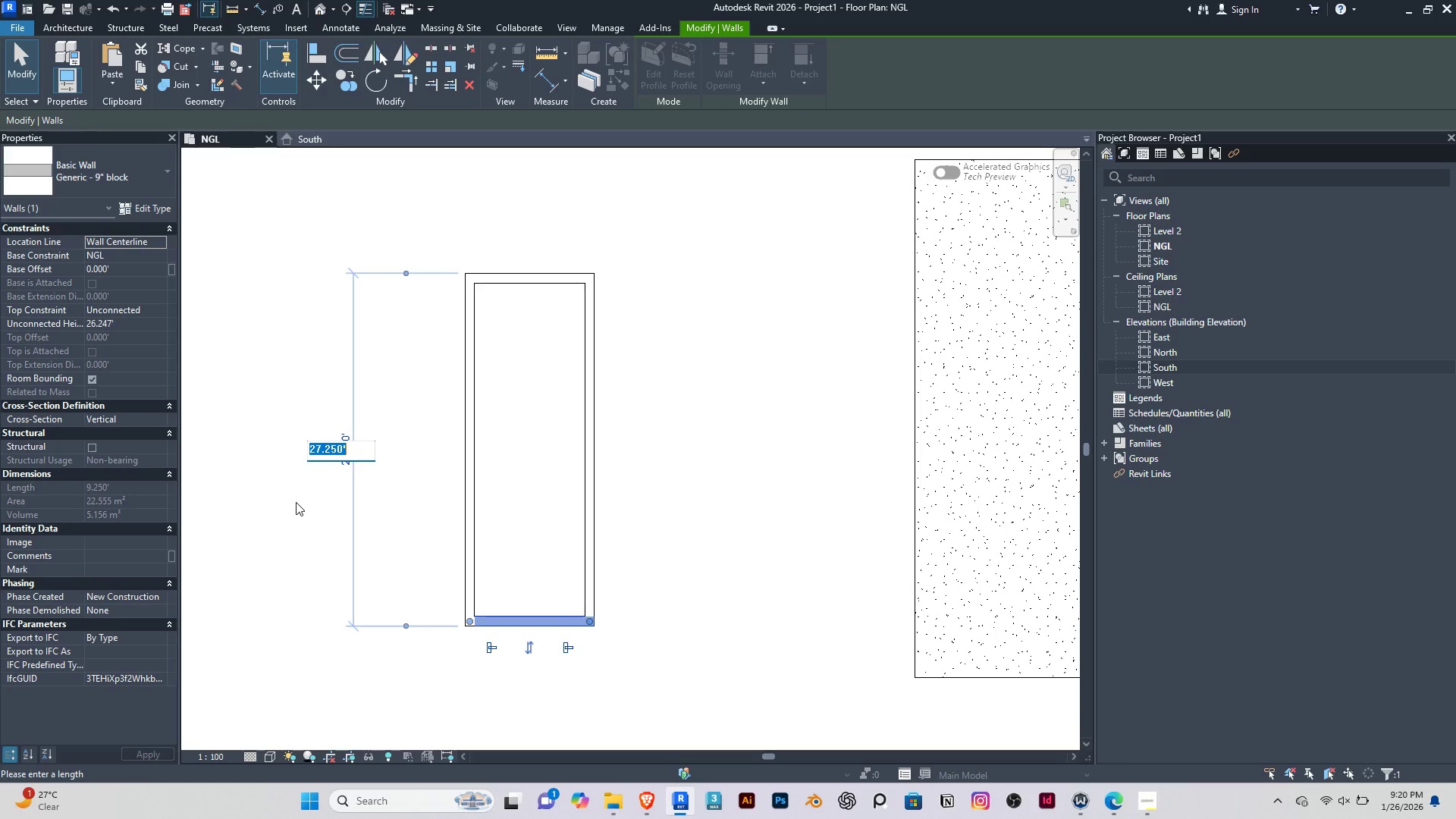 
type(20')
 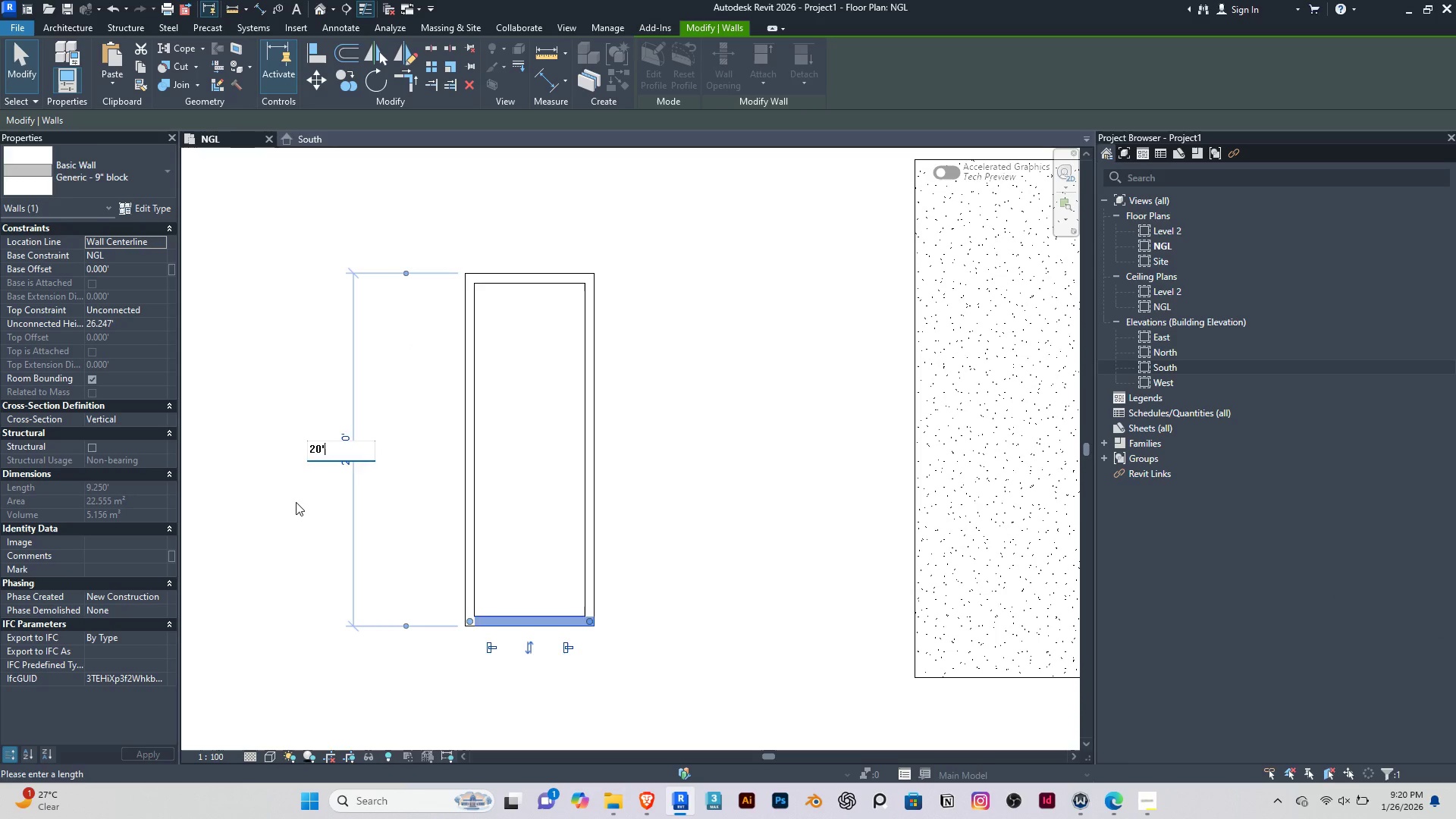 
key(Enter)
 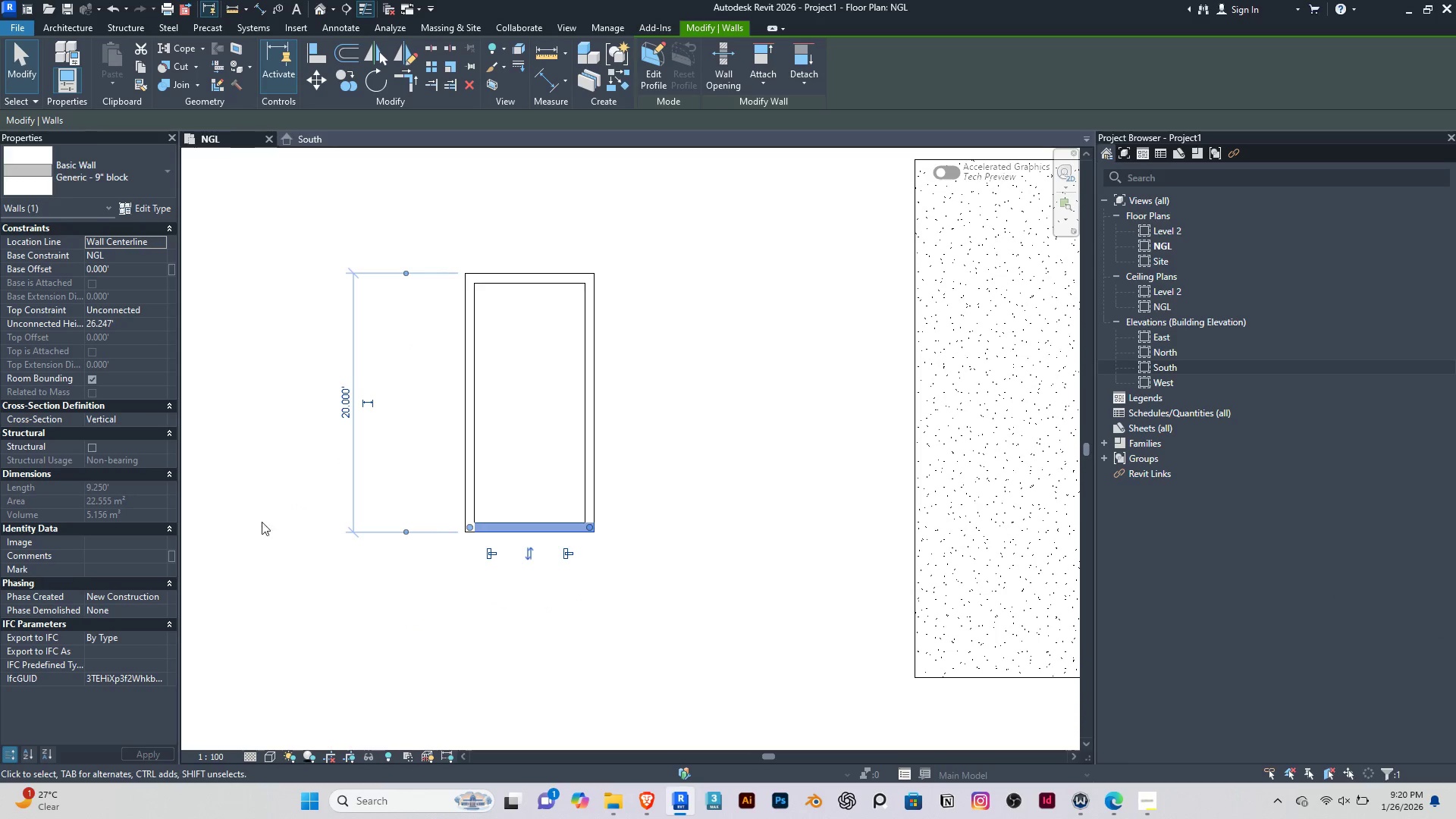 
scroll: coordinate [268, 522], scroll_direction: down, amount: 2.0
 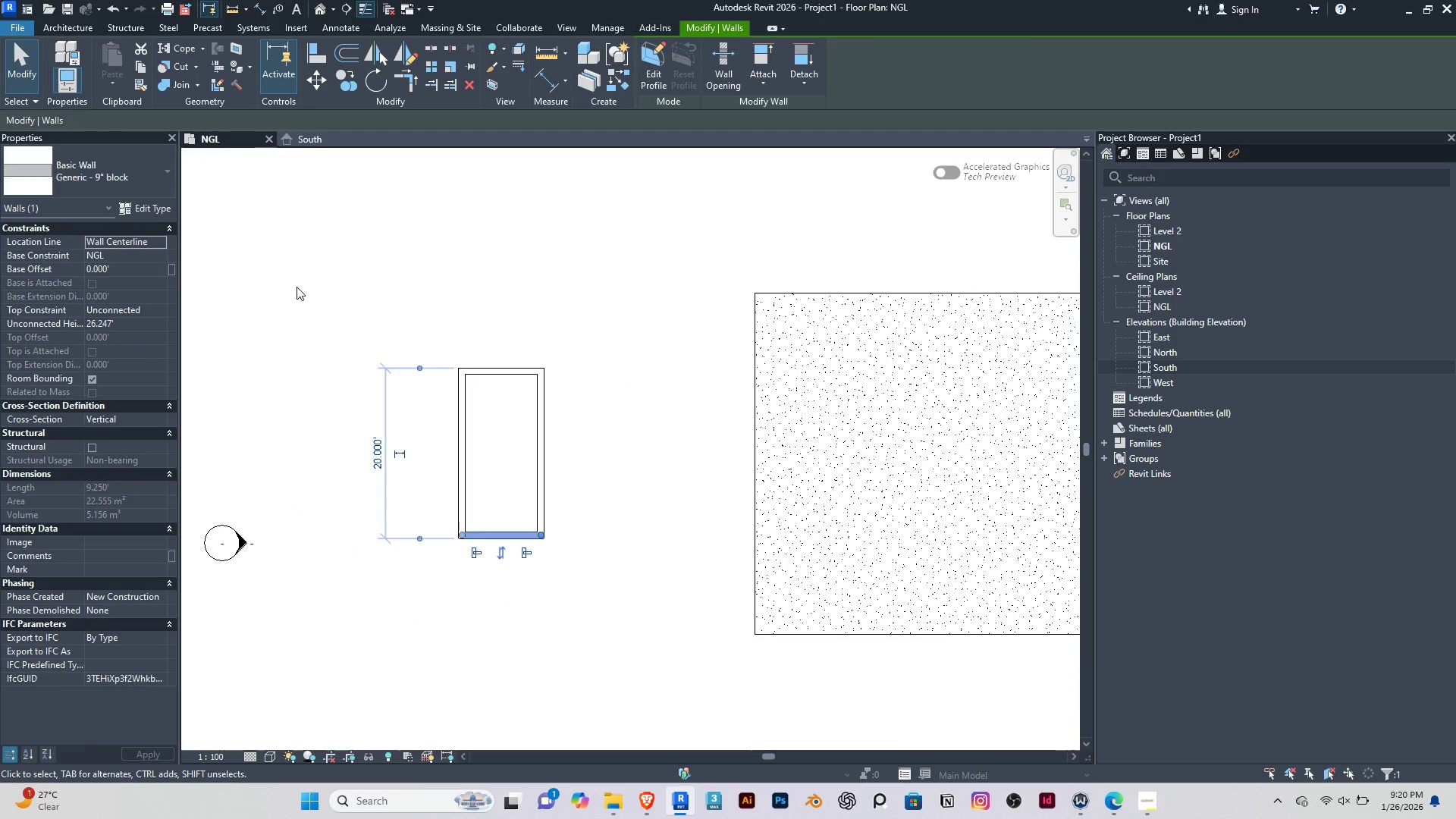 
left_click([297, 287])
 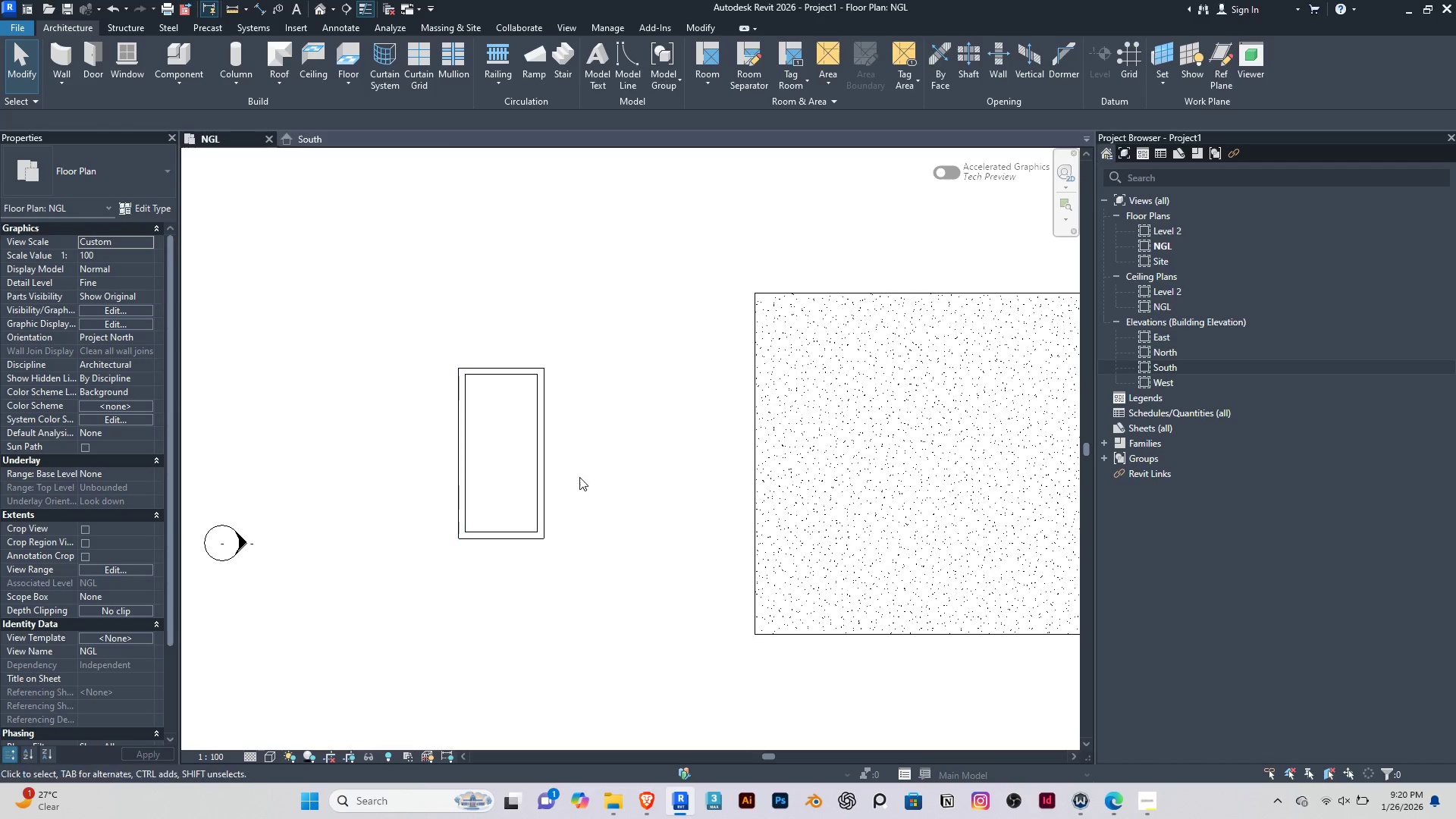 
left_click([1141, 802])